 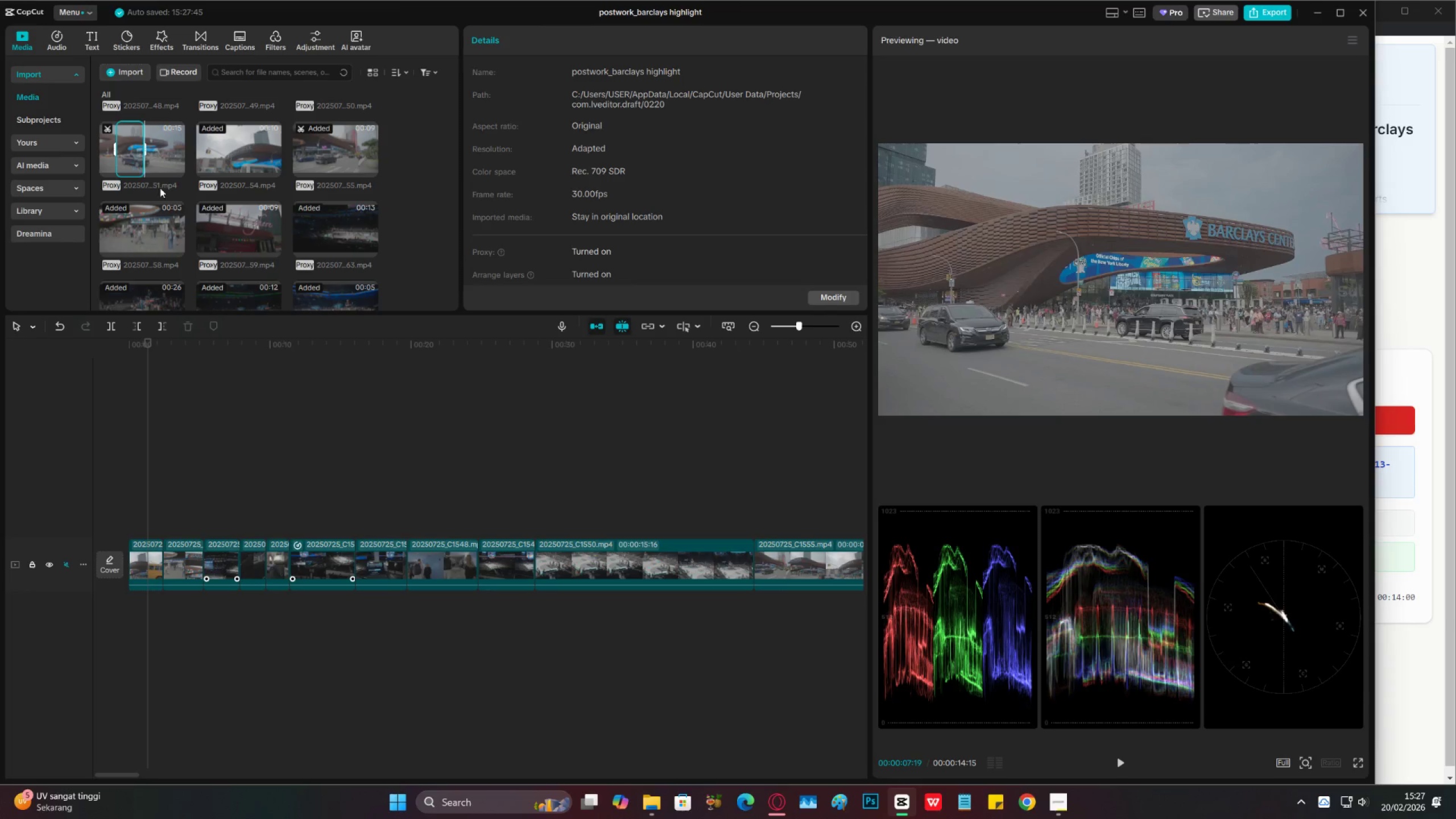 
left_click([140, 170])
 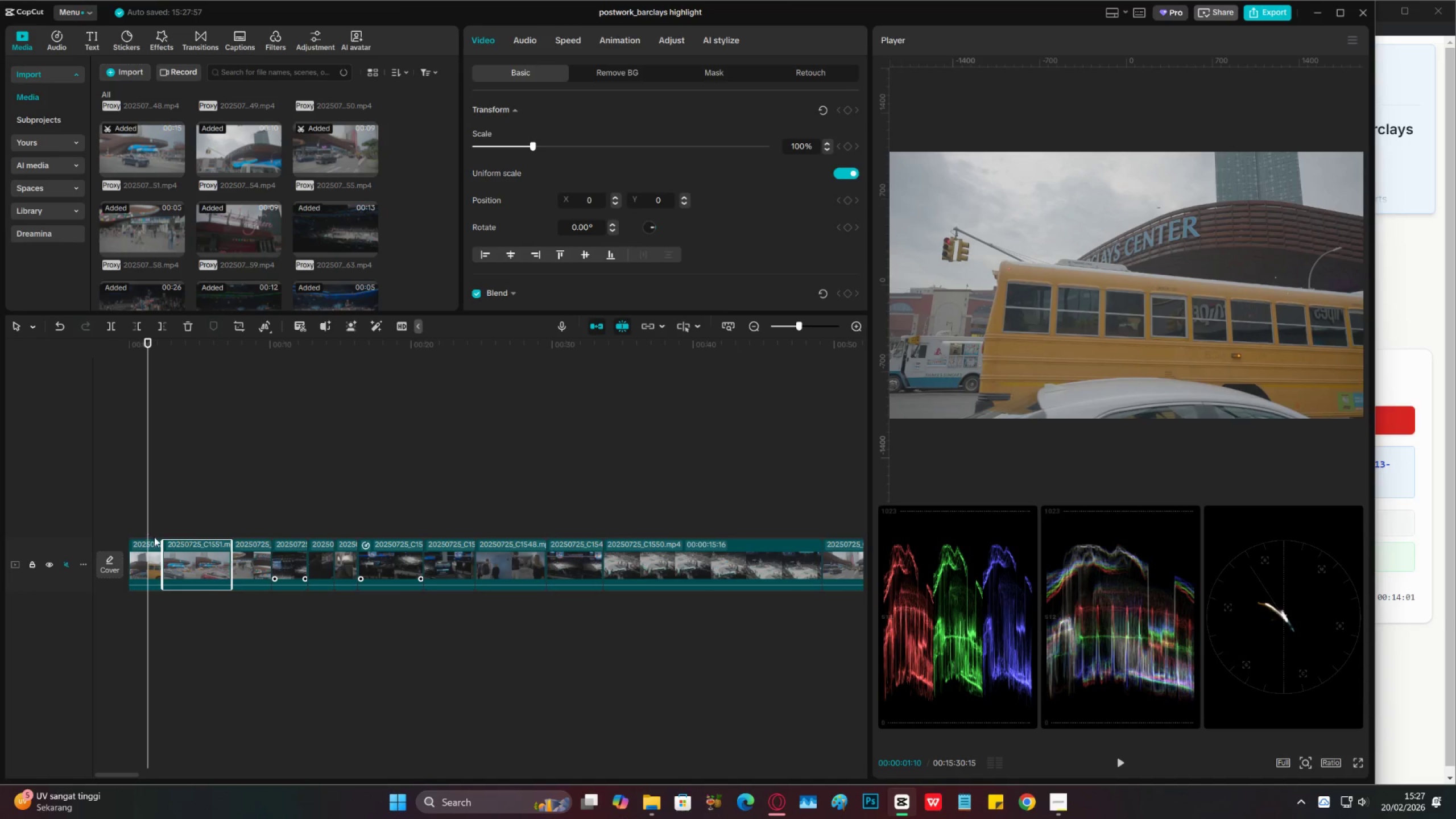 
left_click([159, 573])
 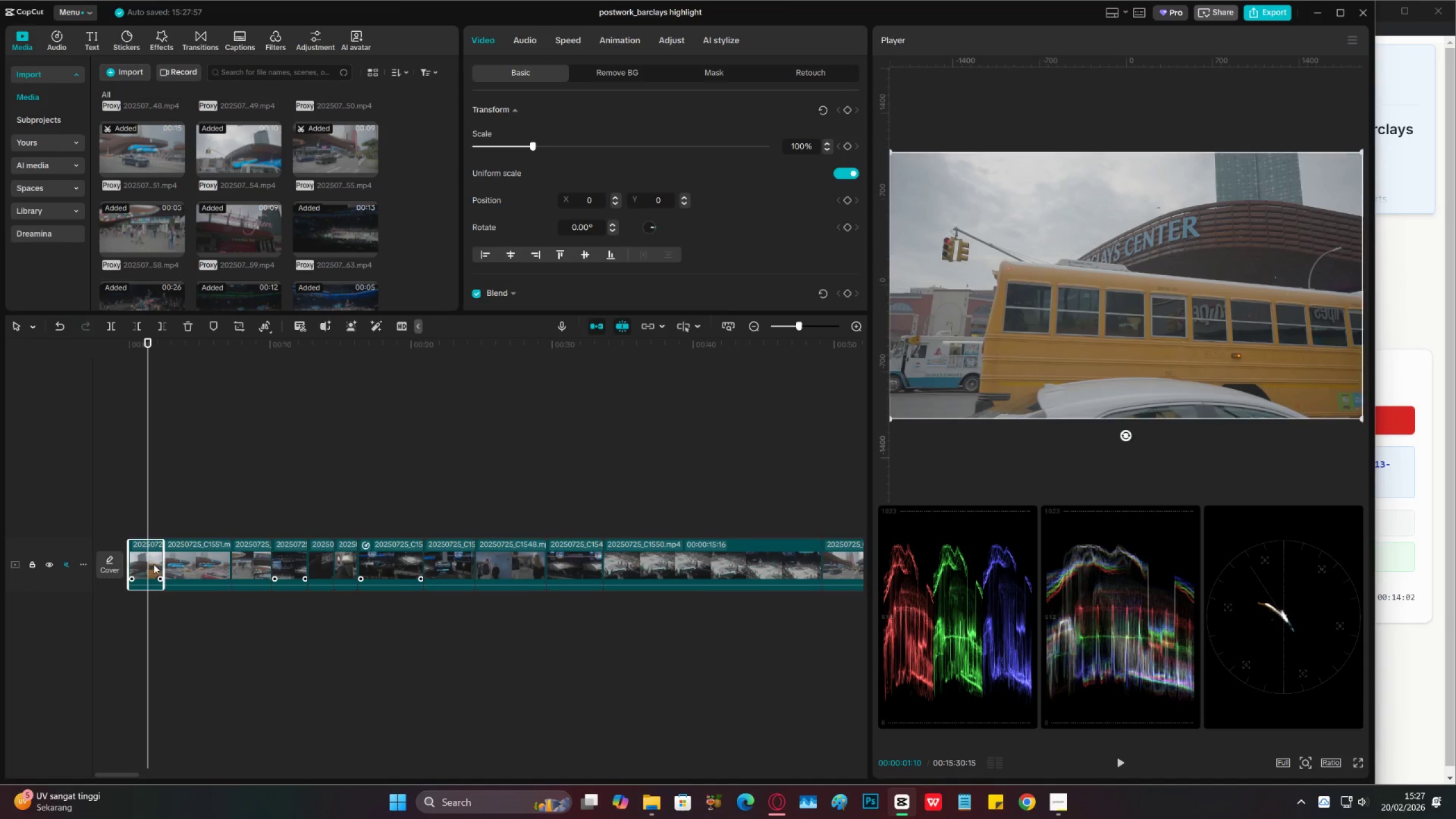 
key(X)
 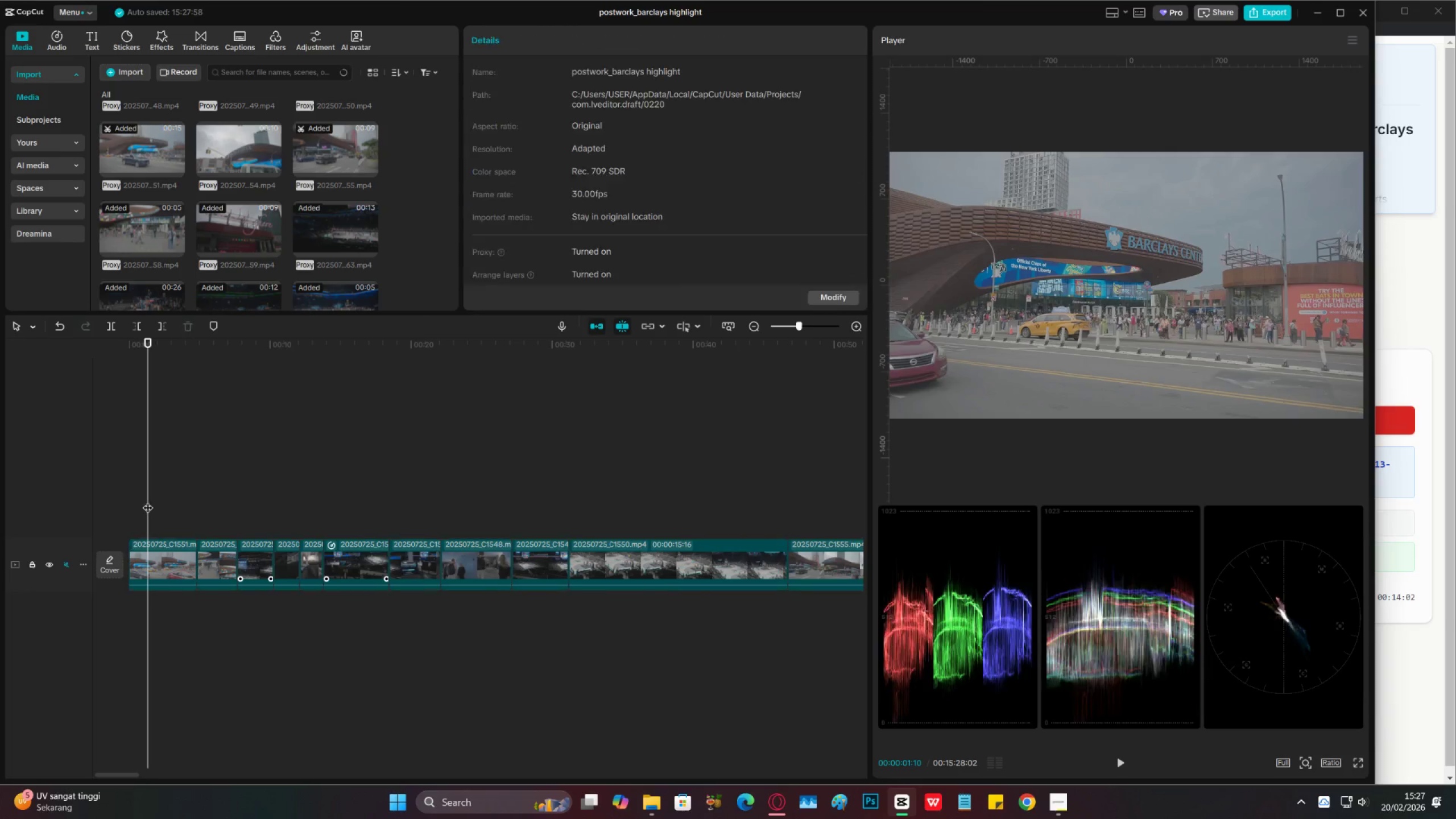 
left_click([148, 500])
 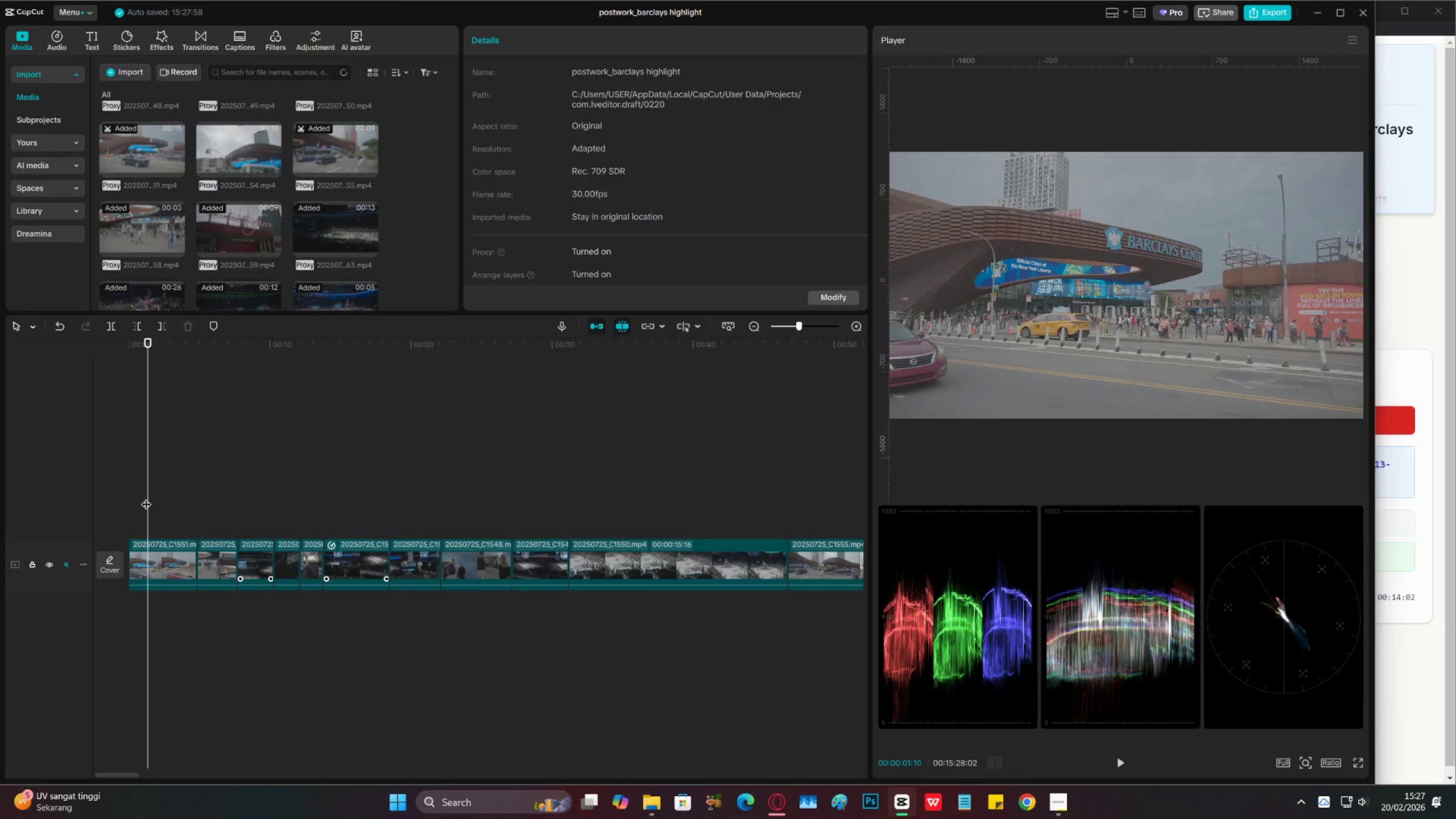 
left_click_drag(start_coordinate=[146, 497], to_coordinate=[51, 499])
 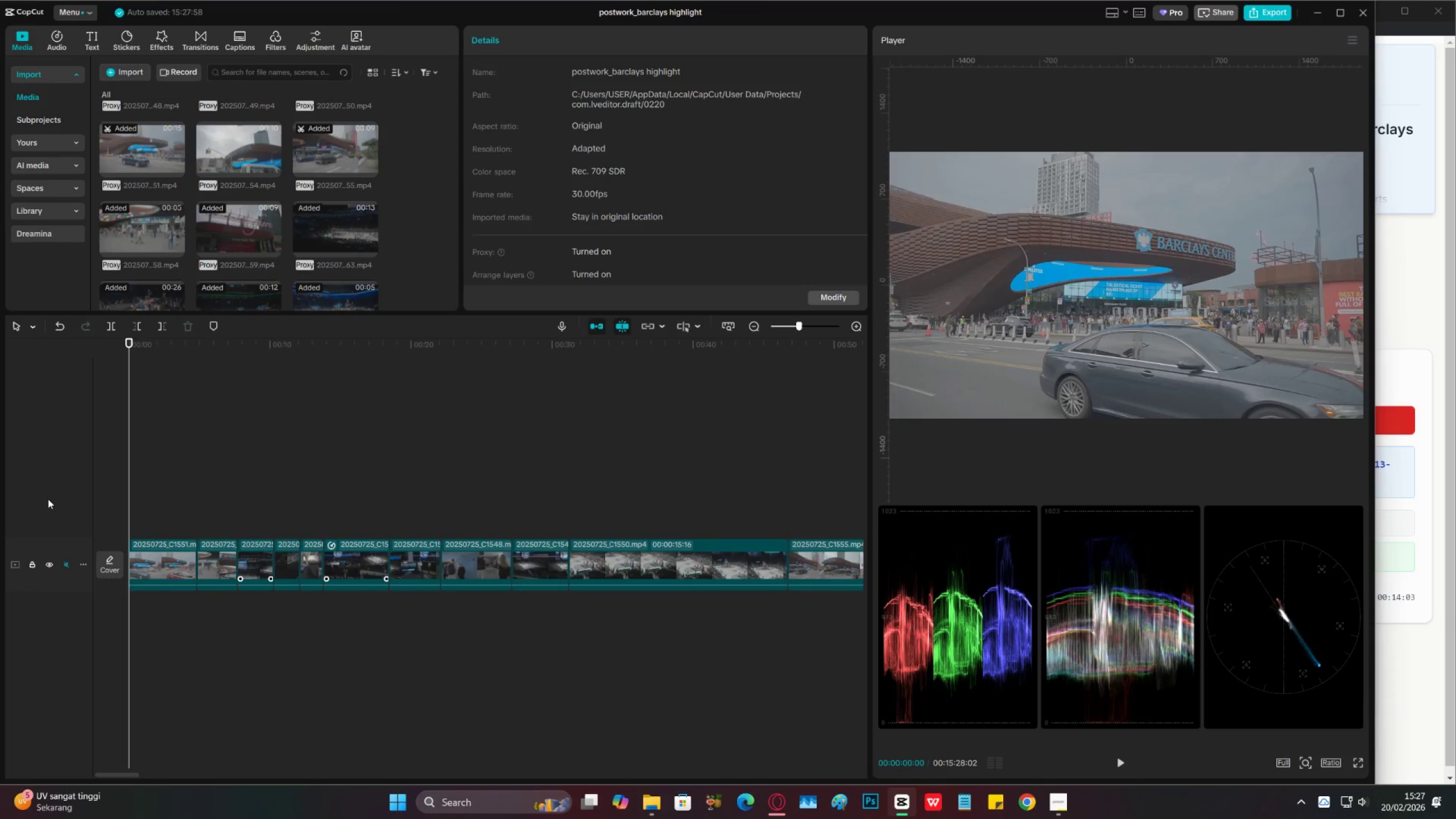 
key(Space)
 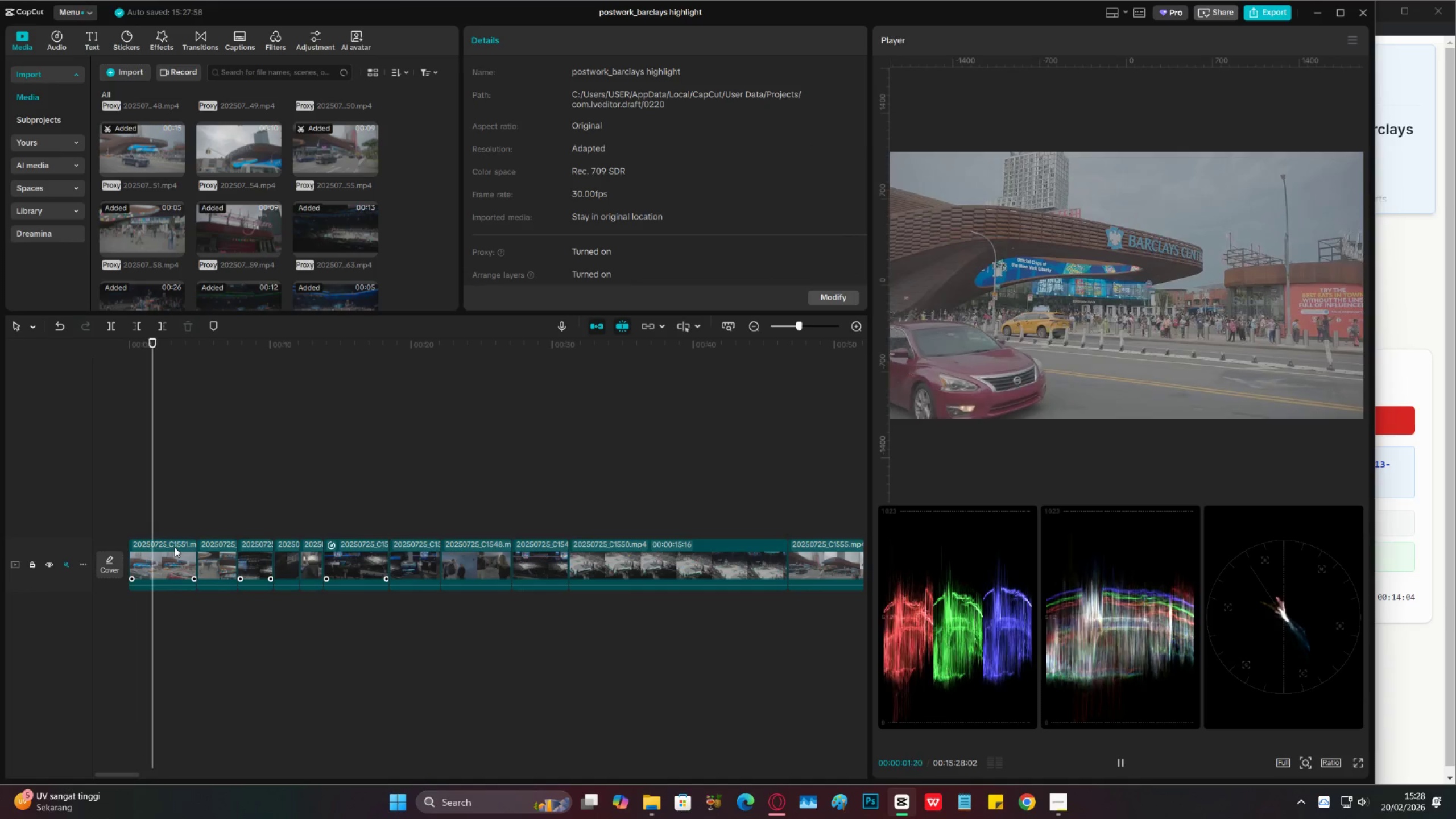 
key(Space)
 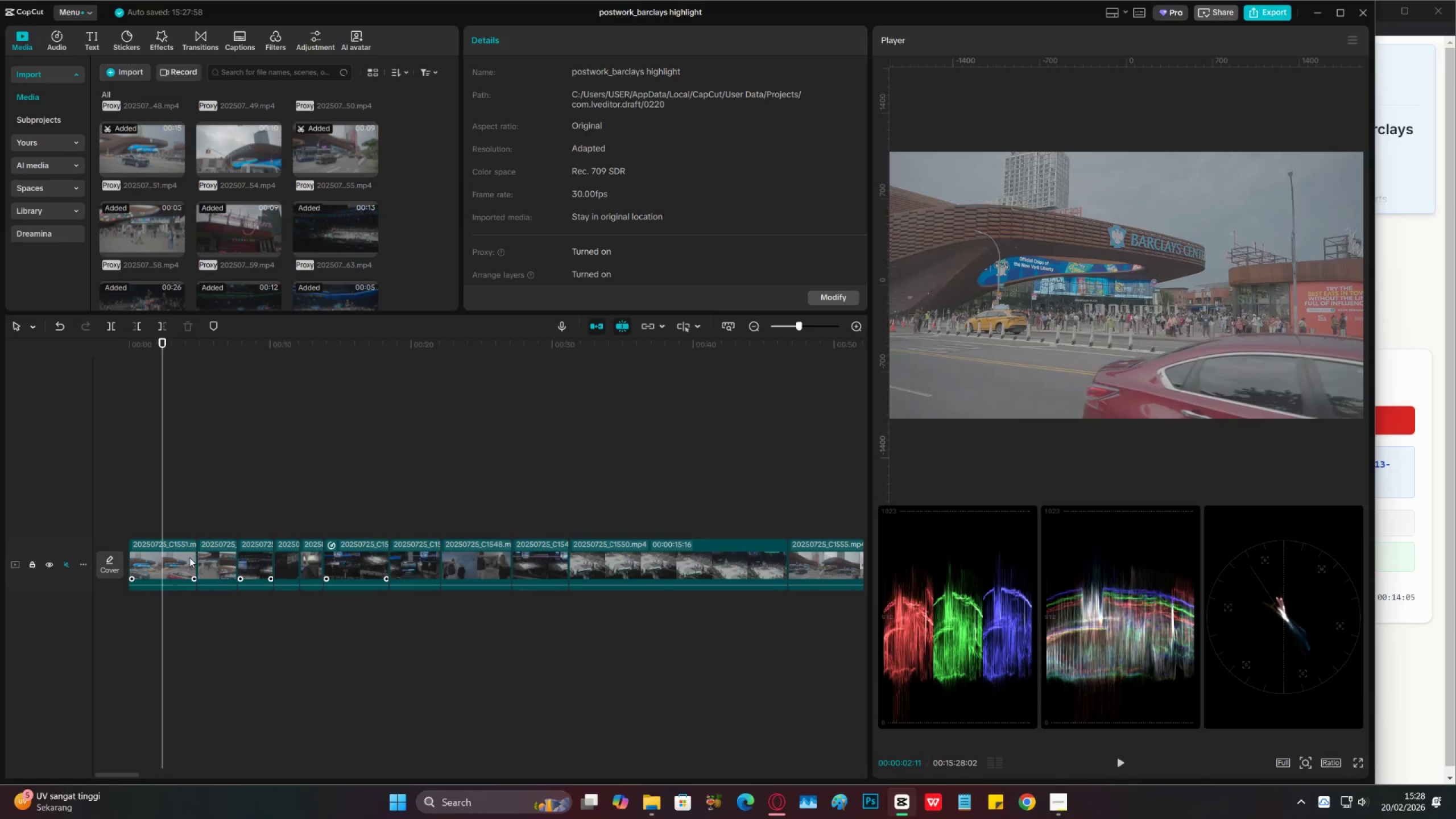 
left_click([189, 557])
 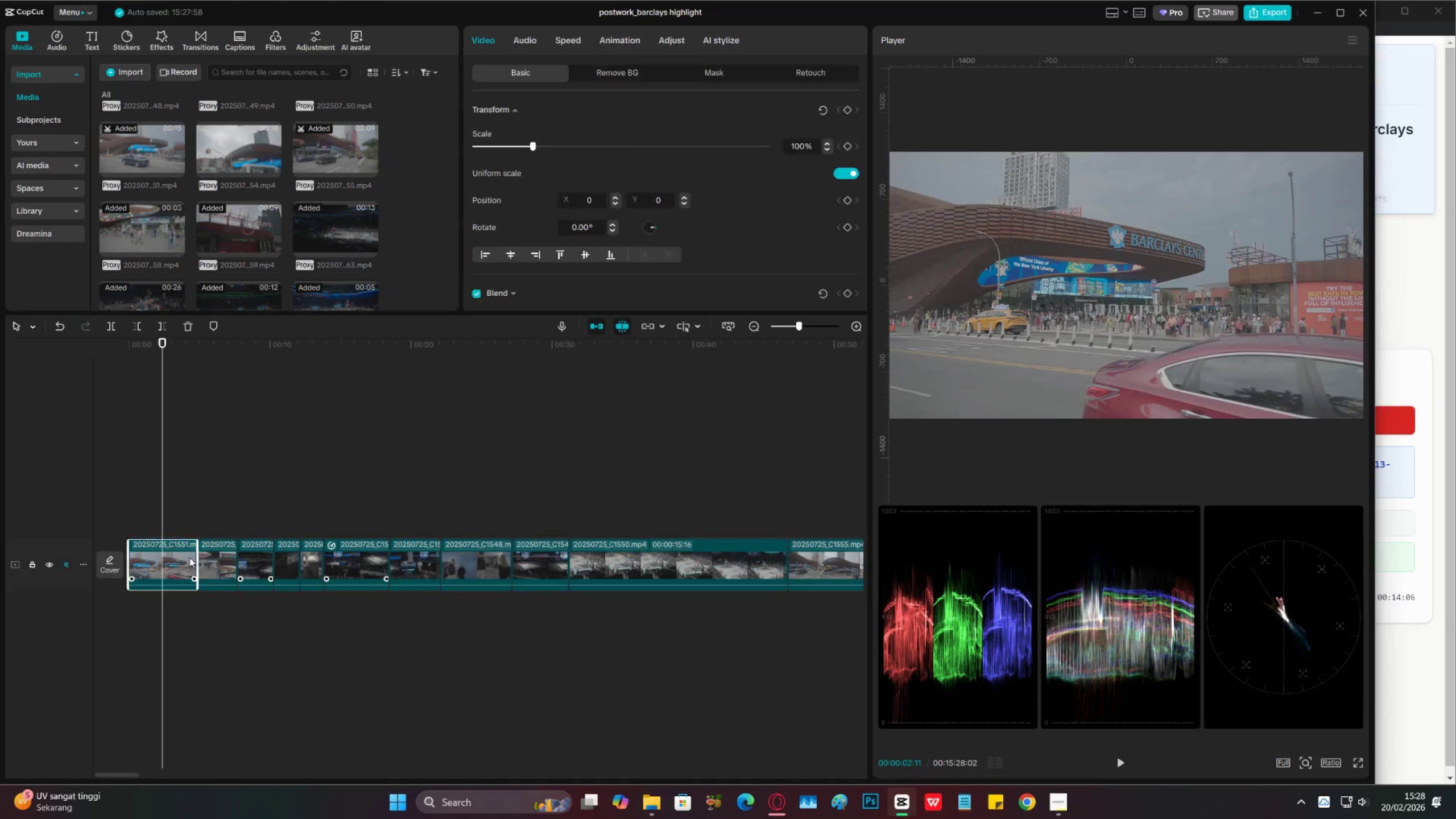 
key(Space)
 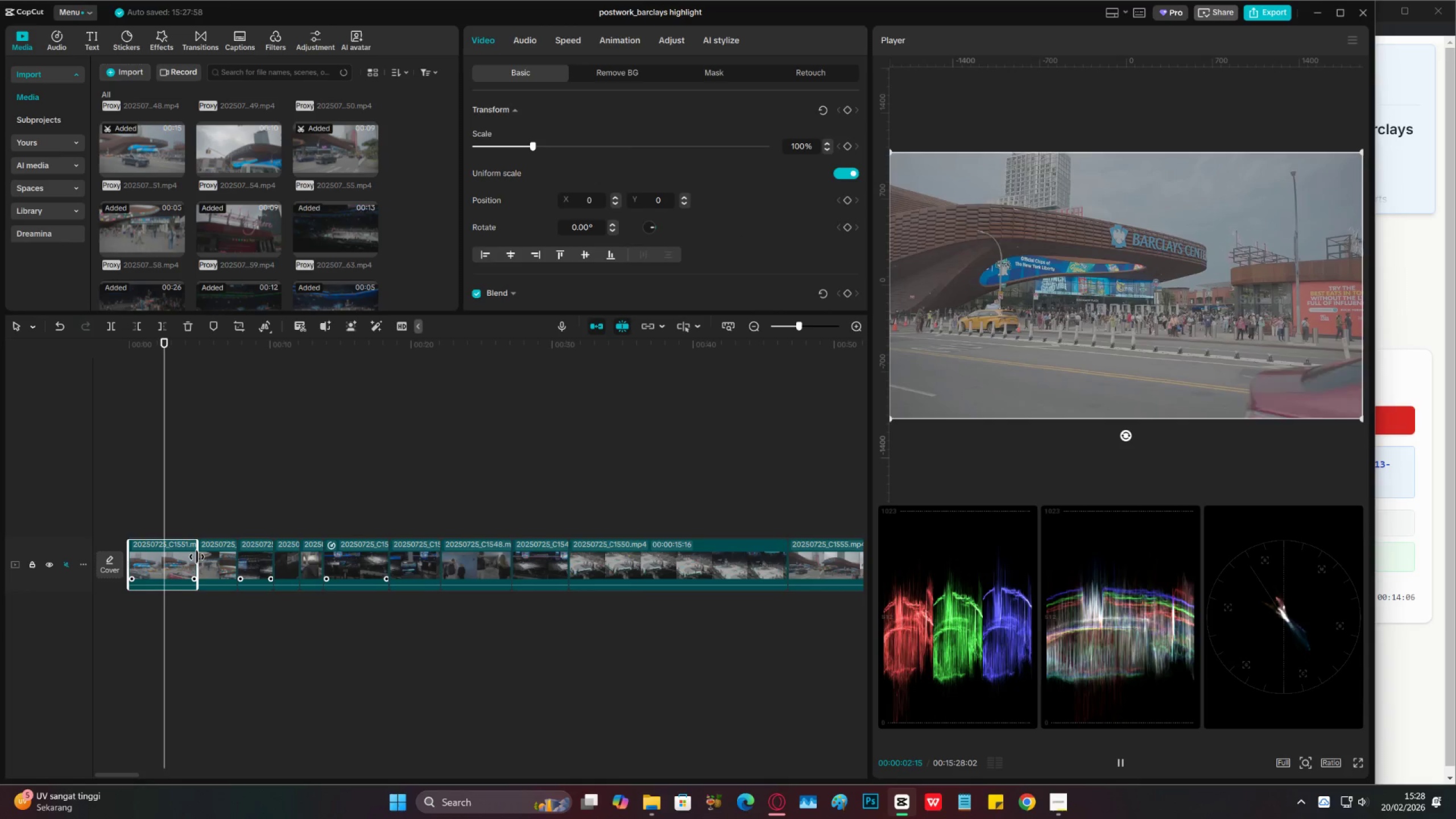 
key(Space)
 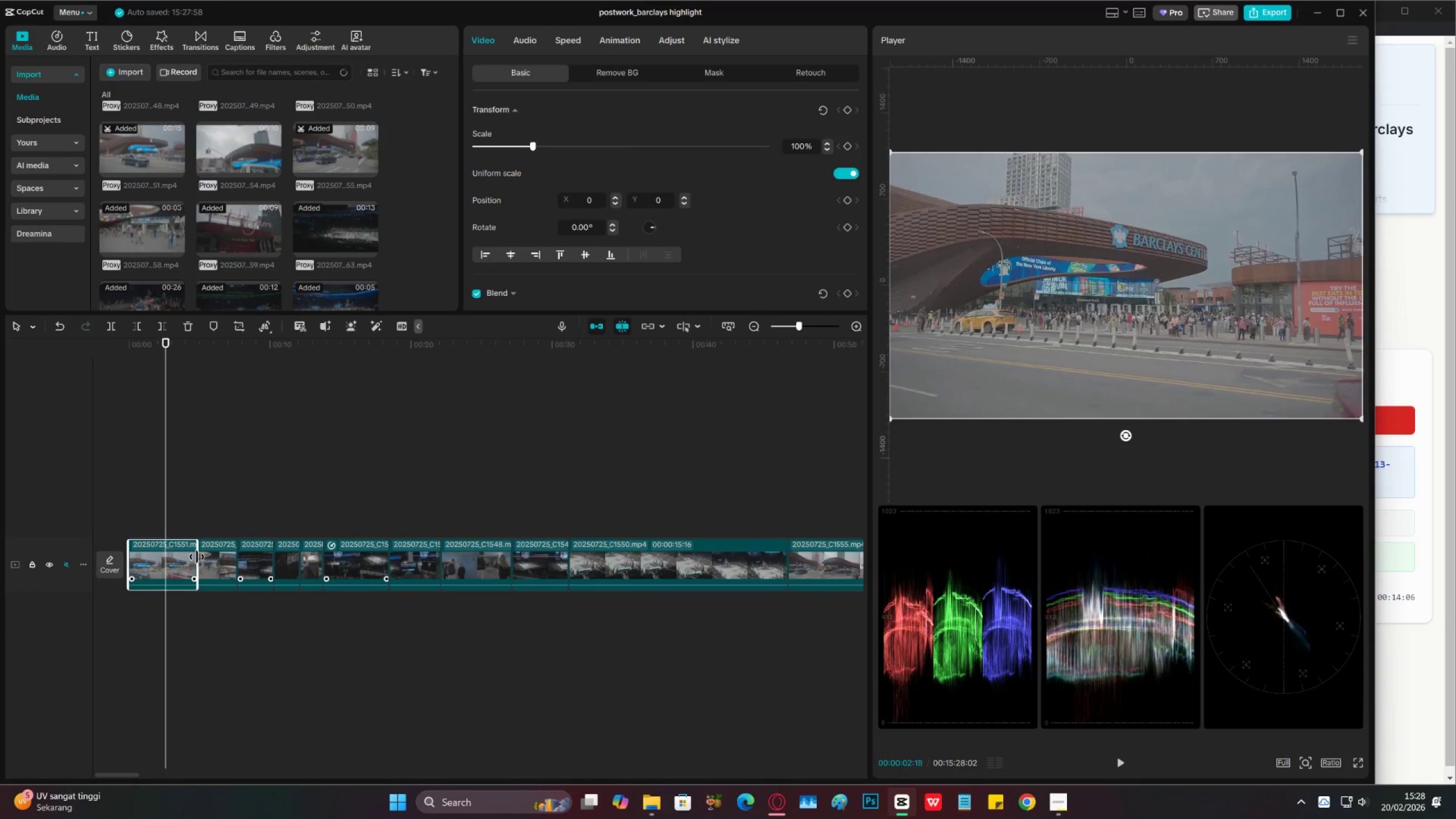 
left_click_drag(start_coordinate=[197, 557], to_coordinate=[165, 555])
 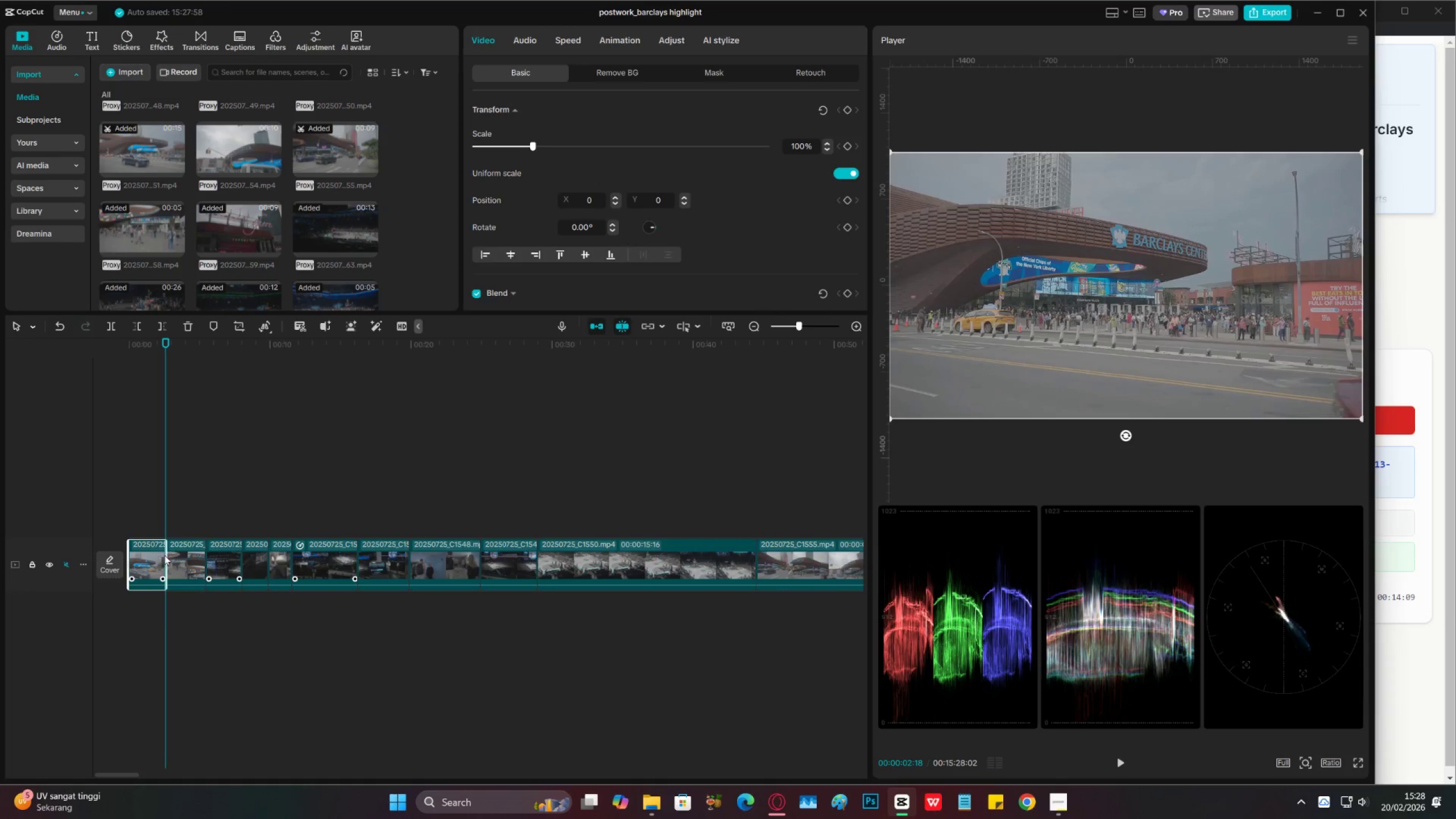 
key(Space)
 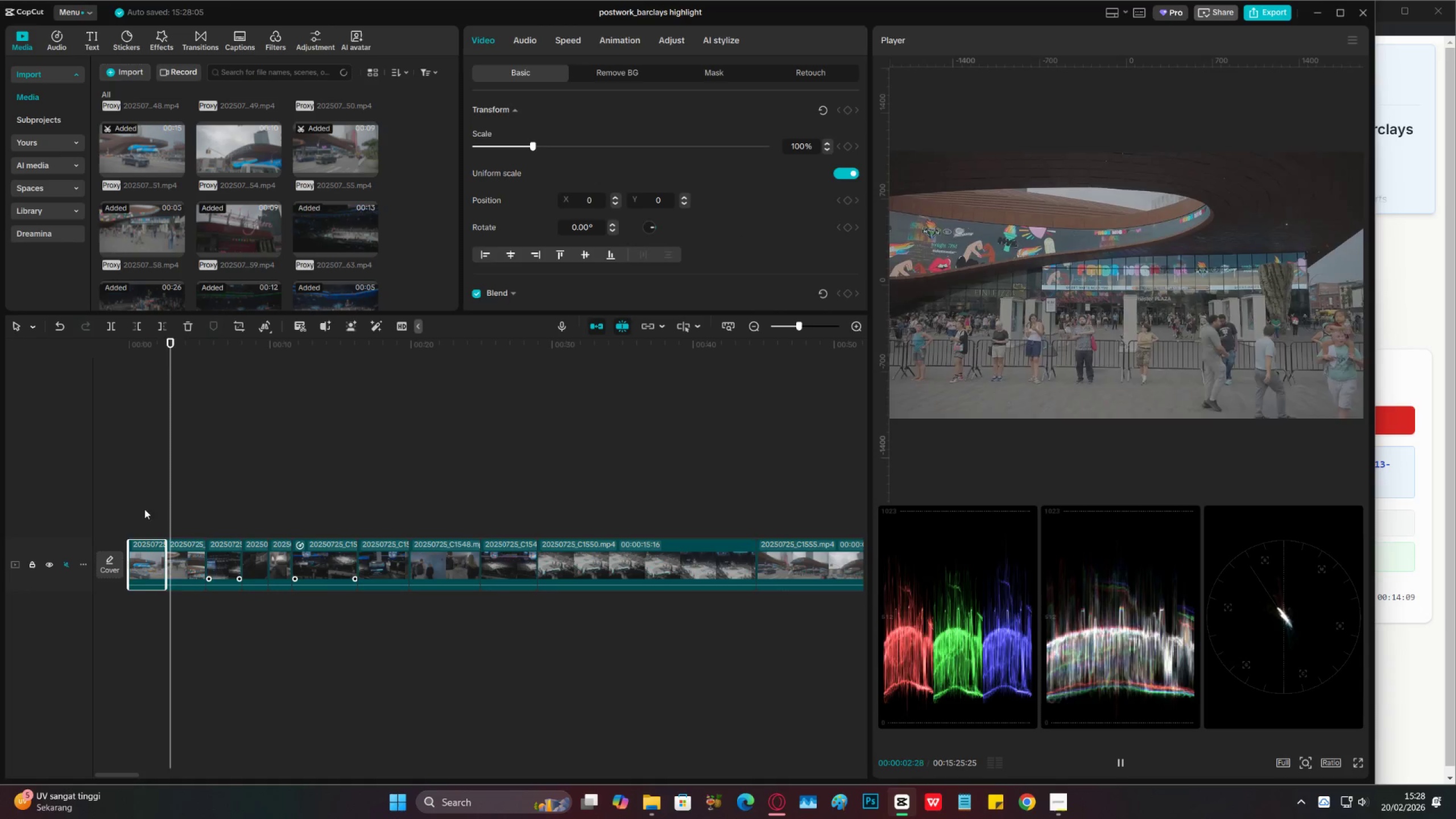 
left_click([150, 506])
 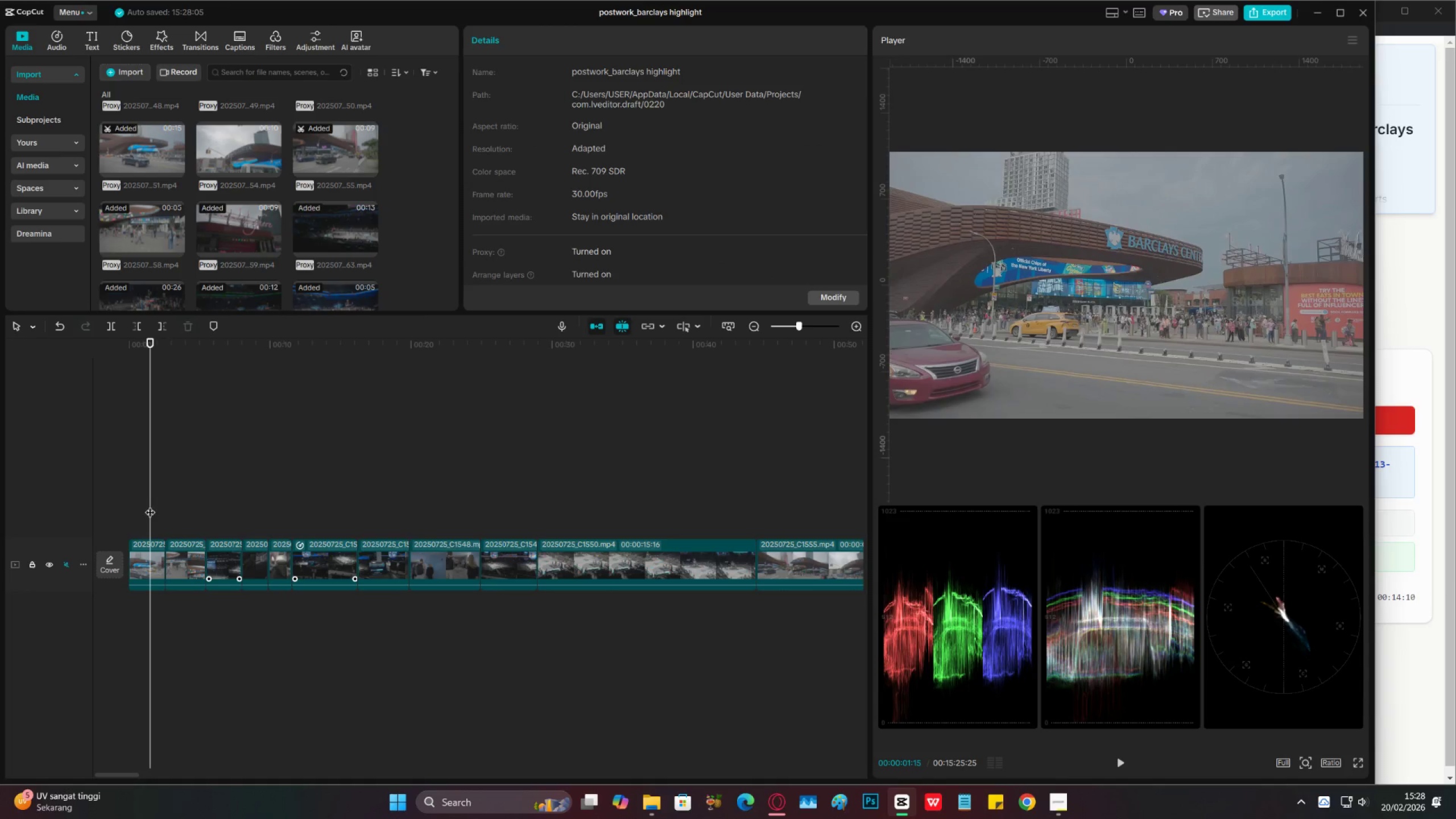 
left_click_drag(start_coordinate=[150, 505], to_coordinate=[106, 504])
 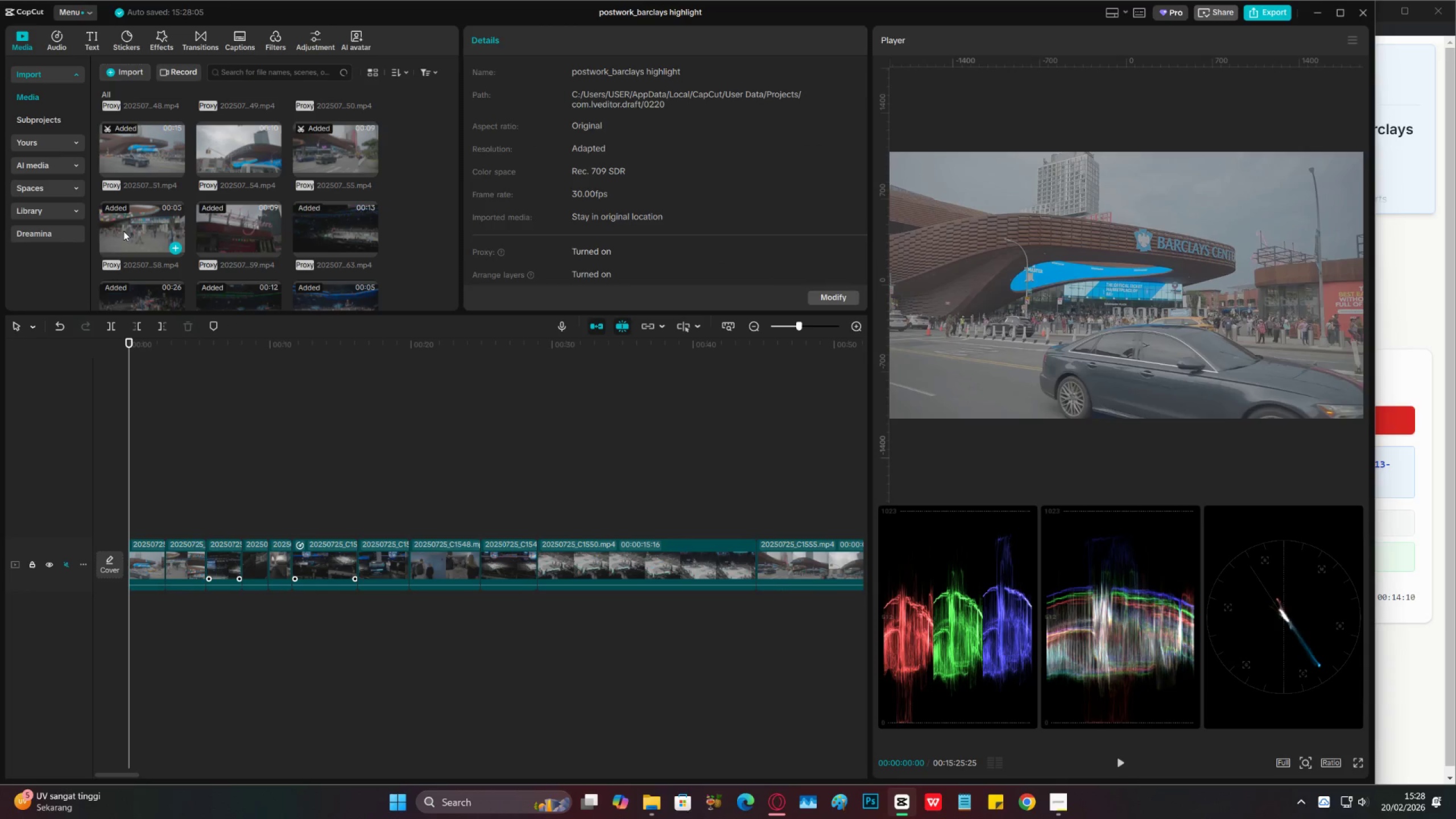 
left_click([123, 231])
 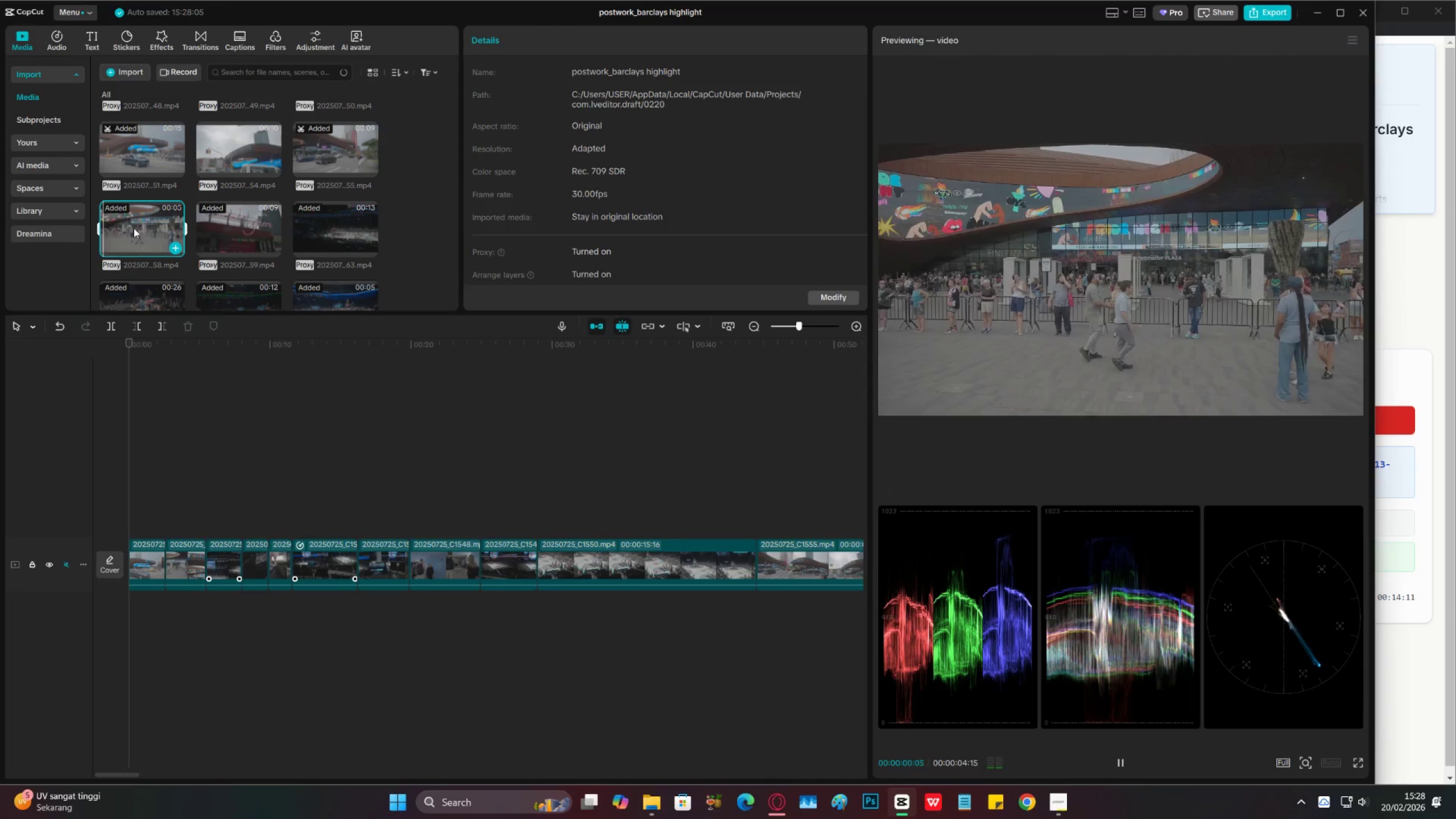 
left_click([139, 226])
 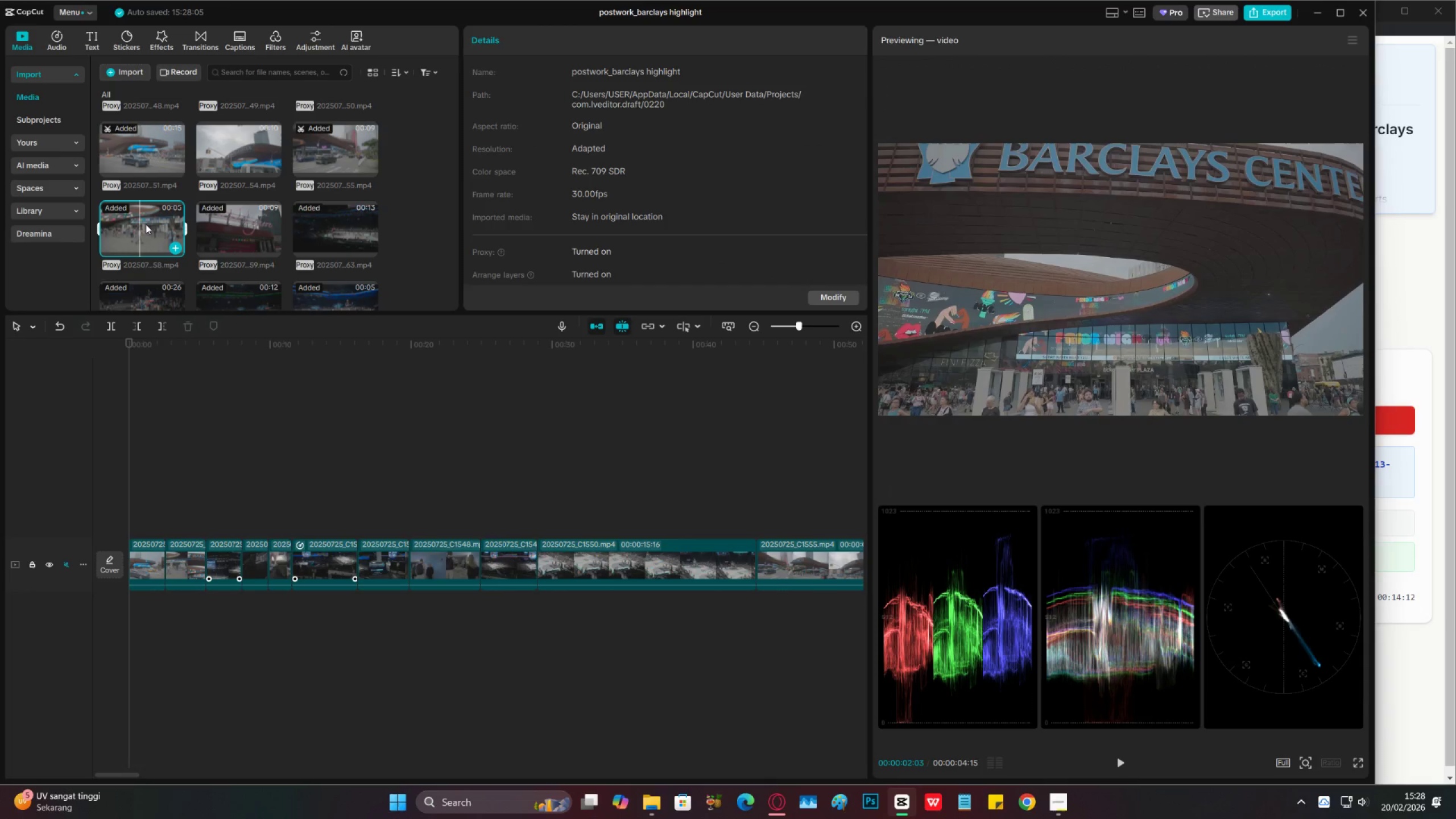 
left_click([148, 224])
 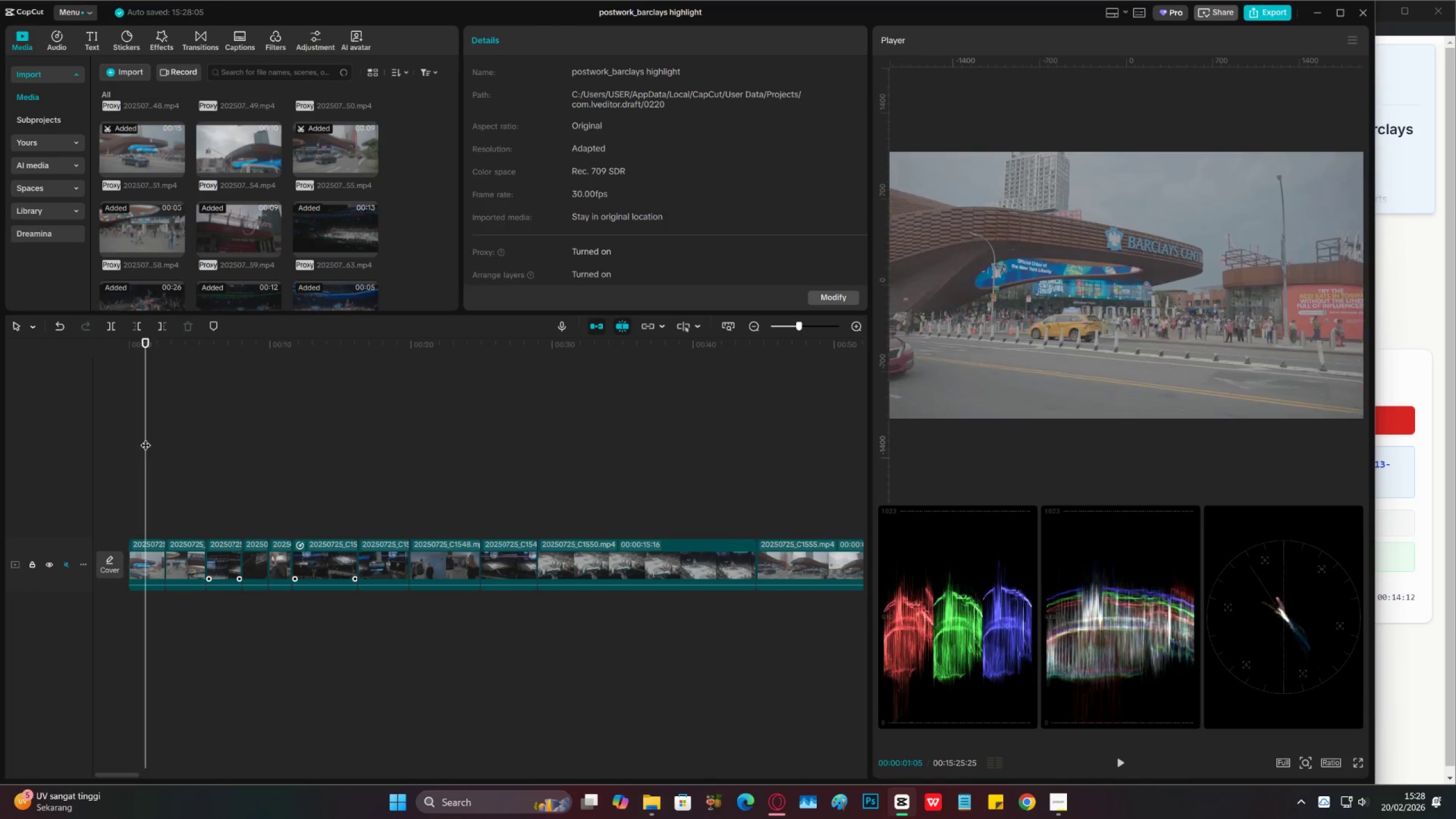 
left_click_drag(start_coordinate=[144, 417], to_coordinate=[57, 431])
 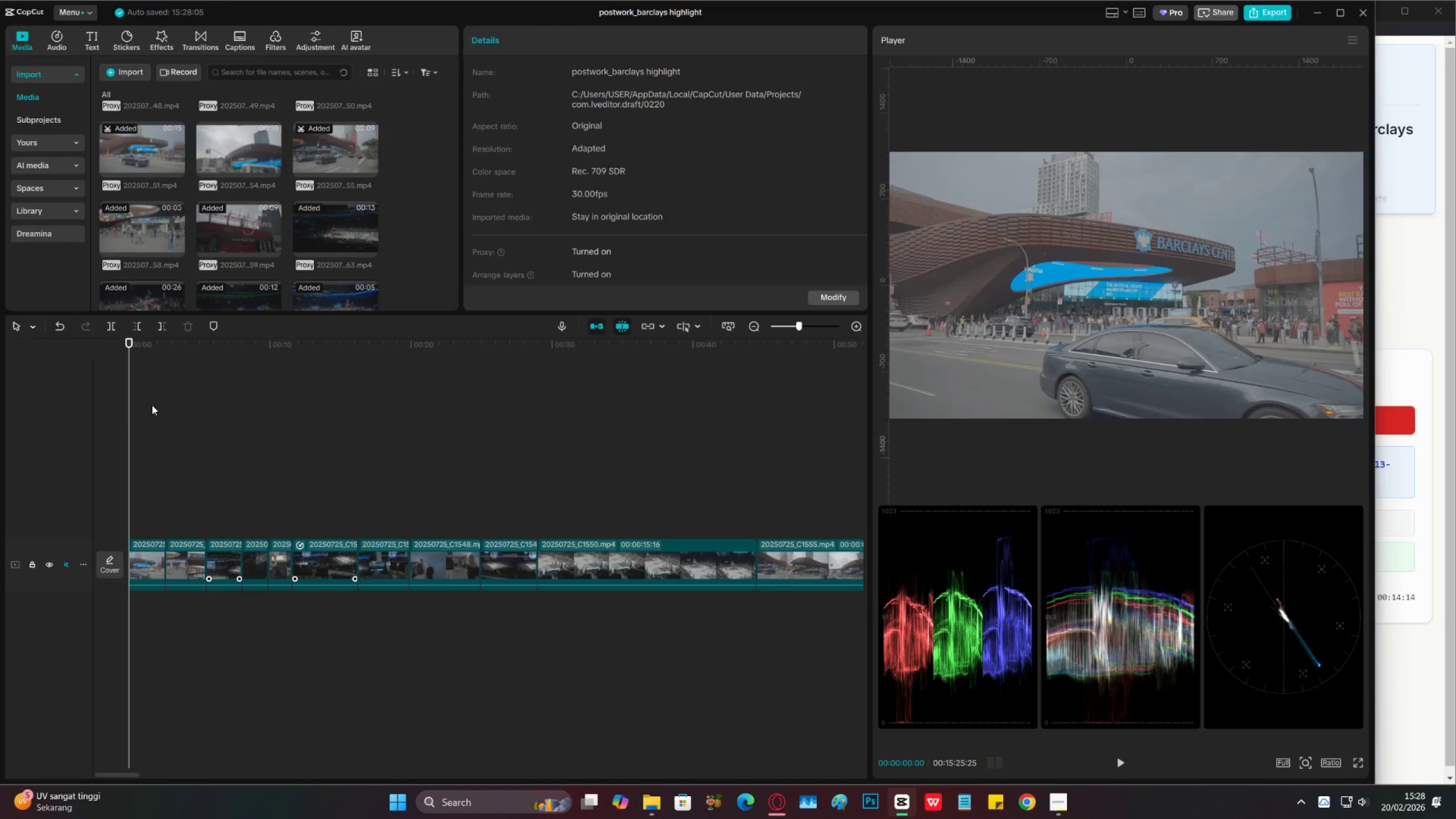 
key(Control+S)
 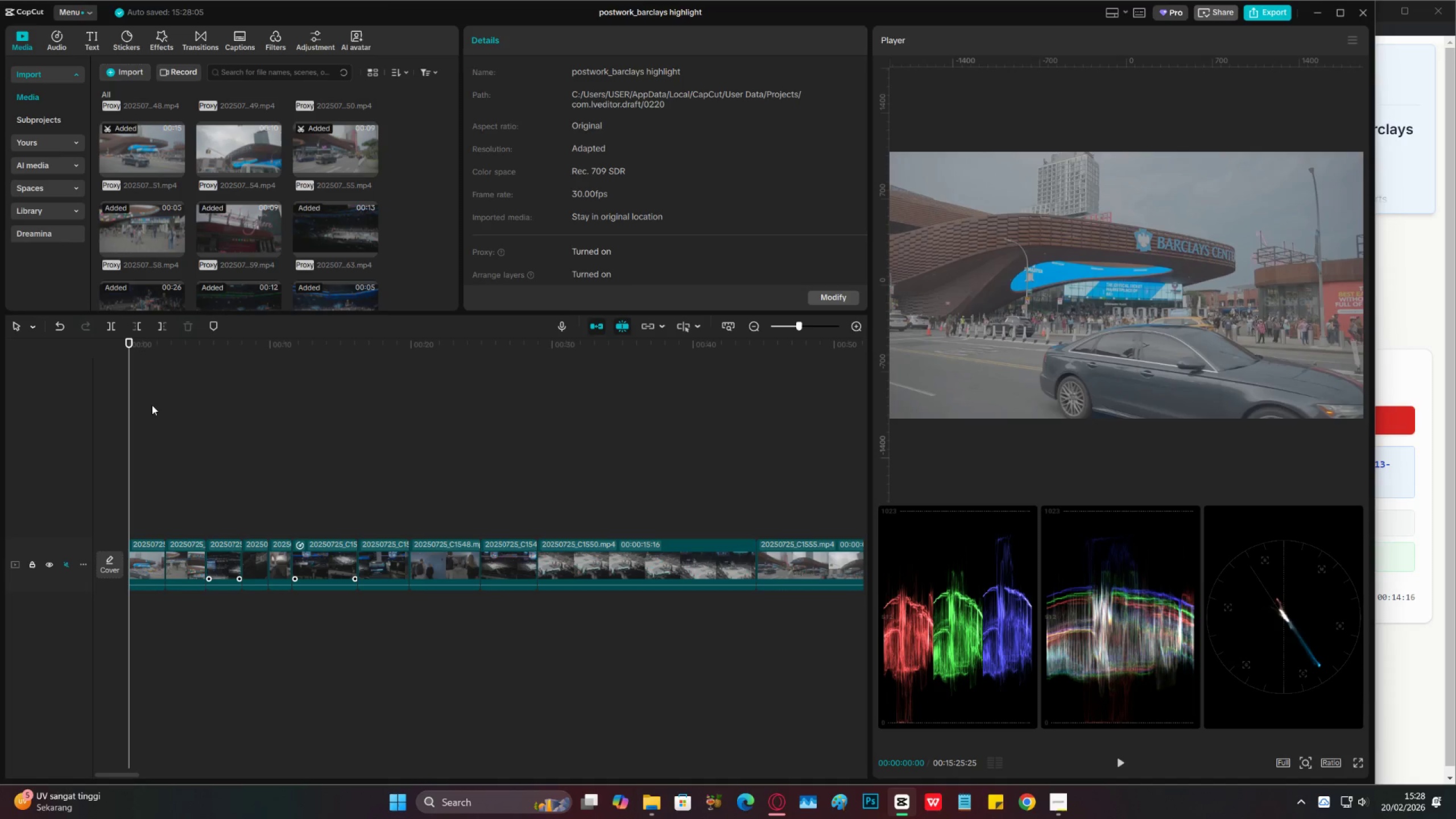 
key(Control+S)
 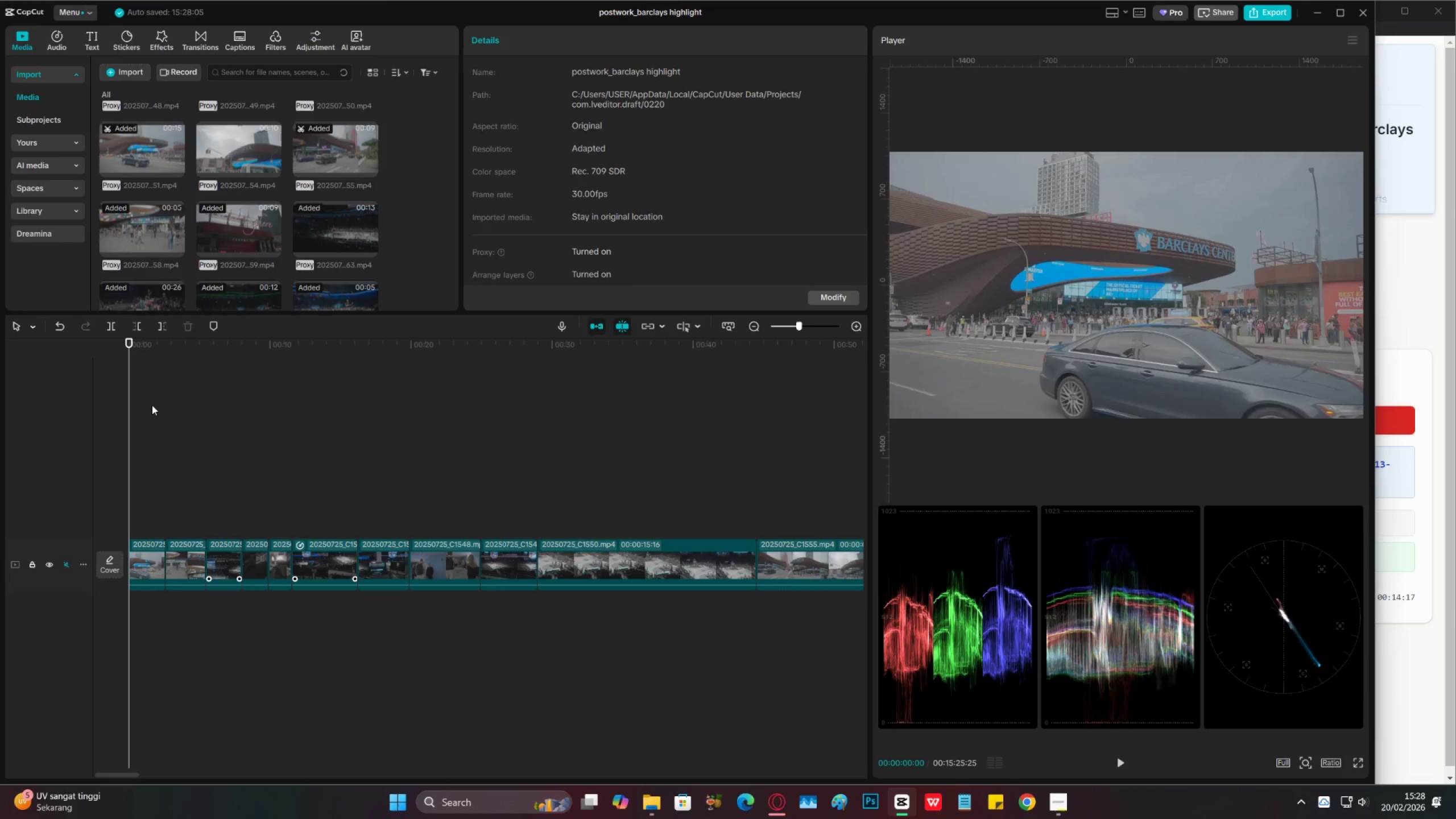 
key(Space)
 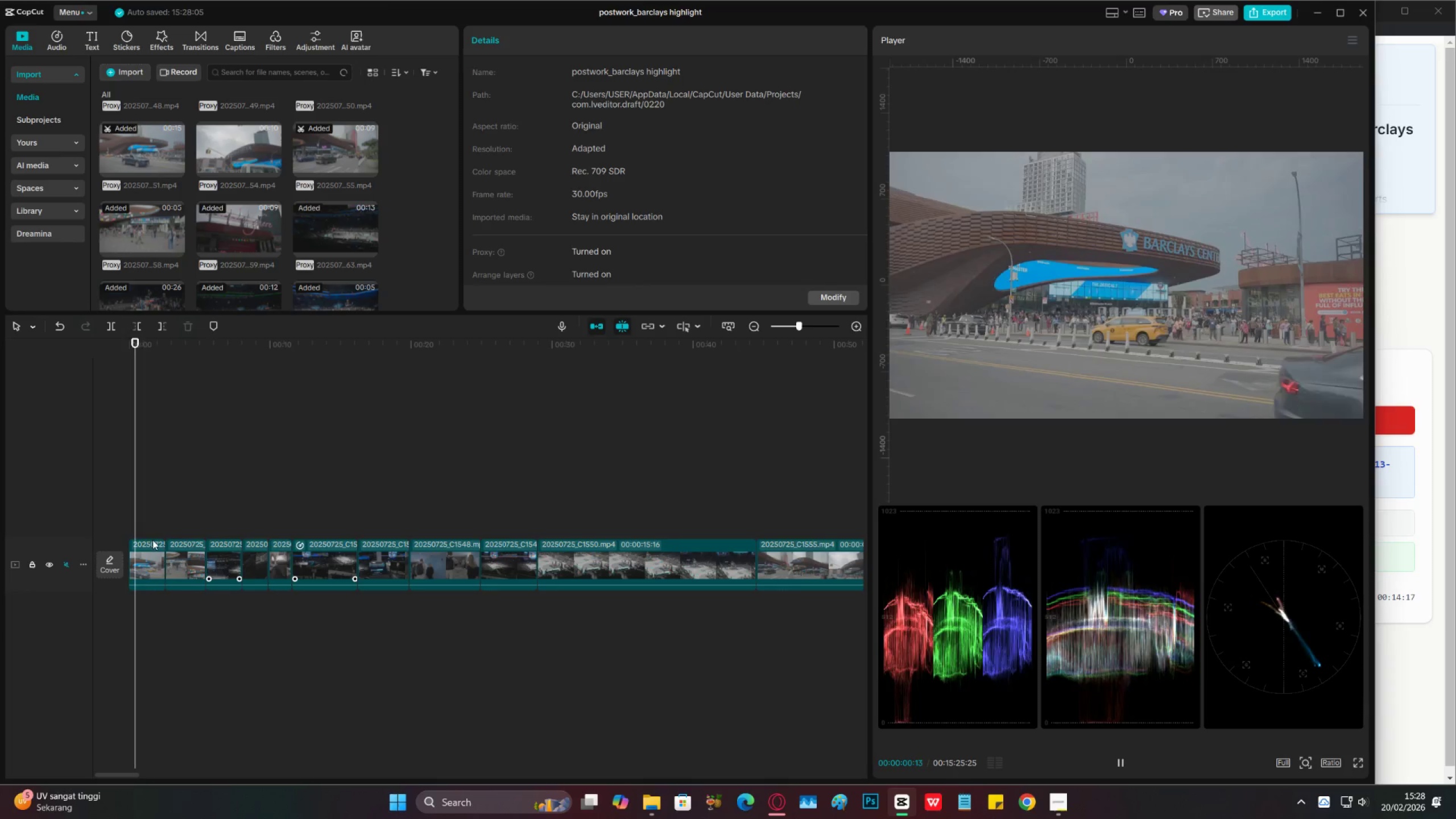 
key(Space)
 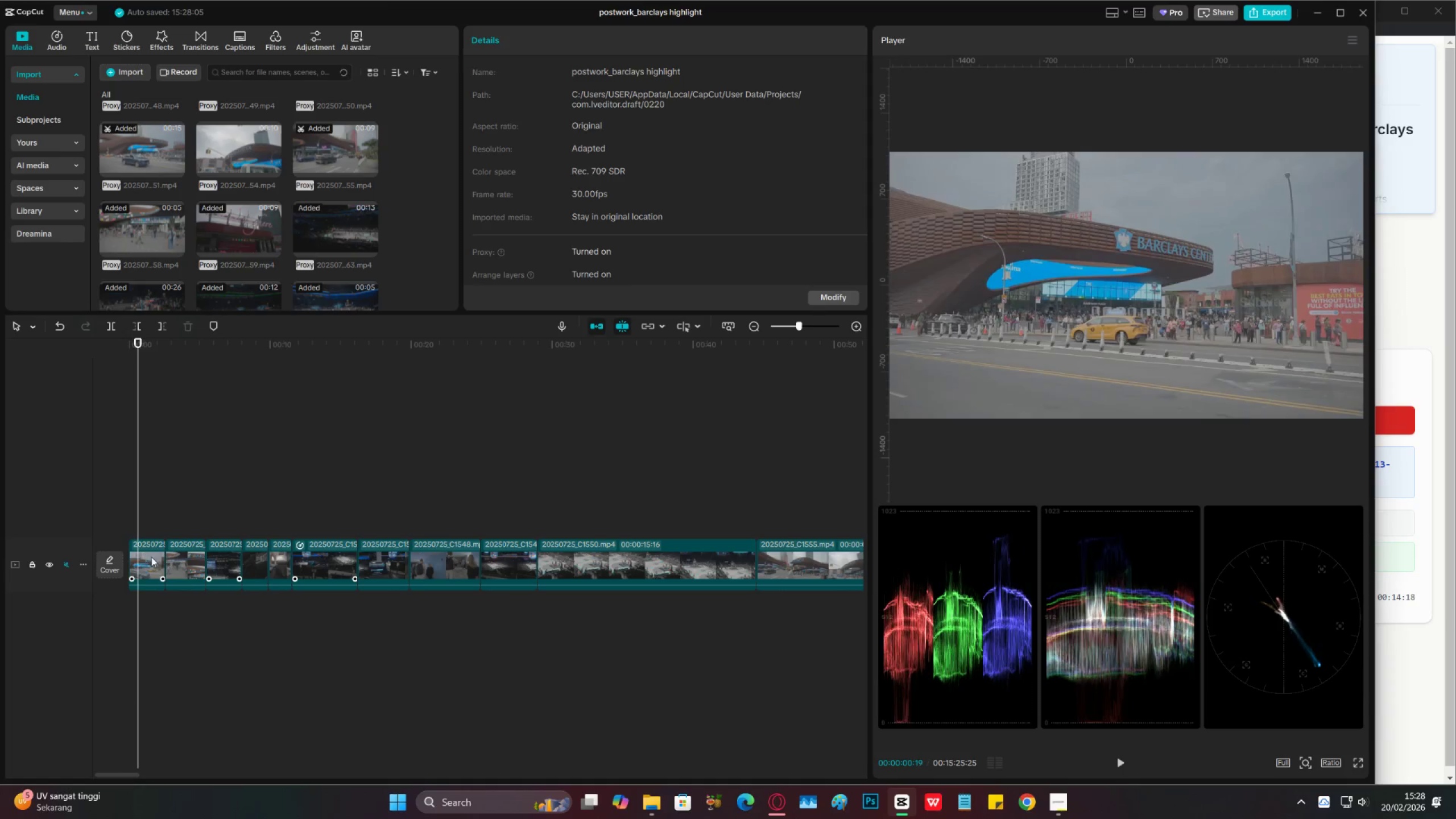 
left_click([151, 557])
 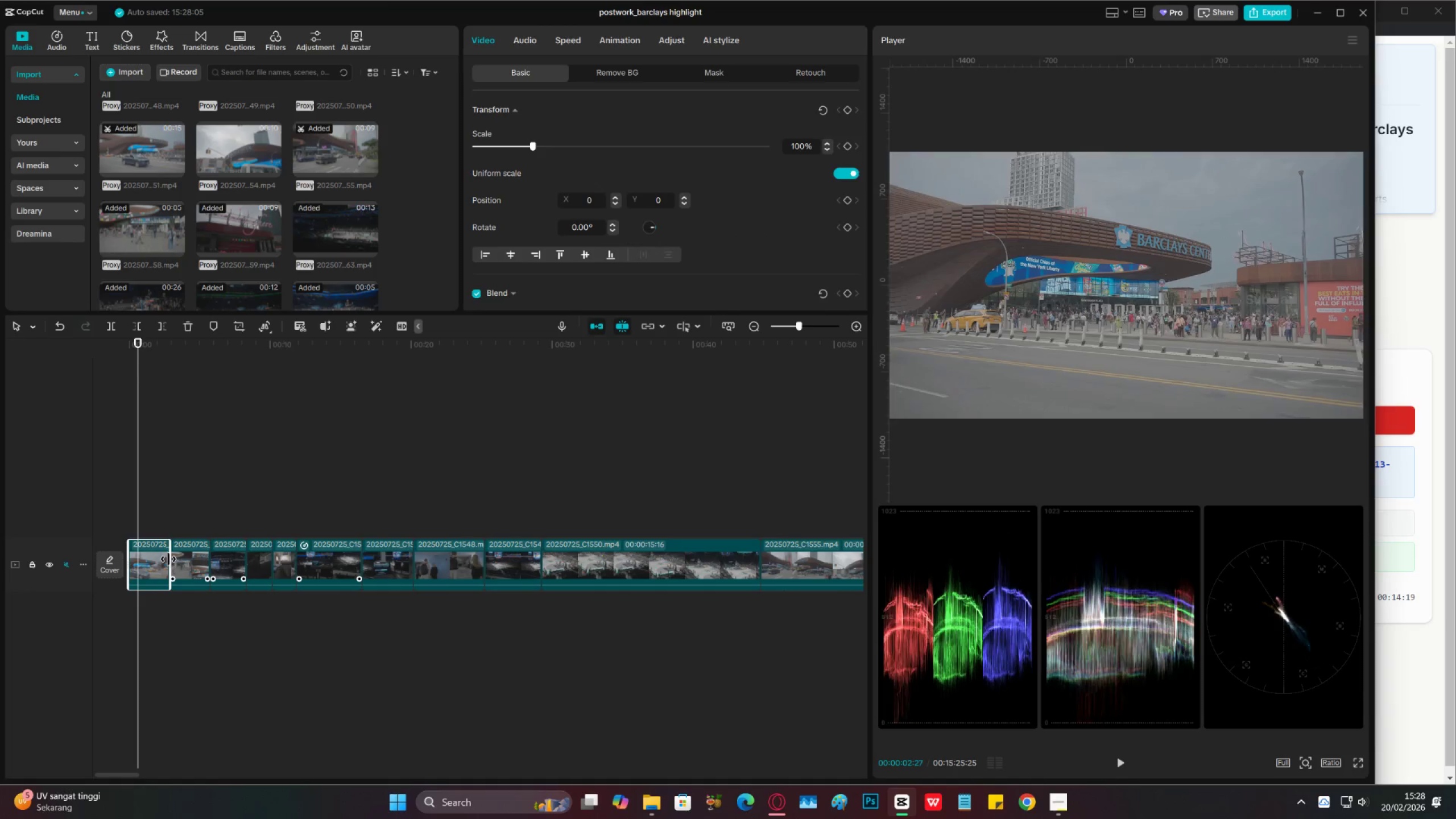 
key(Space)
 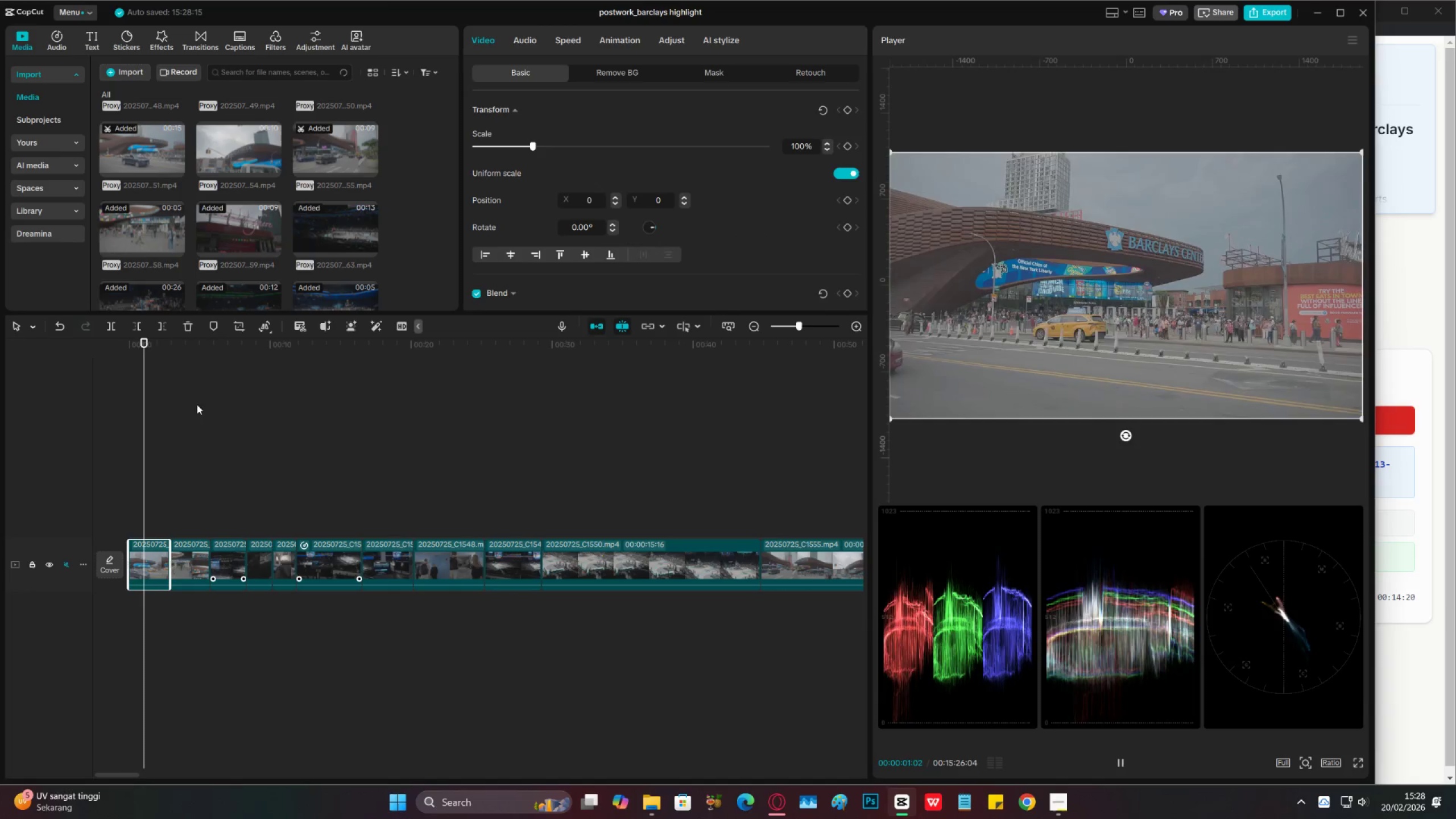 
key(Space)
 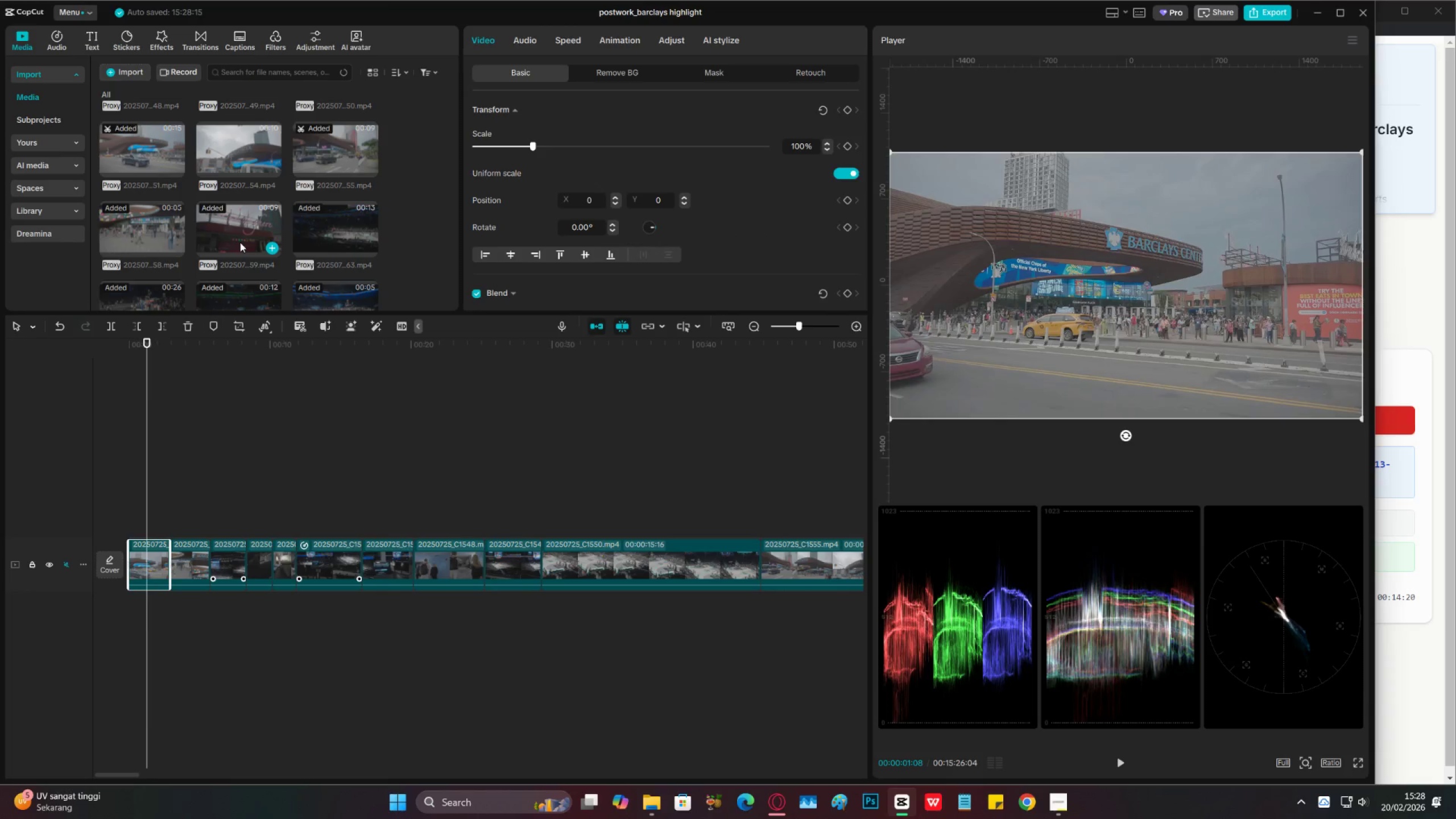 
scroll: coordinate [240, 242], scroll_direction: down, amount: 3.0
 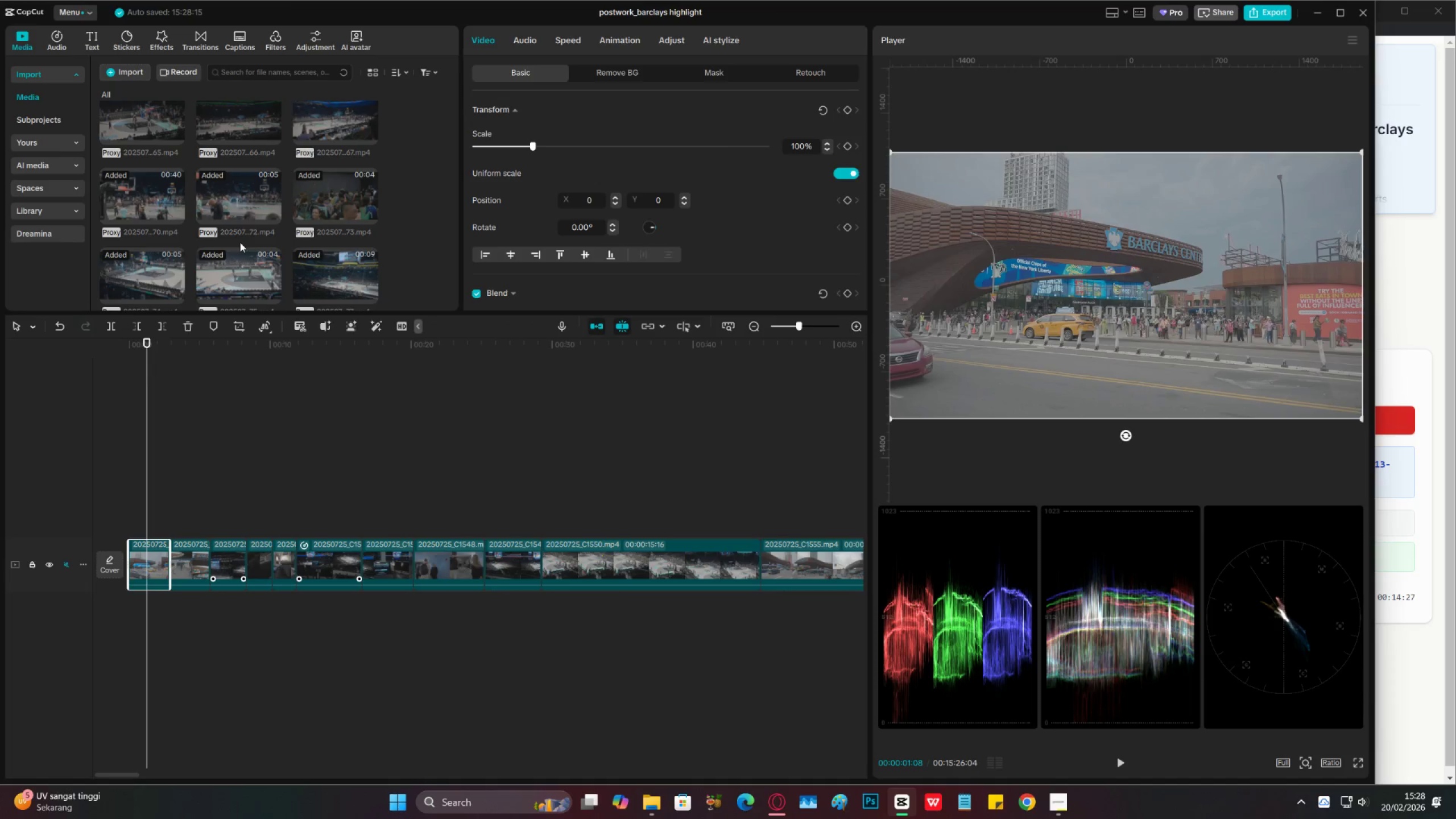 
wait(5.67)
 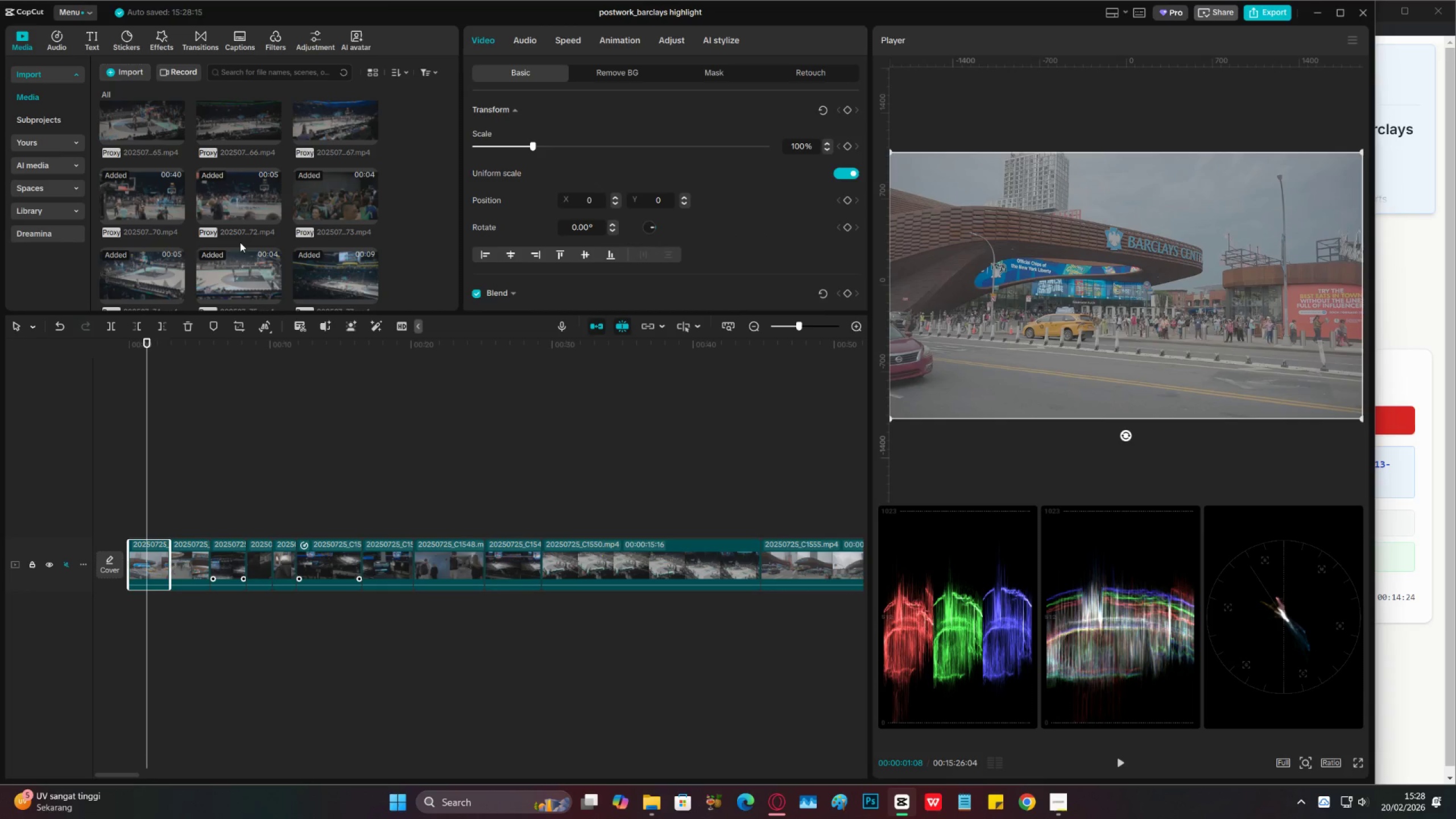 
scroll: coordinate [240, 242], scroll_direction: down, amount: 14.0
 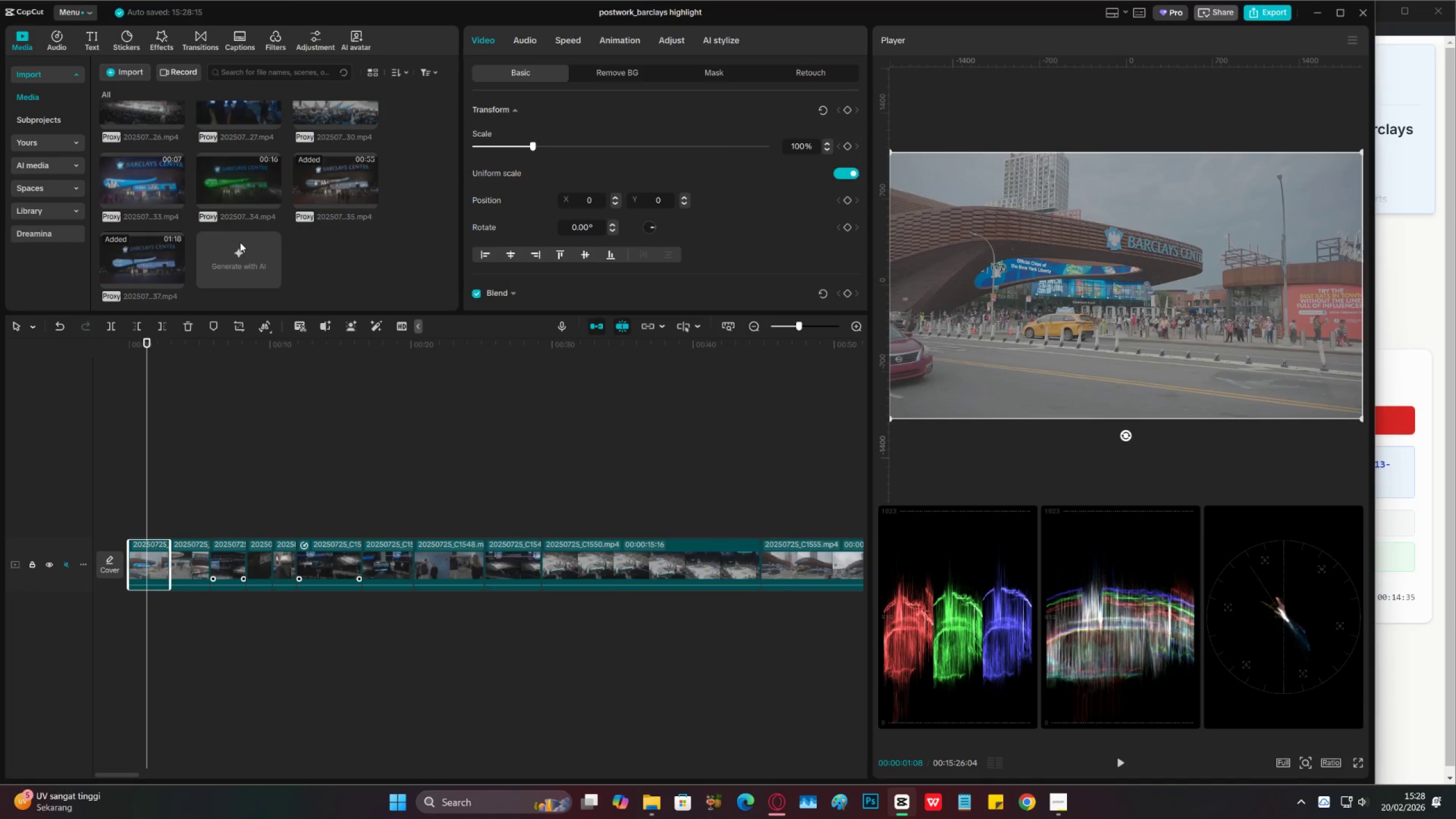 
scroll: coordinate [239, 243], scroll_direction: up, amount: 19.0
 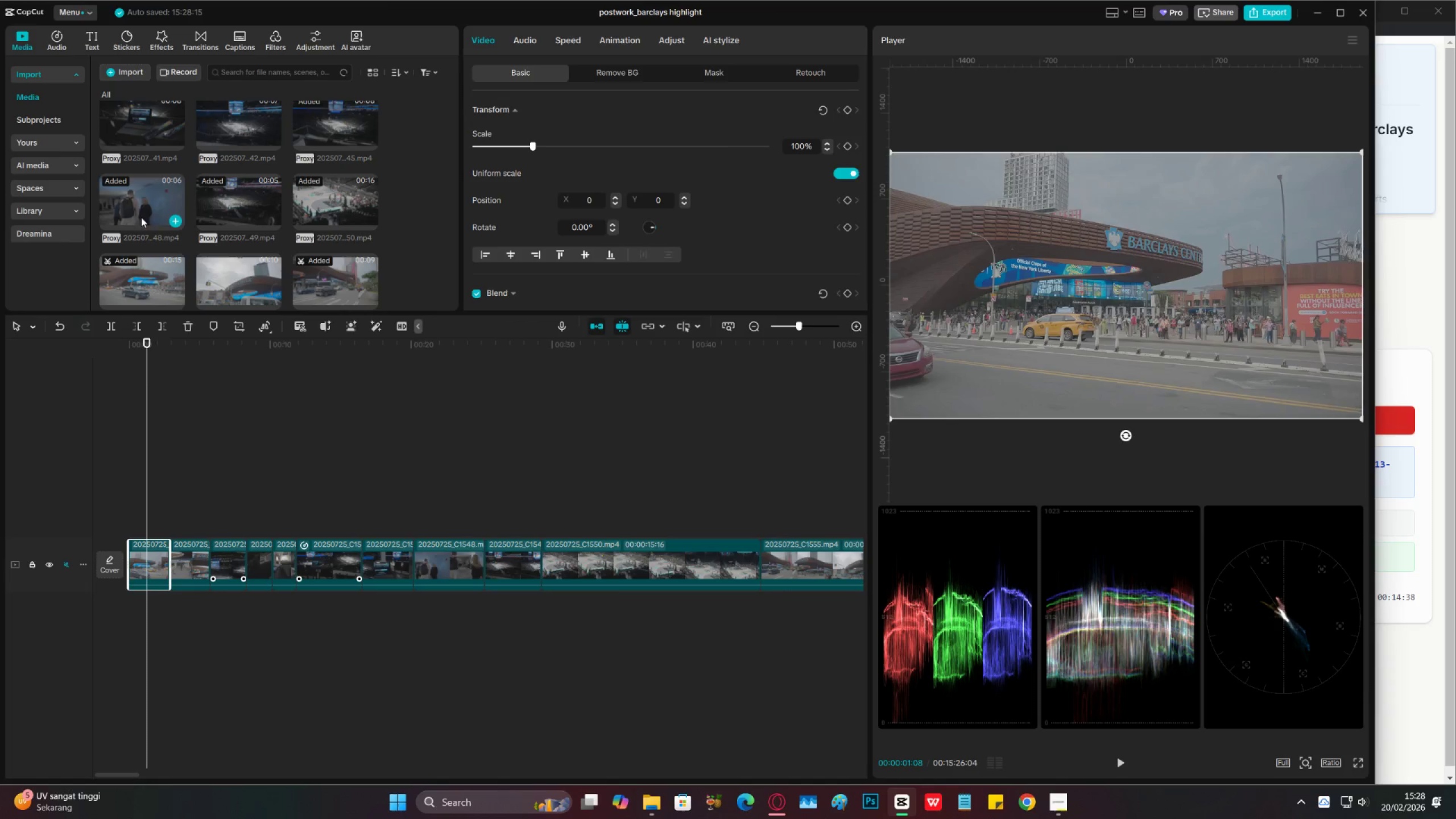 
double_click([141, 206])
 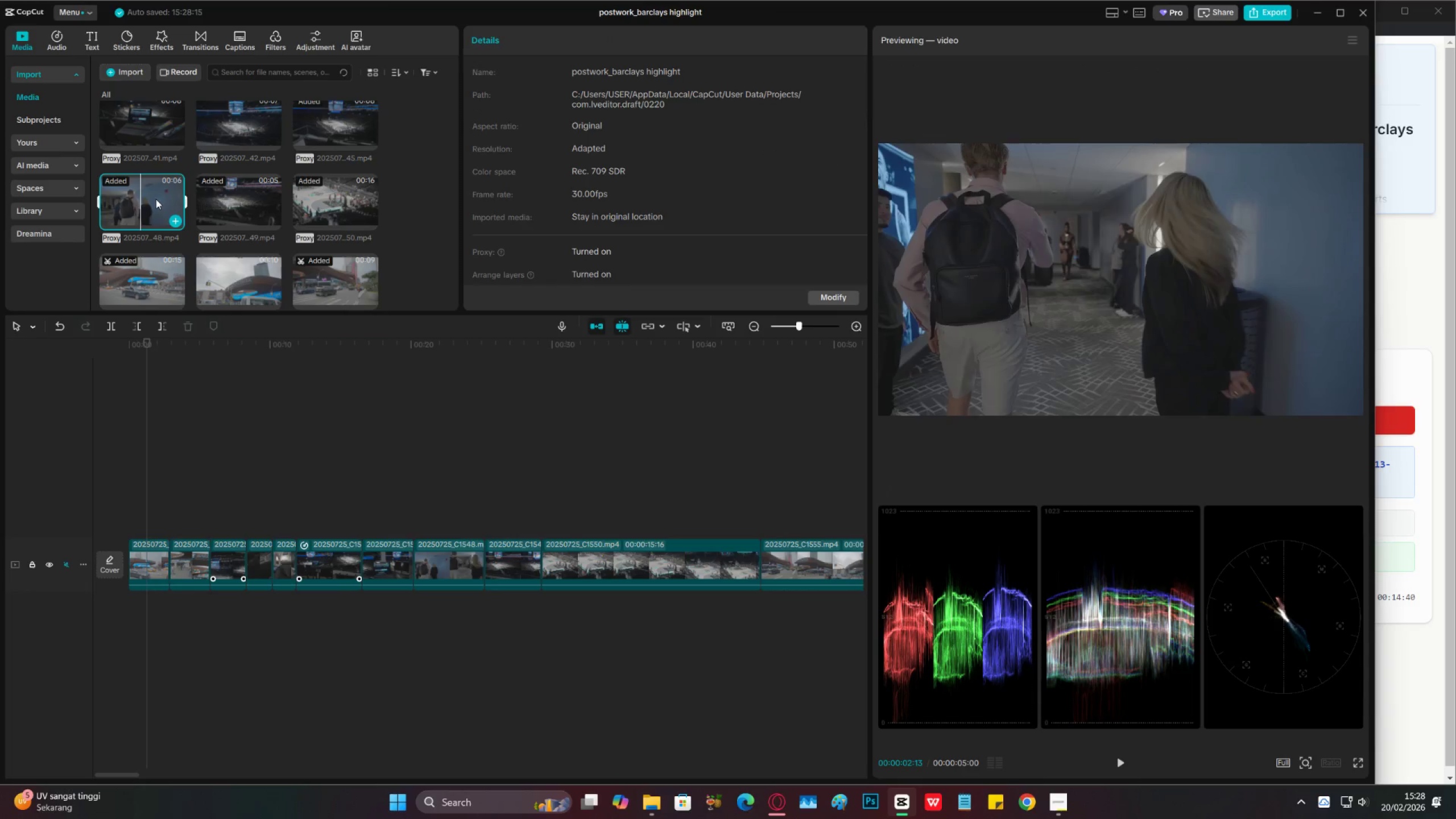 
double_click([126, 199])
 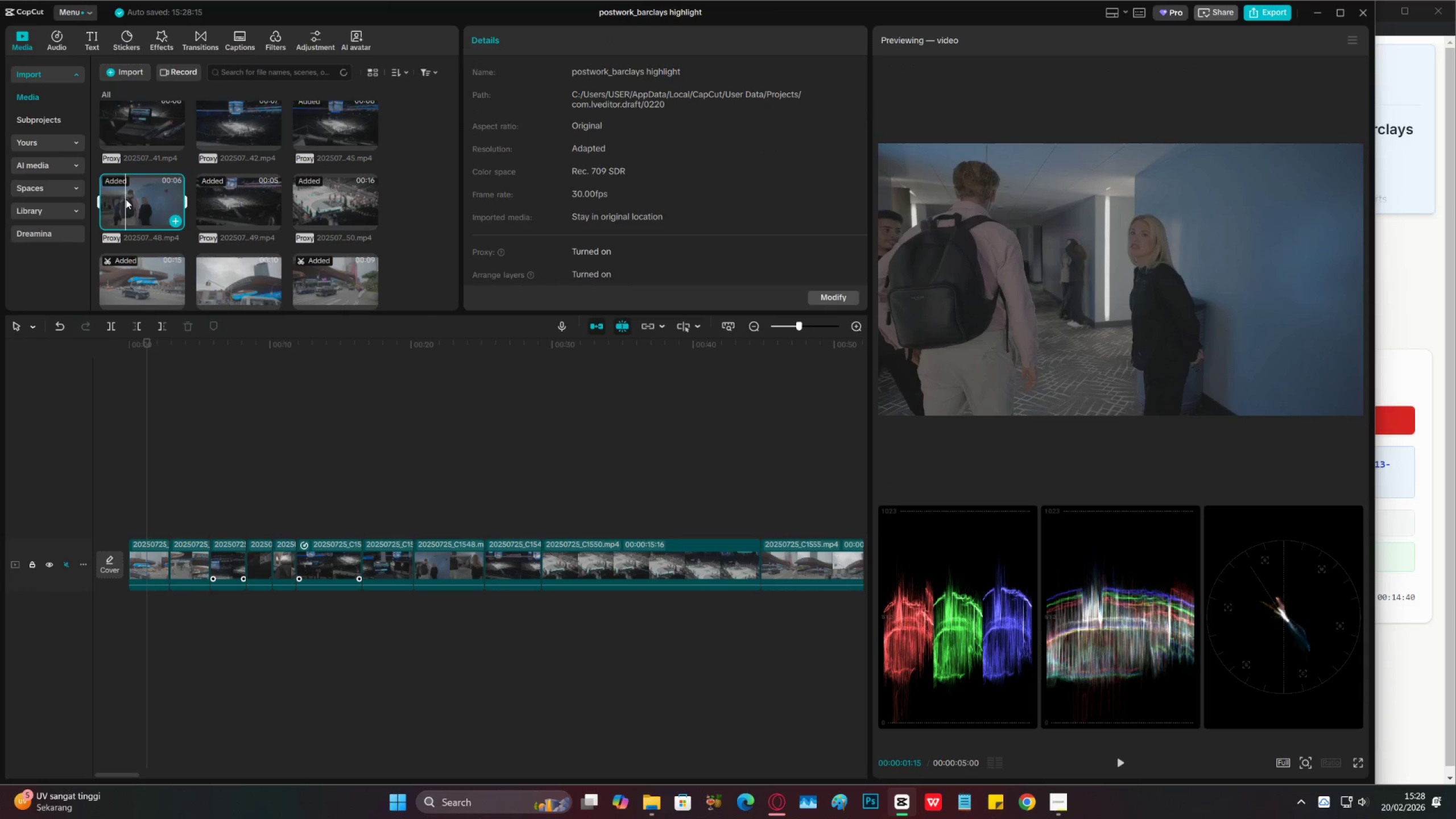 
scroll: coordinate [178, 202], scroll_direction: up, amount: 8.0
 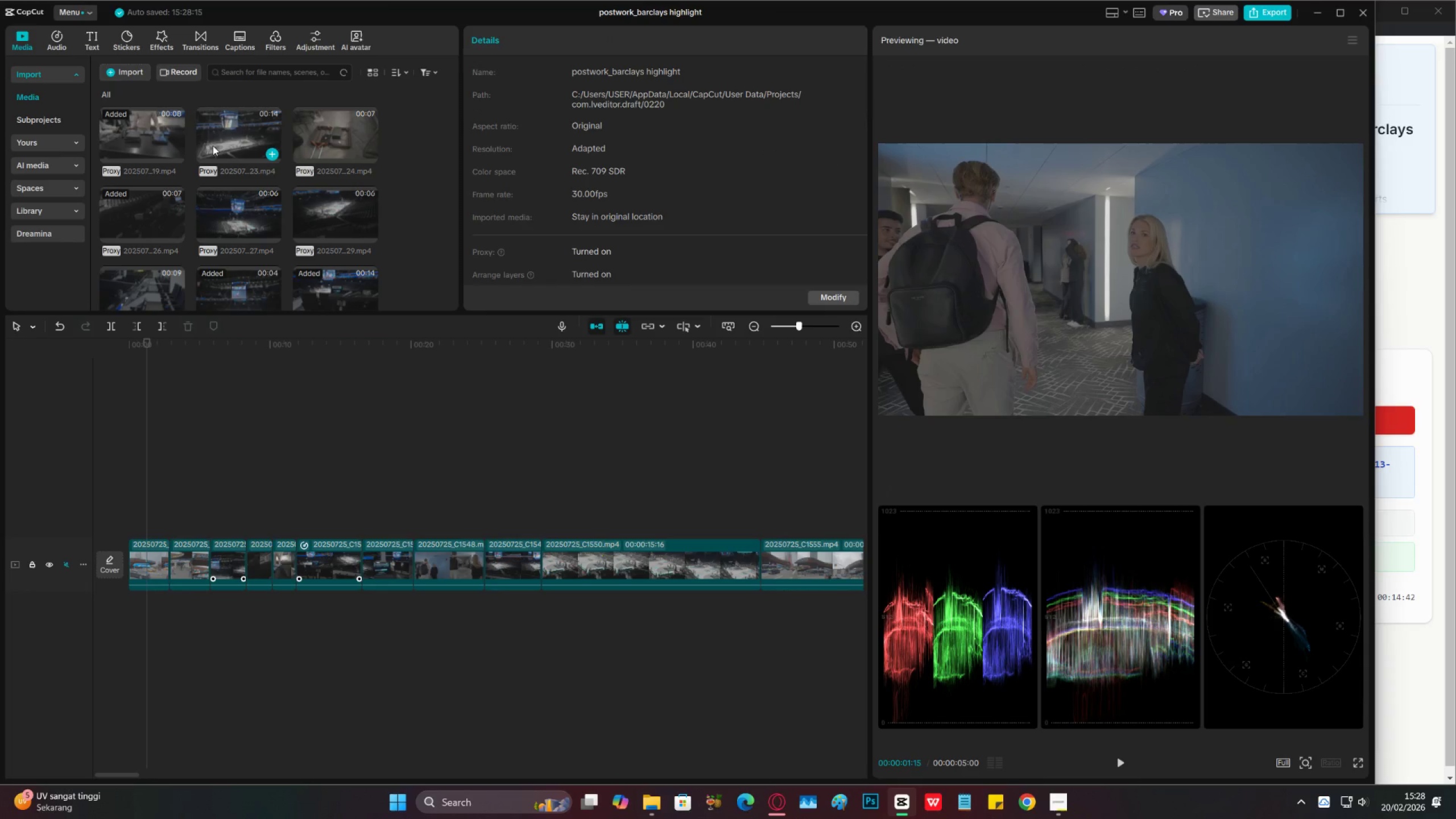 
left_click([127, 145])
 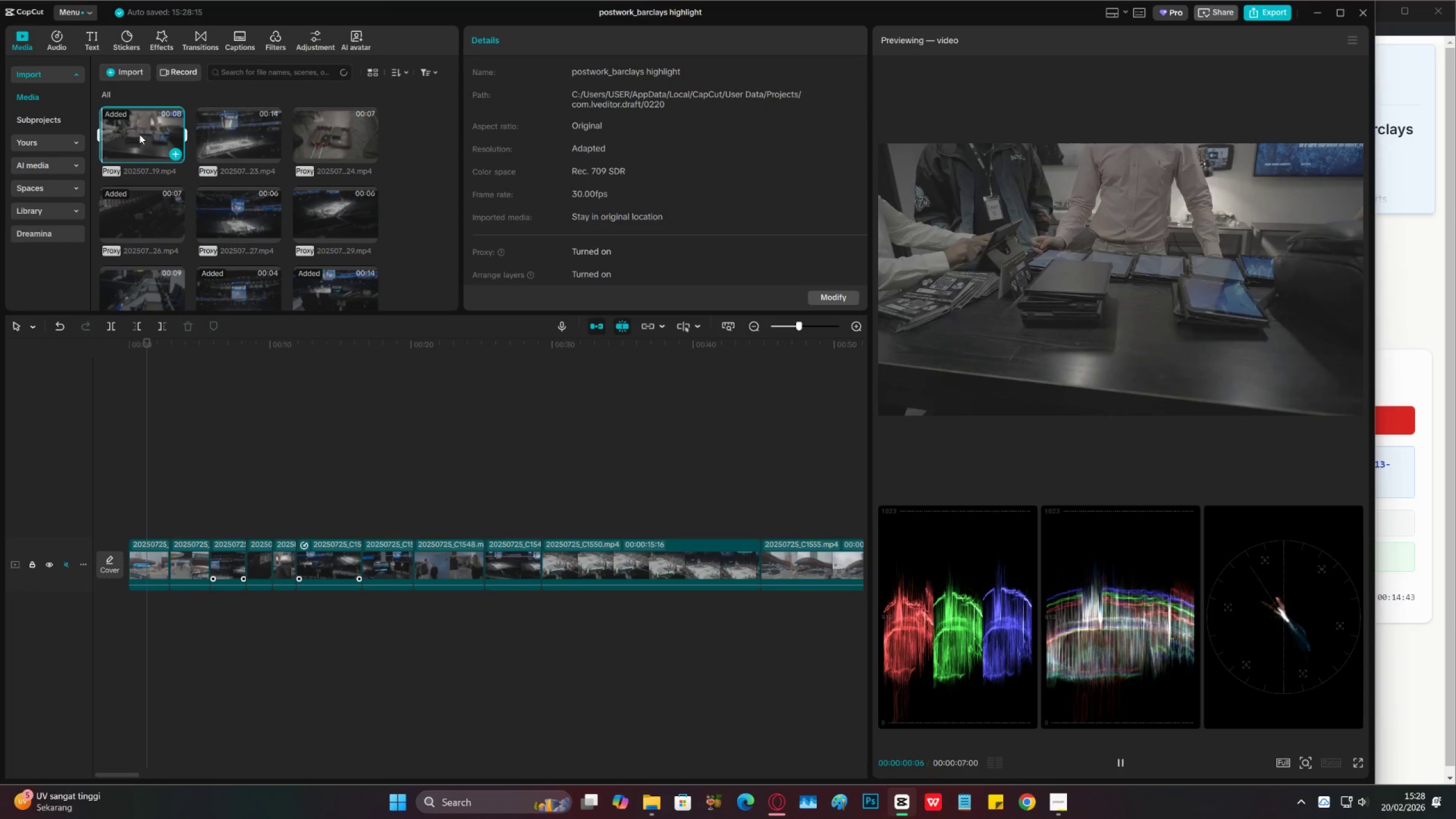 
left_click([139, 134])
 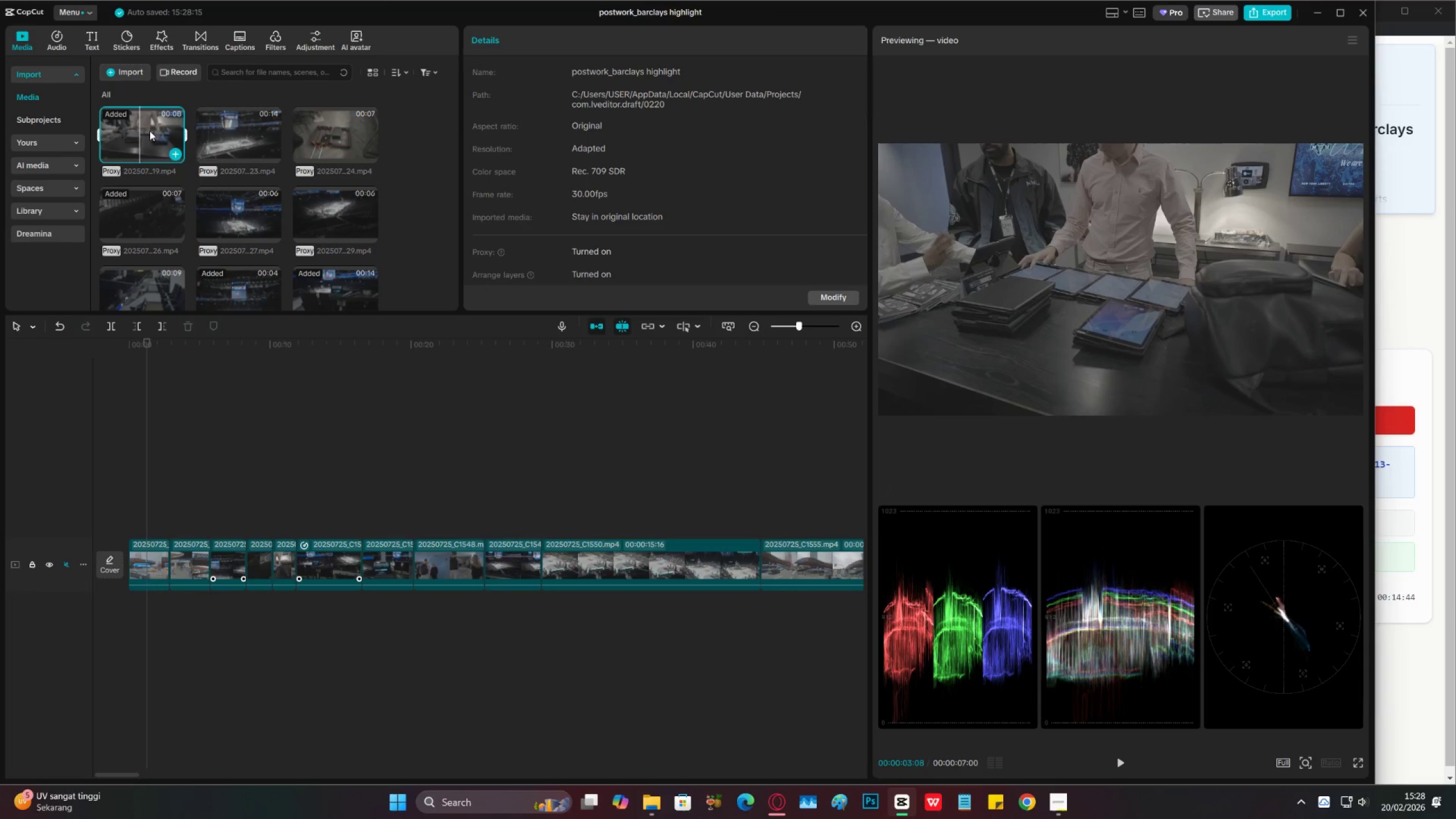 
left_click([156, 130])
 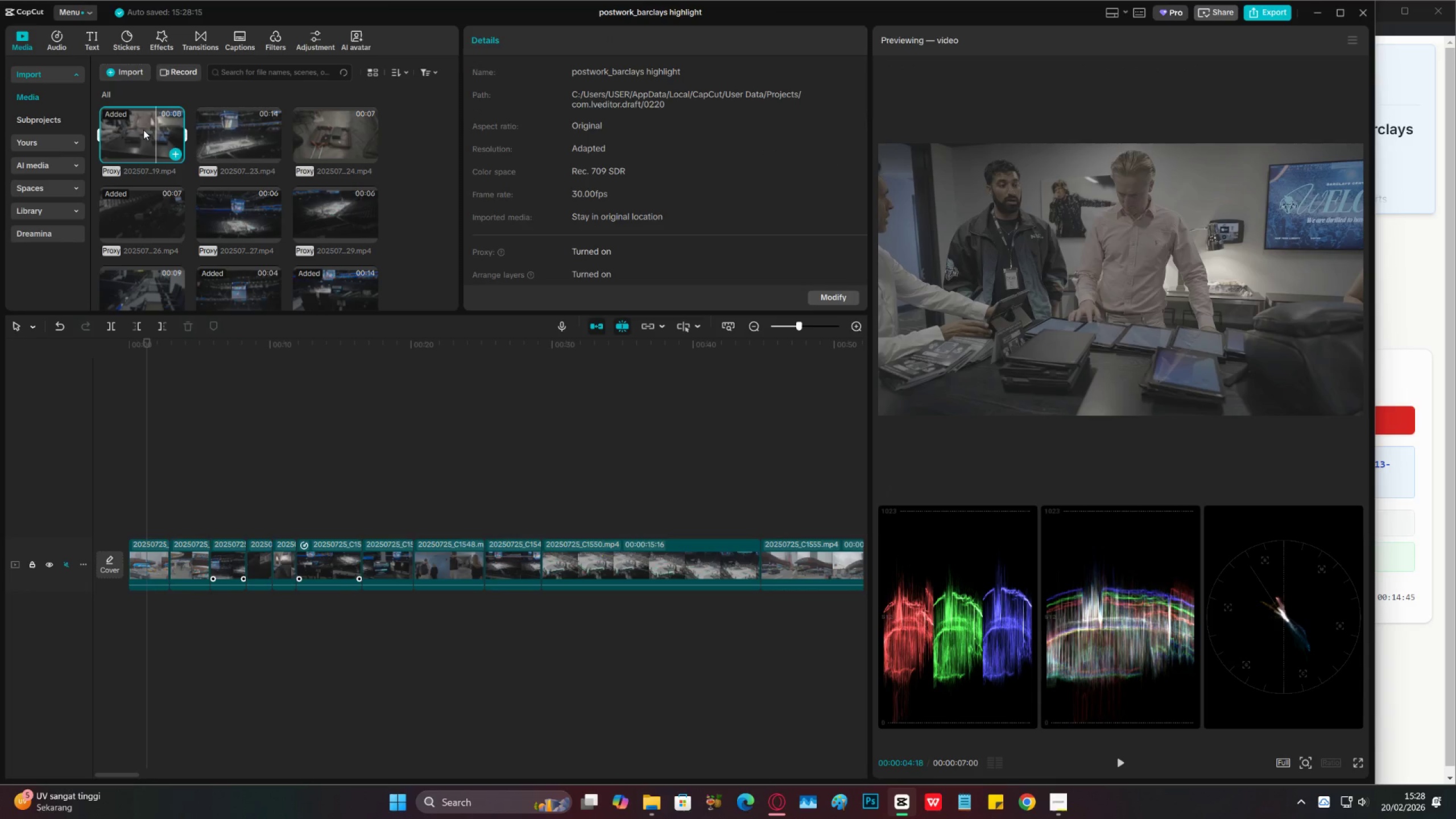 
left_click([133, 130])
 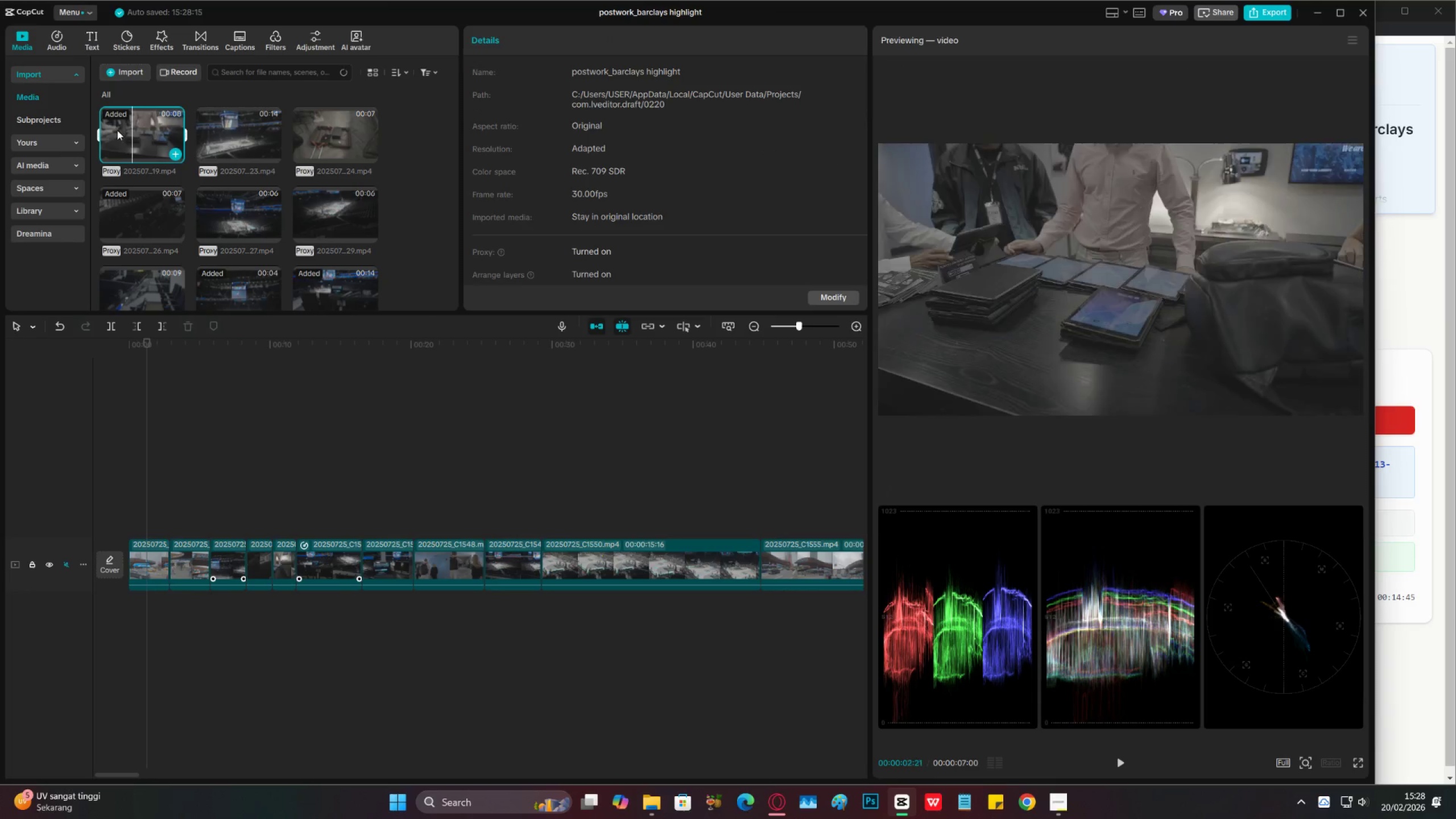 
left_click([114, 130])
 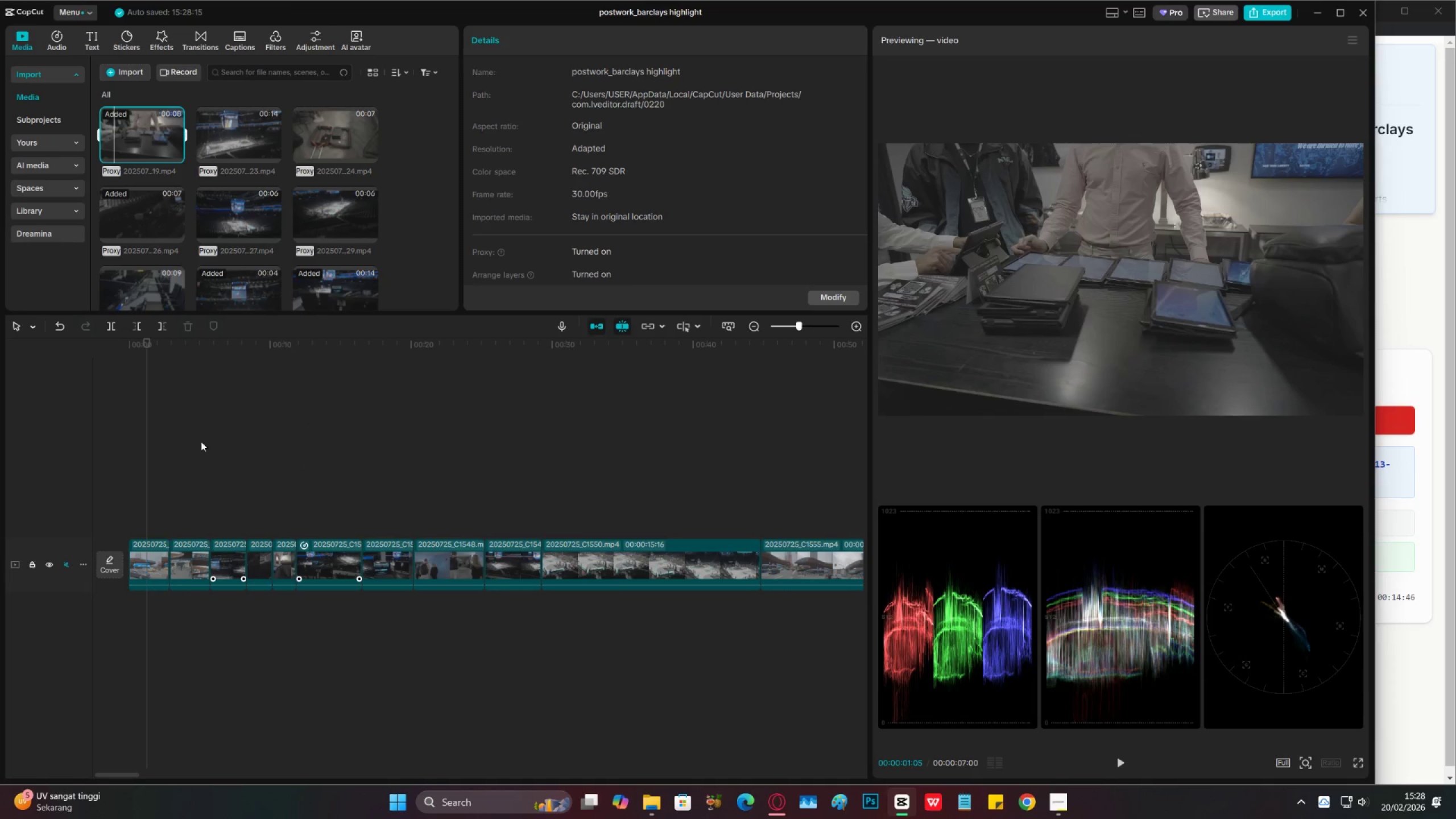 
double_click([173, 432])
 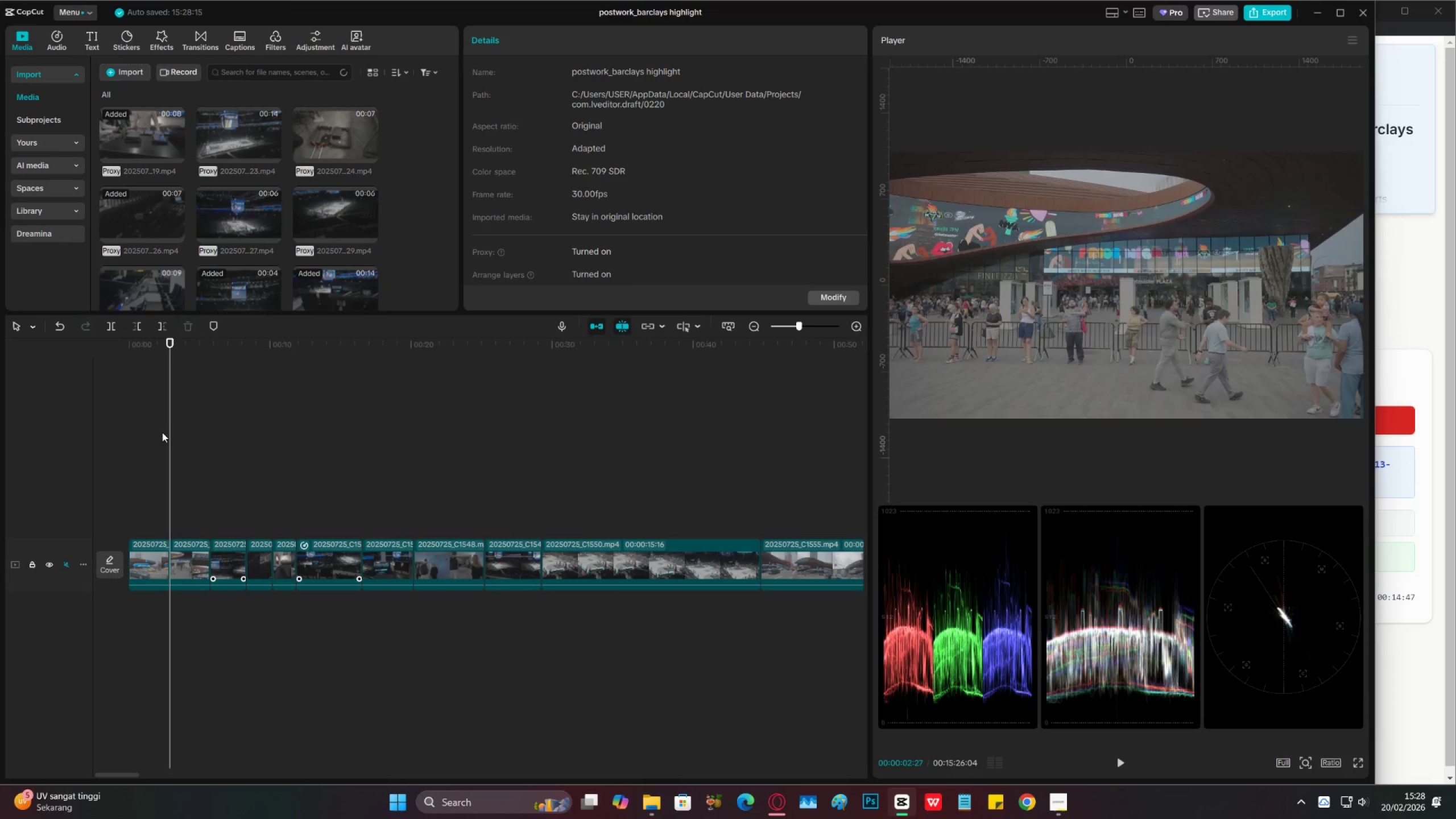 
triple_click([162, 432])
 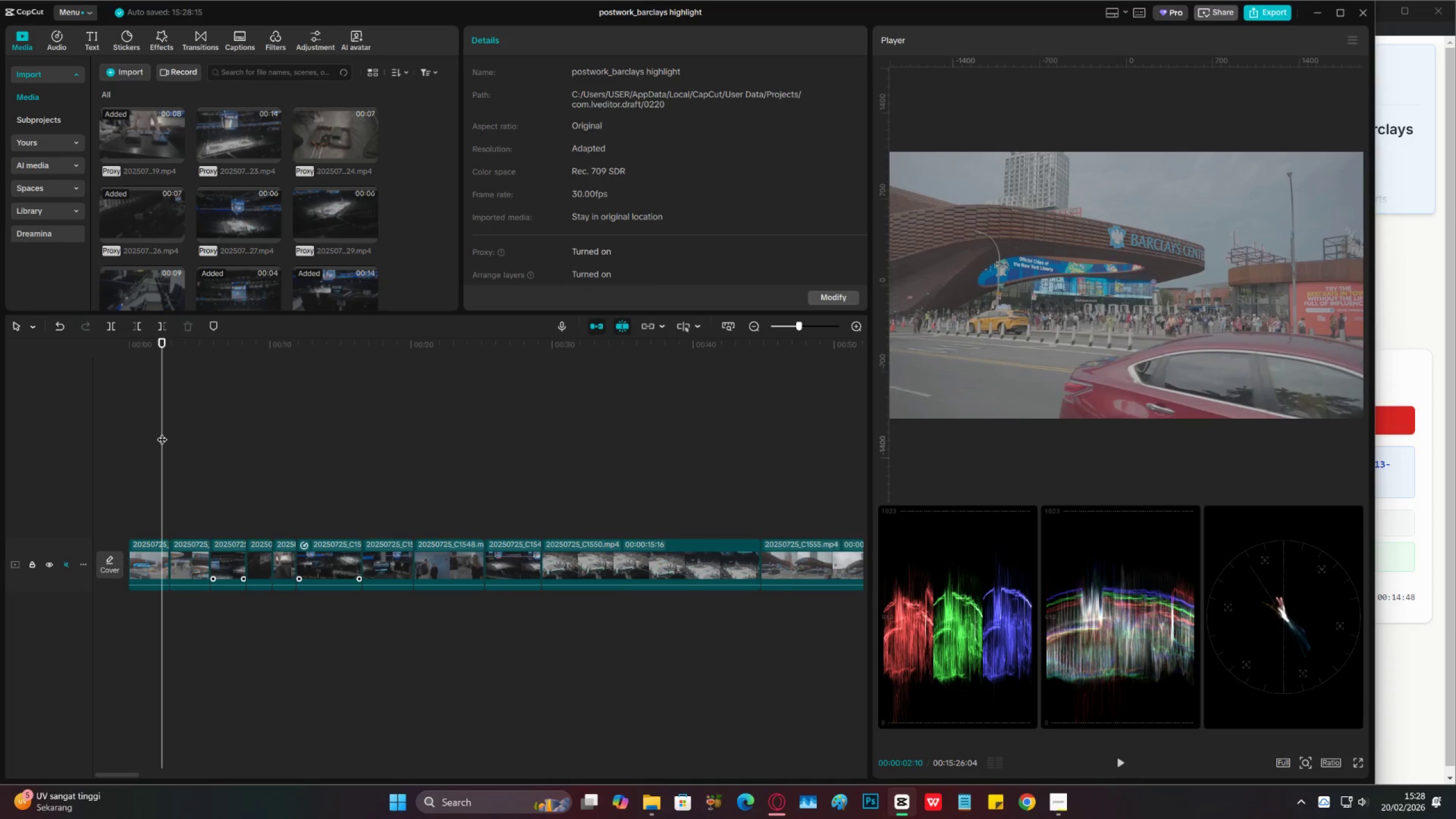 
left_click_drag(start_coordinate=[162, 432], to_coordinate=[362, 468])
 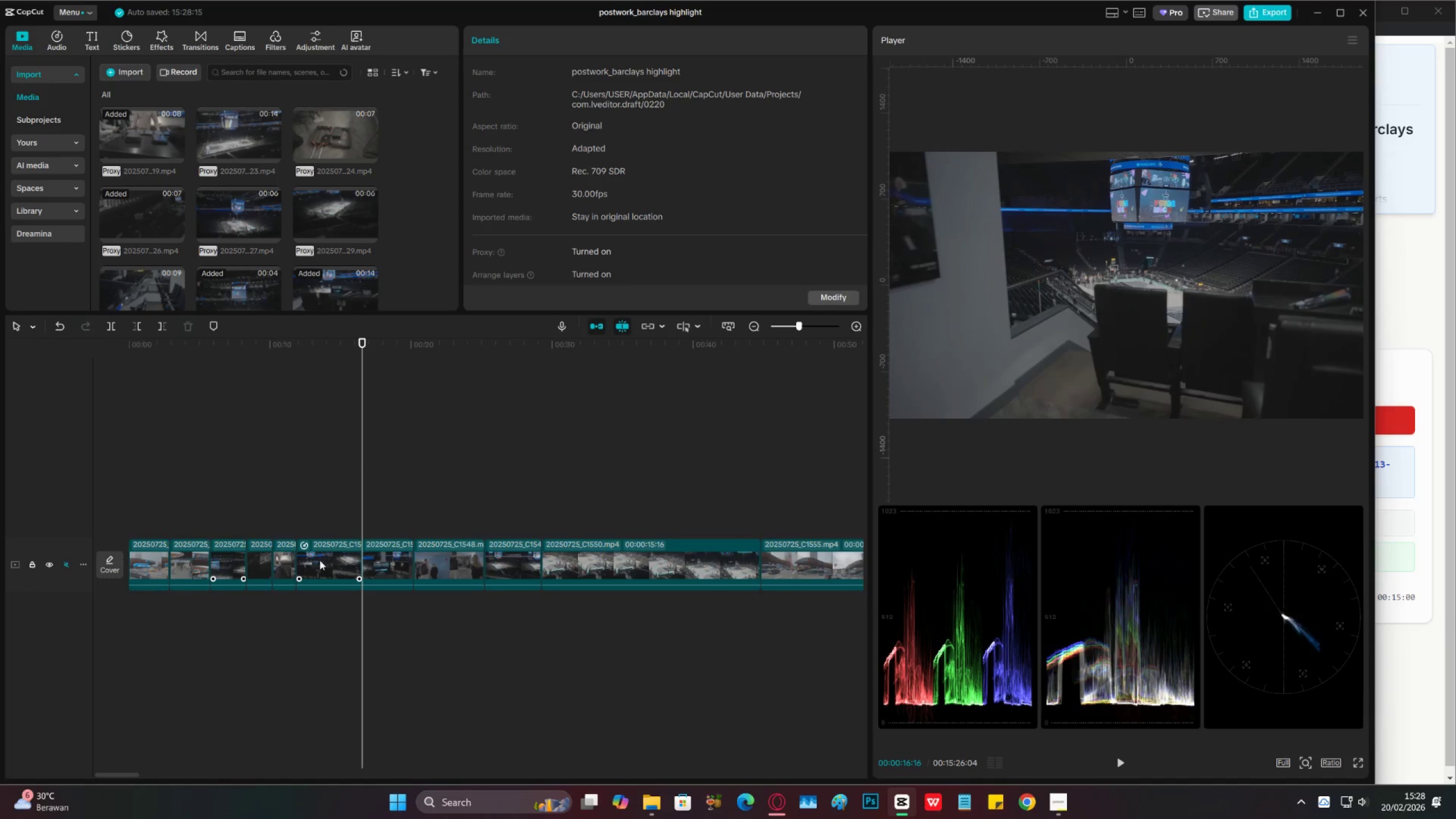 
left_click([320, 560])
 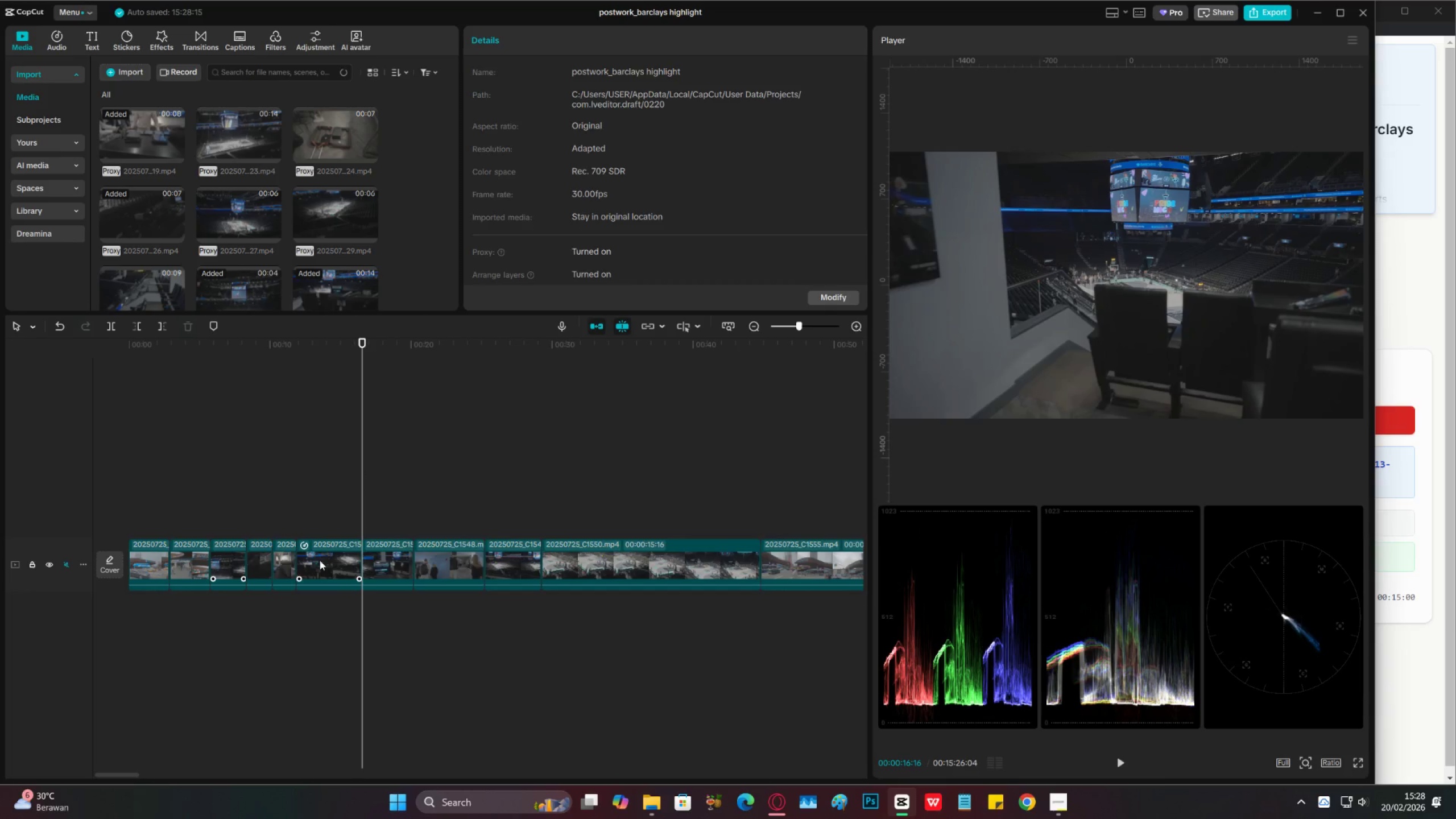 
key(X)
 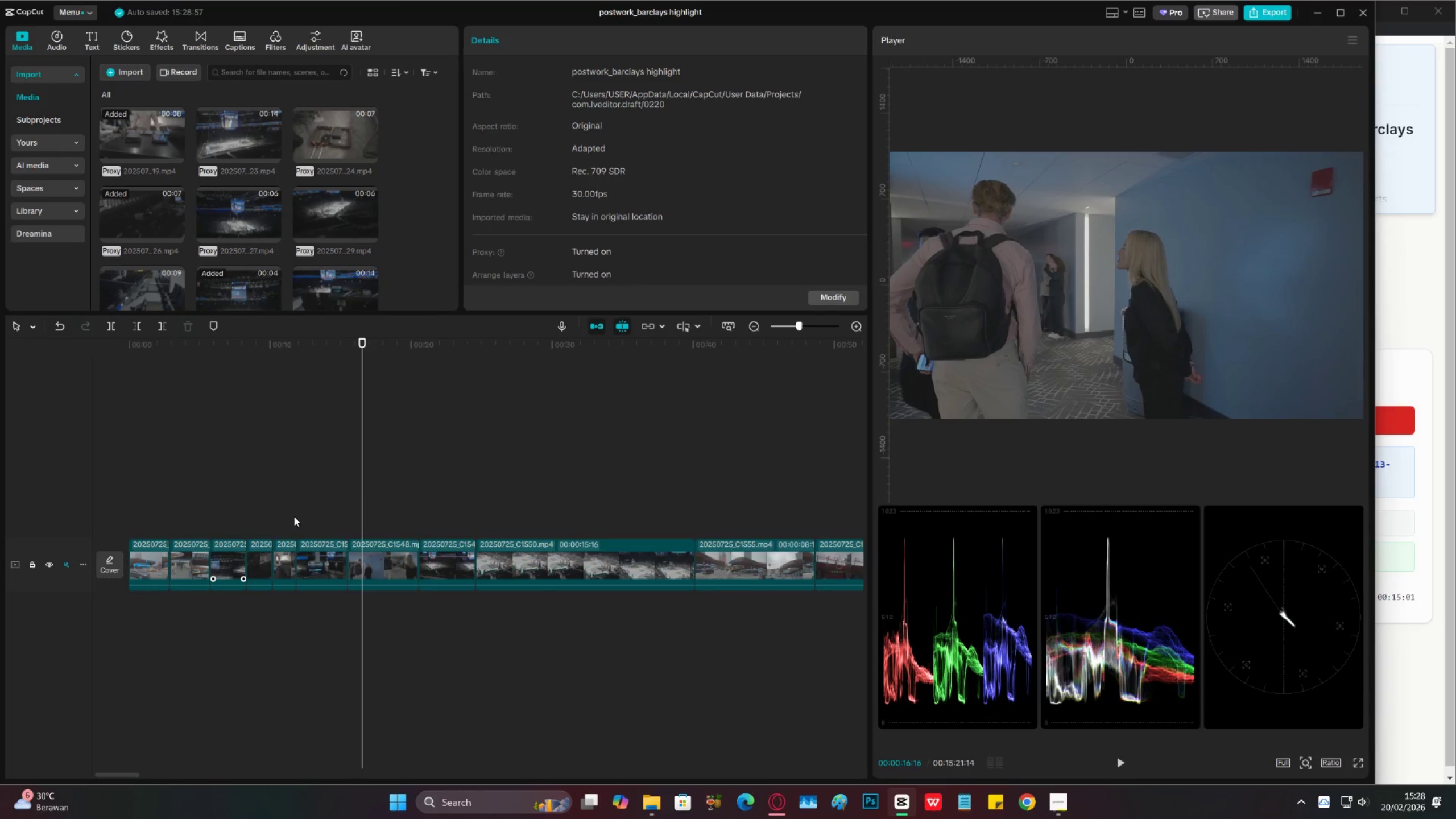 
left_click([285, 515])
 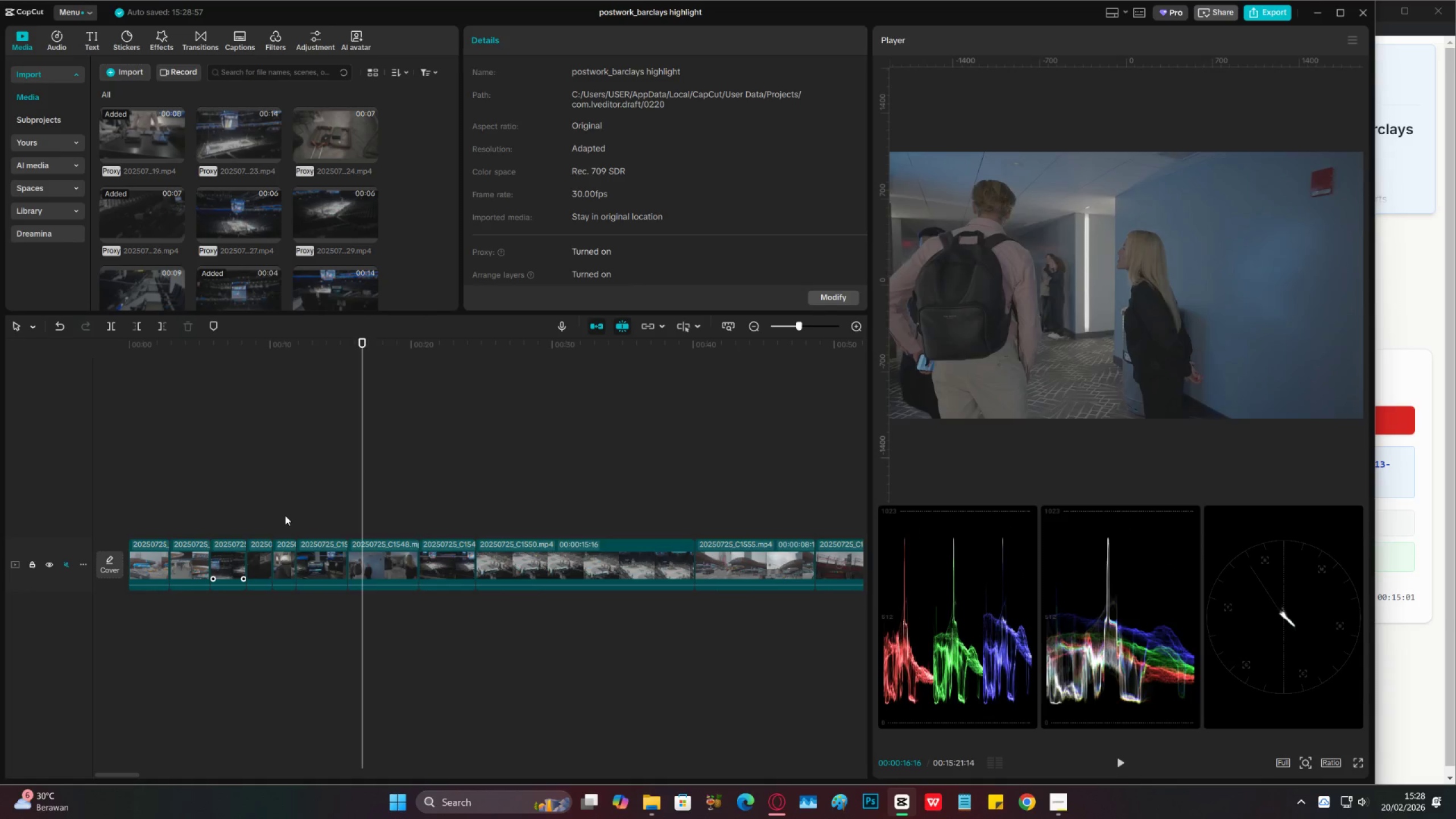 
key(Space)
 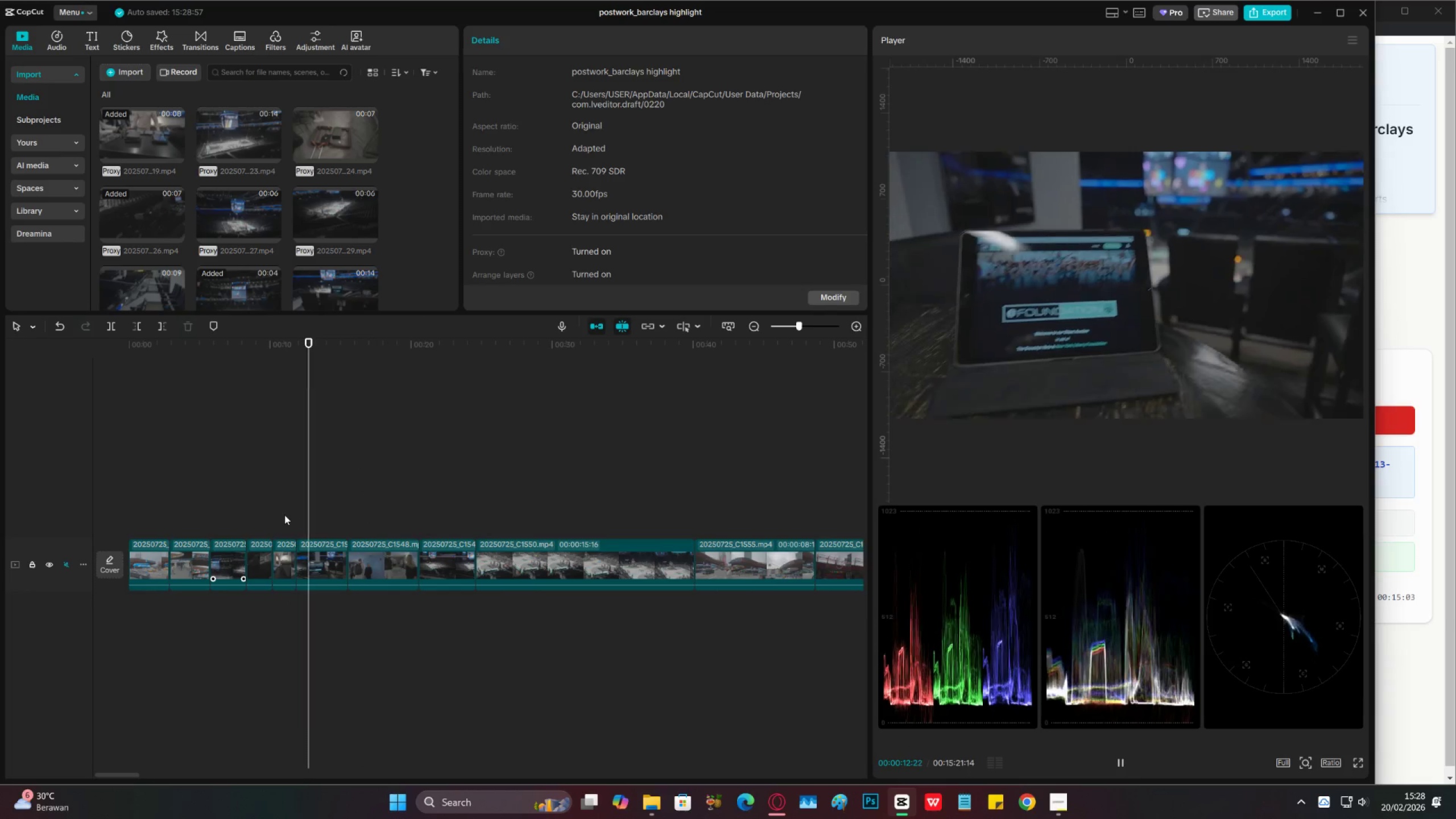 
key(Space)
 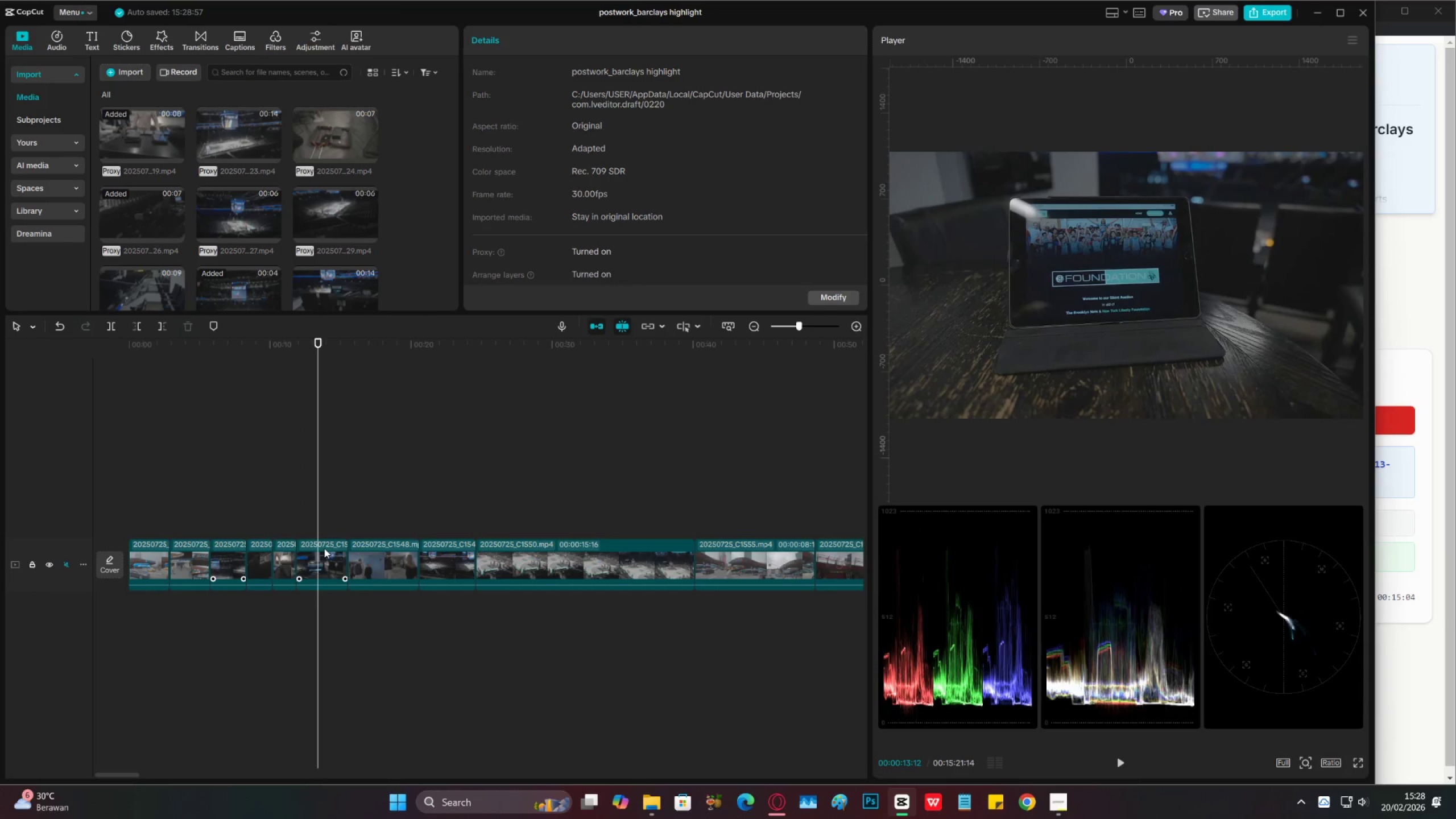 
left_click([324, 553])
 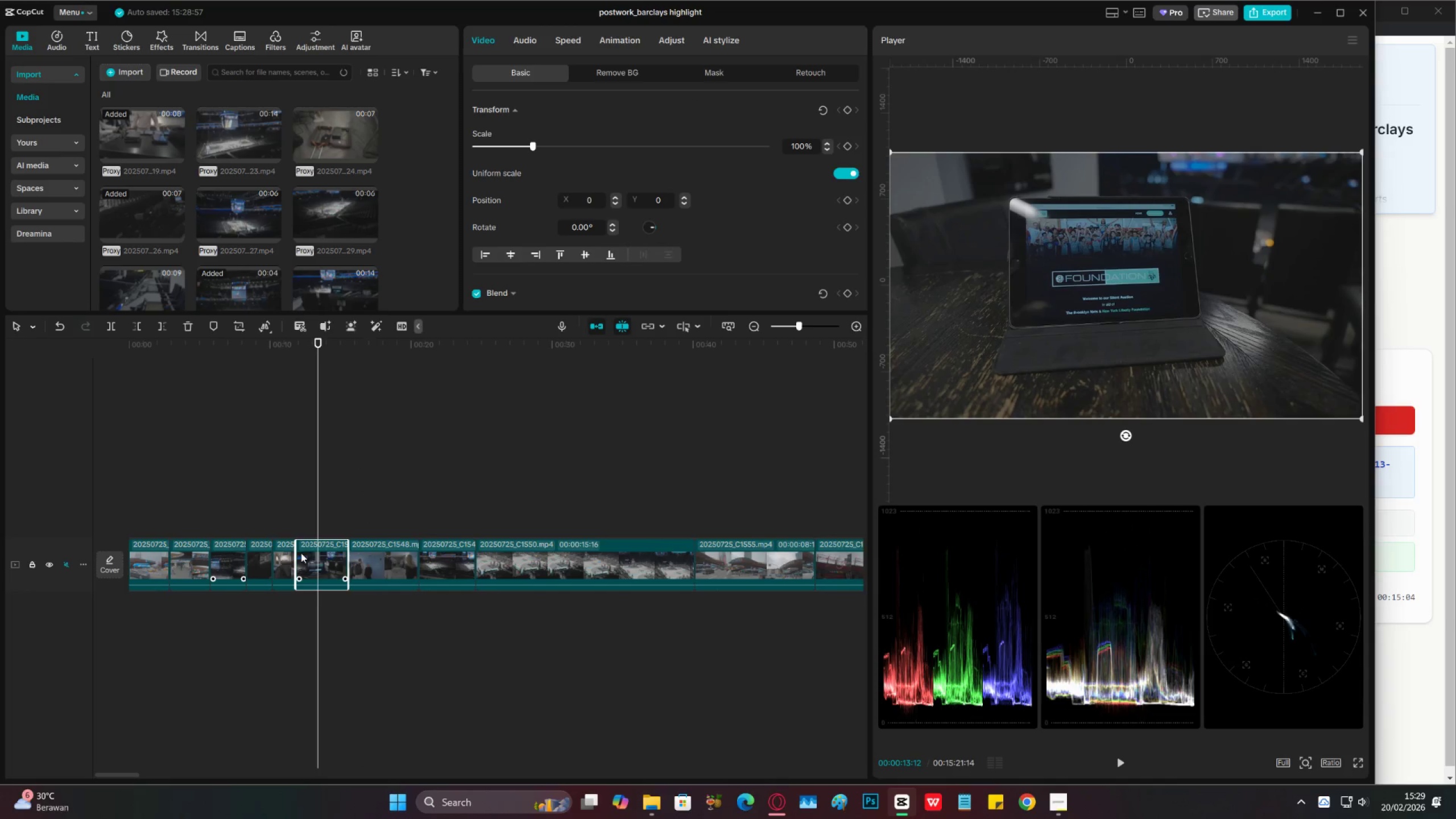 
left_click_drag(start_coordinate=[295, 553], to_coordinate=[262, 548])
 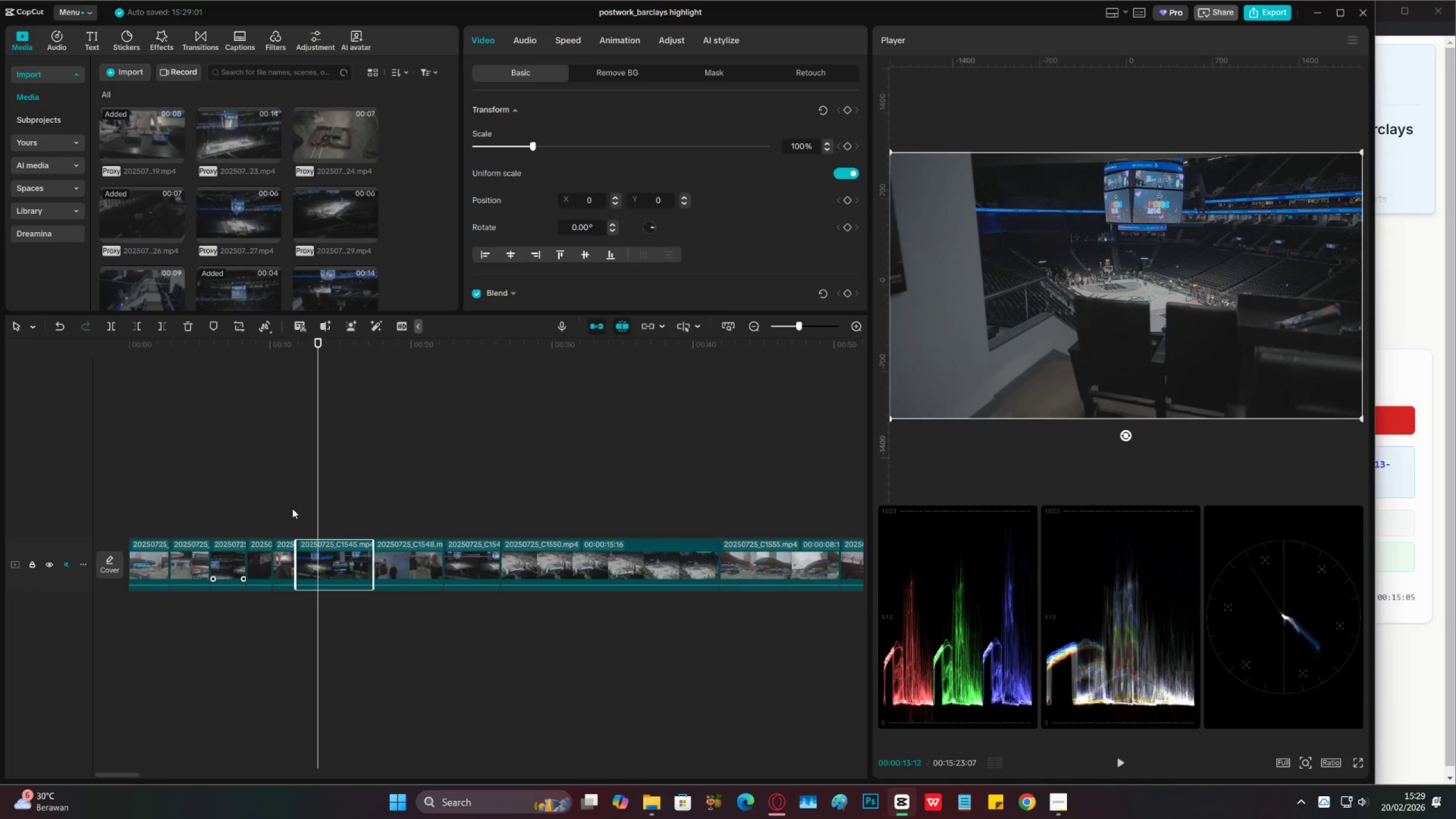 
left_click([295, 507])
 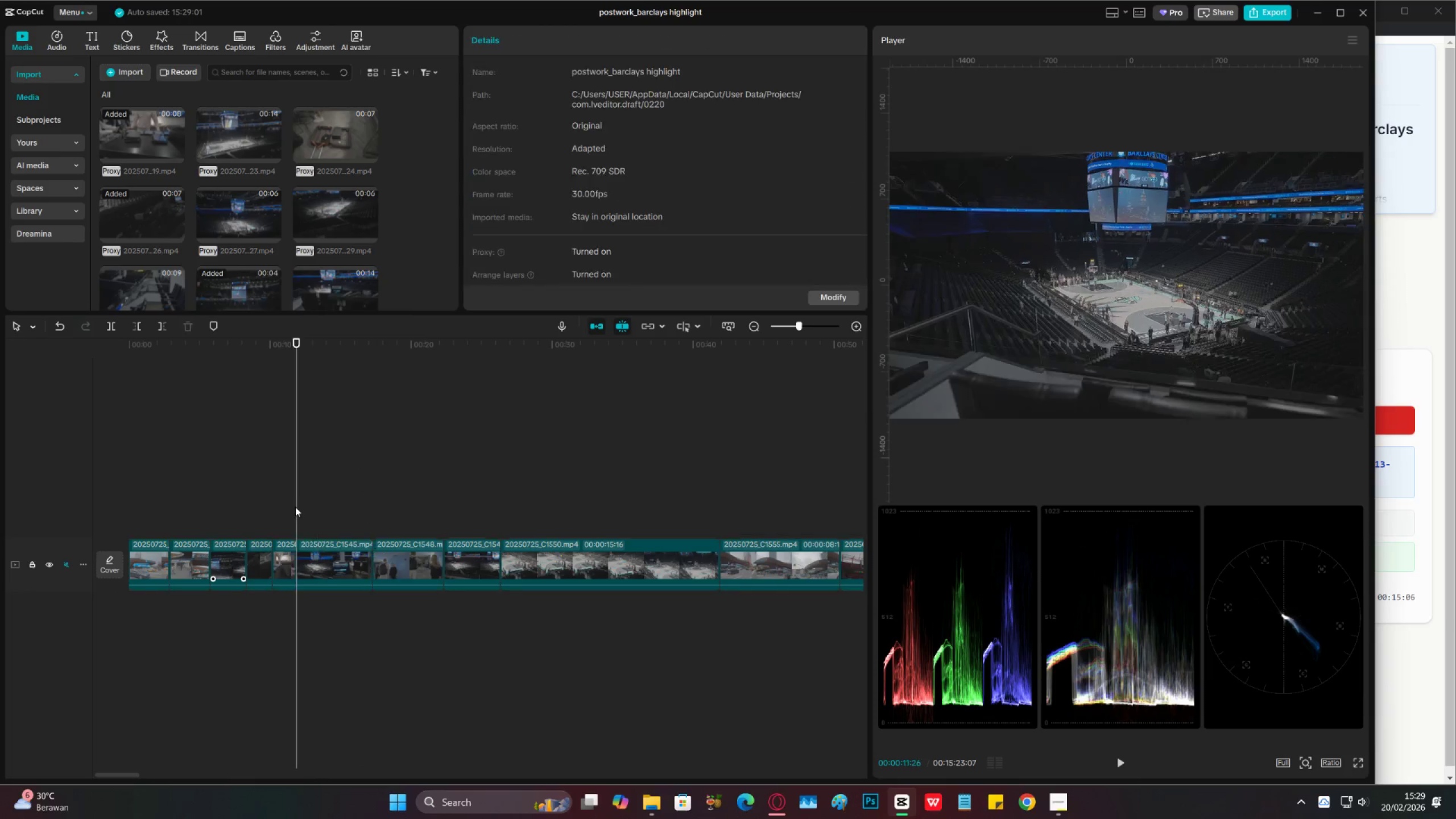 
key(Space)
 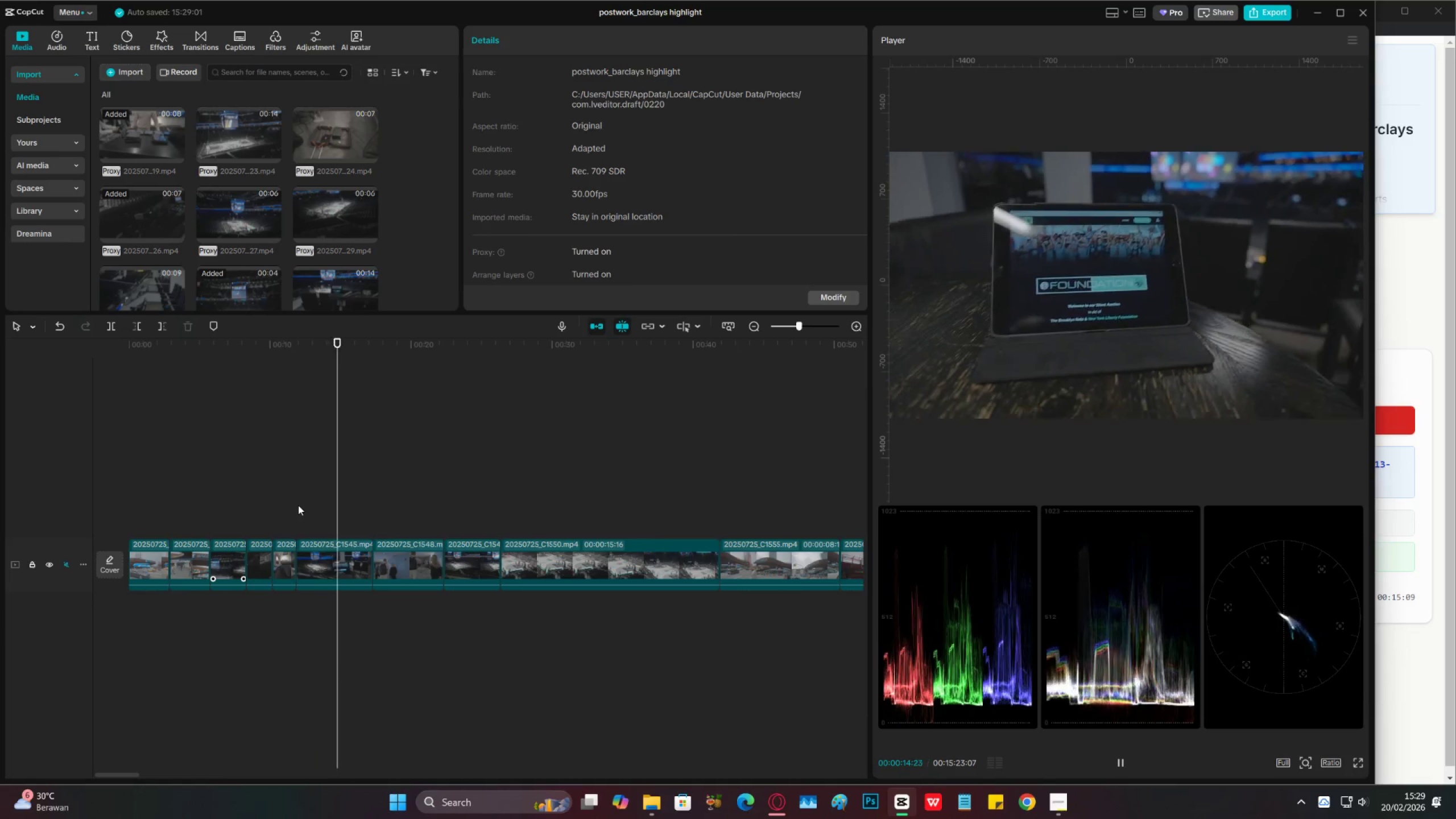 
key(Space)
 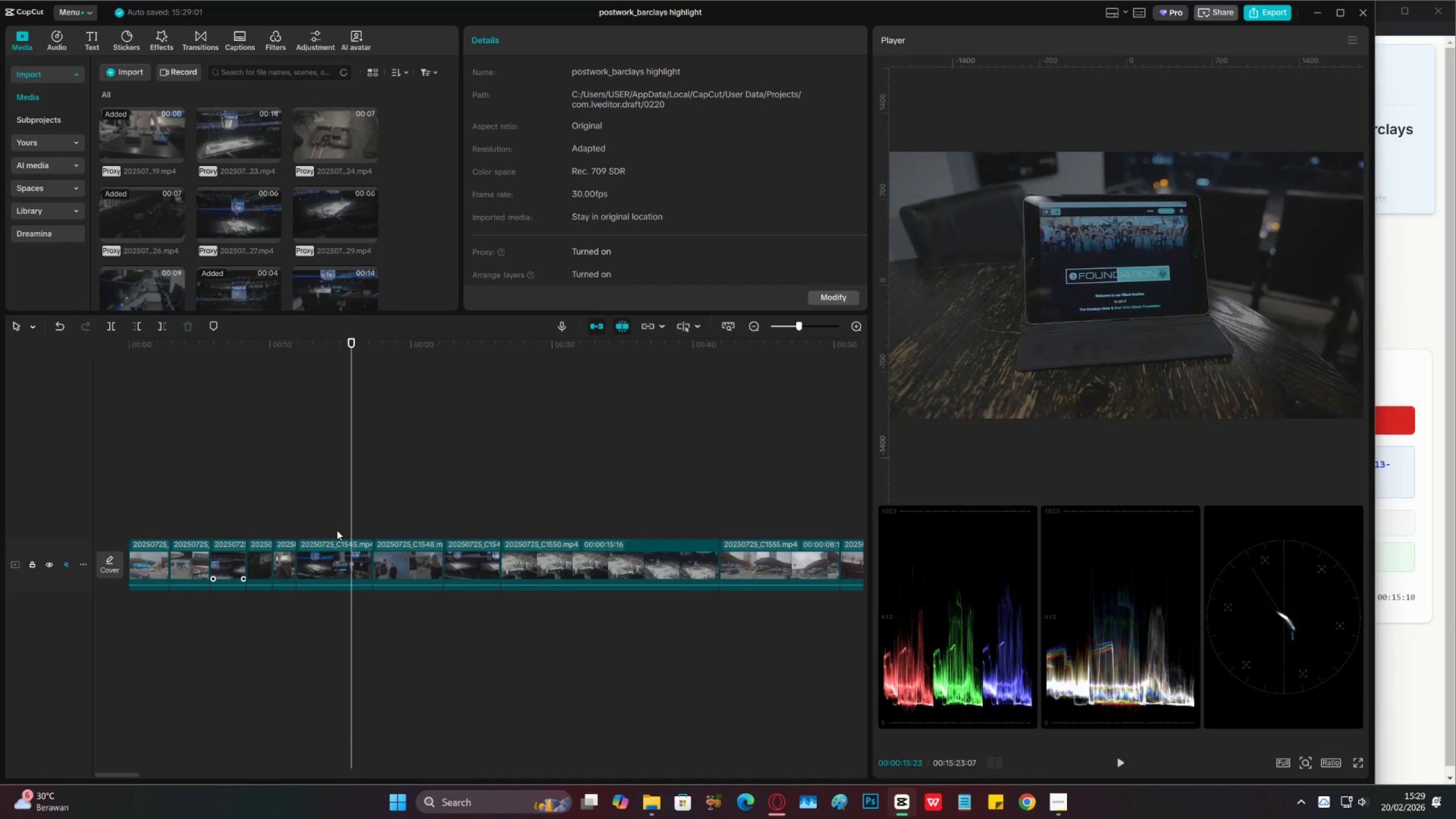 
double_click([325, 559])
 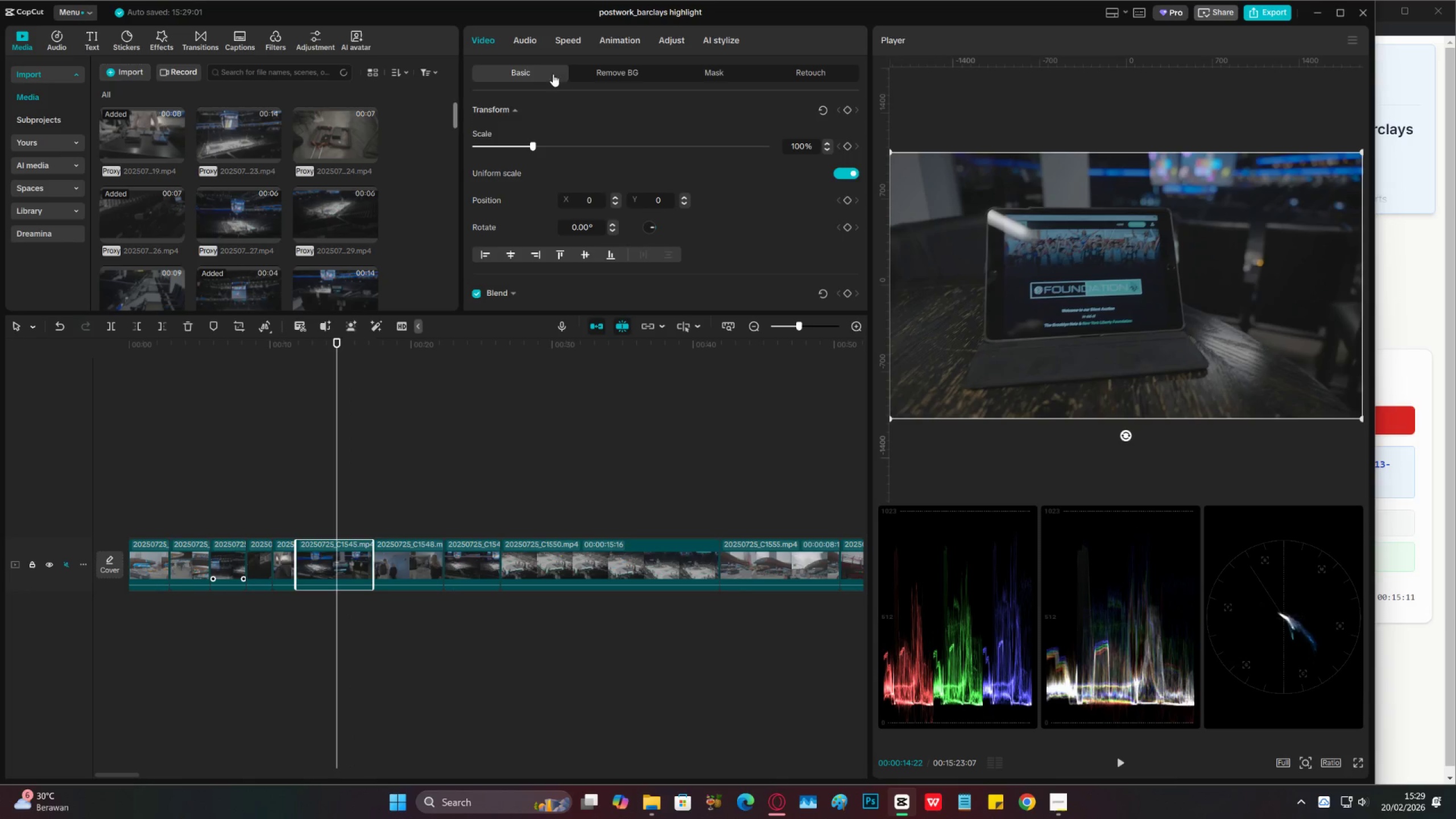 
left_click([574, 40])
 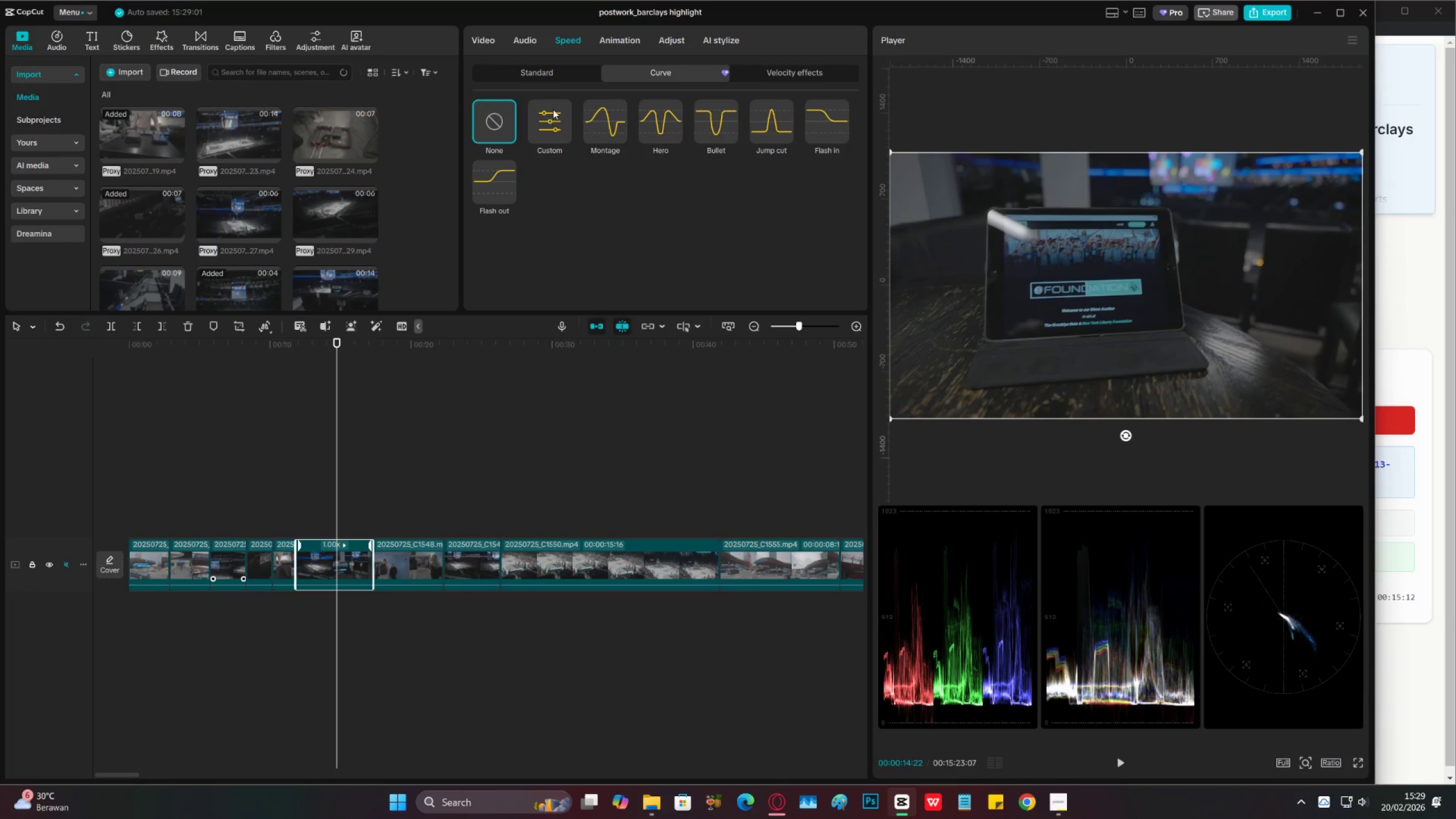 
left_click([546, 77])
 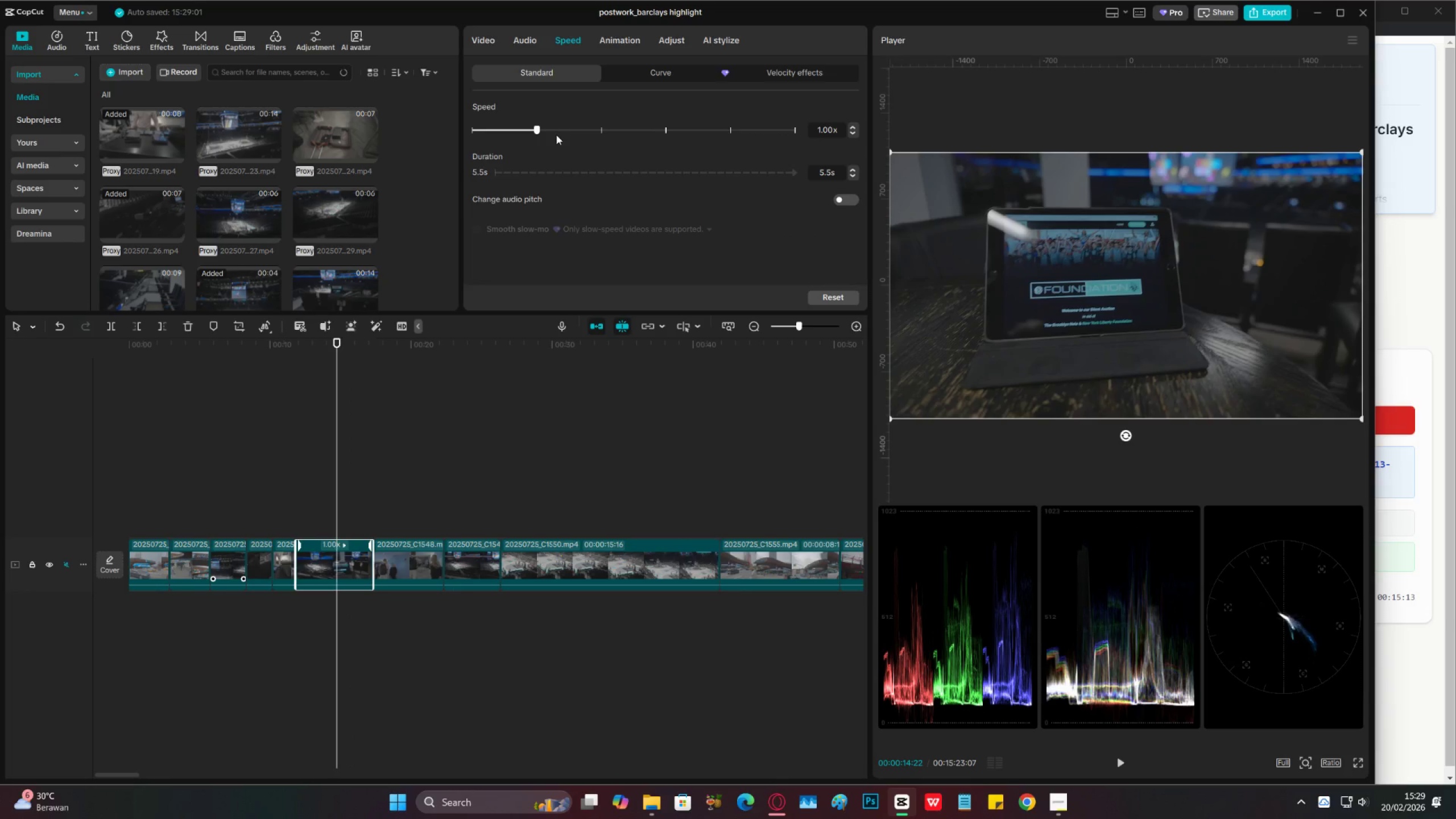 
left_click_drag(start_coordinate=[564, 131], to_coordinate=[569, 130])
 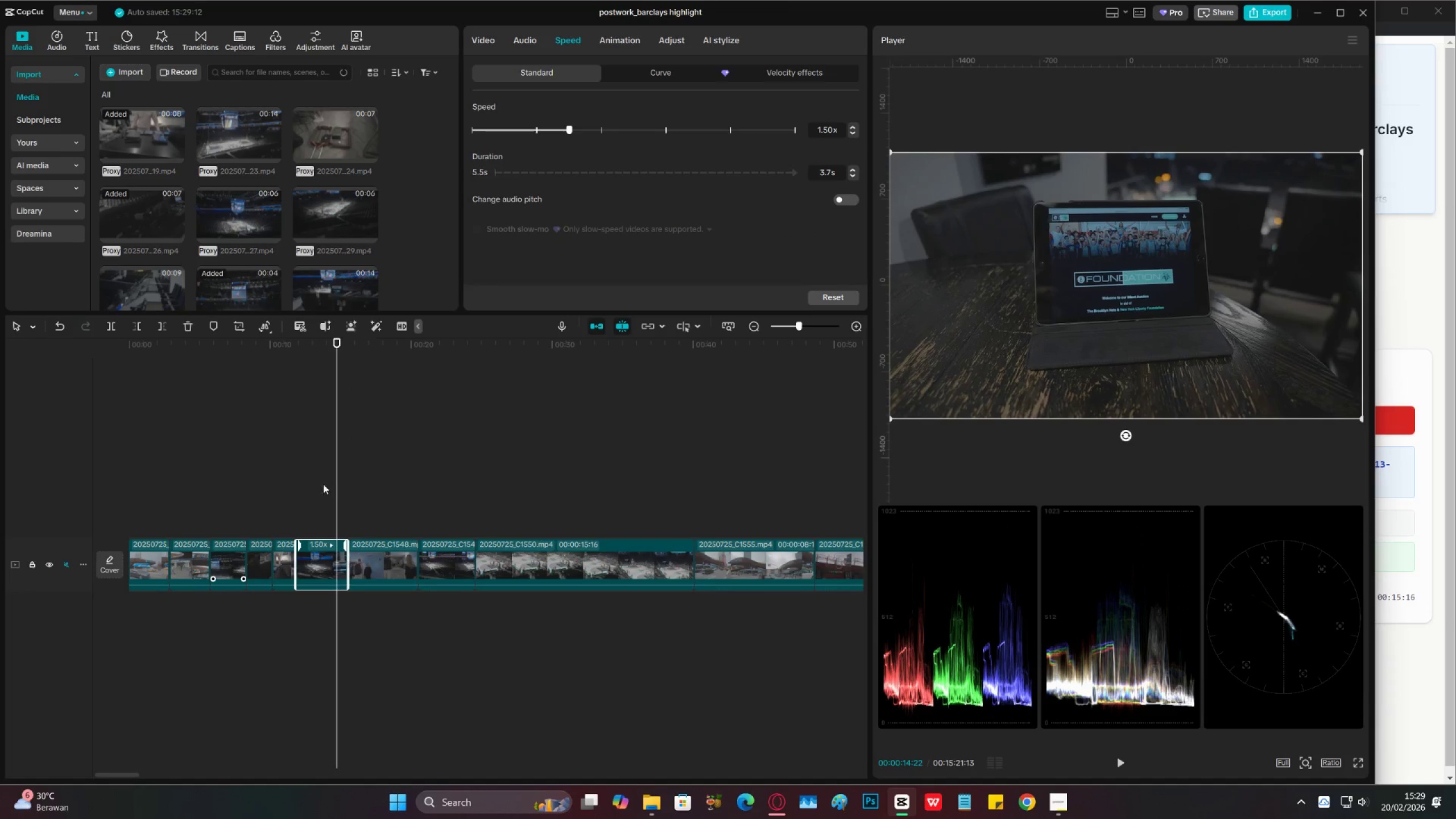 
left_click([300, 496])
 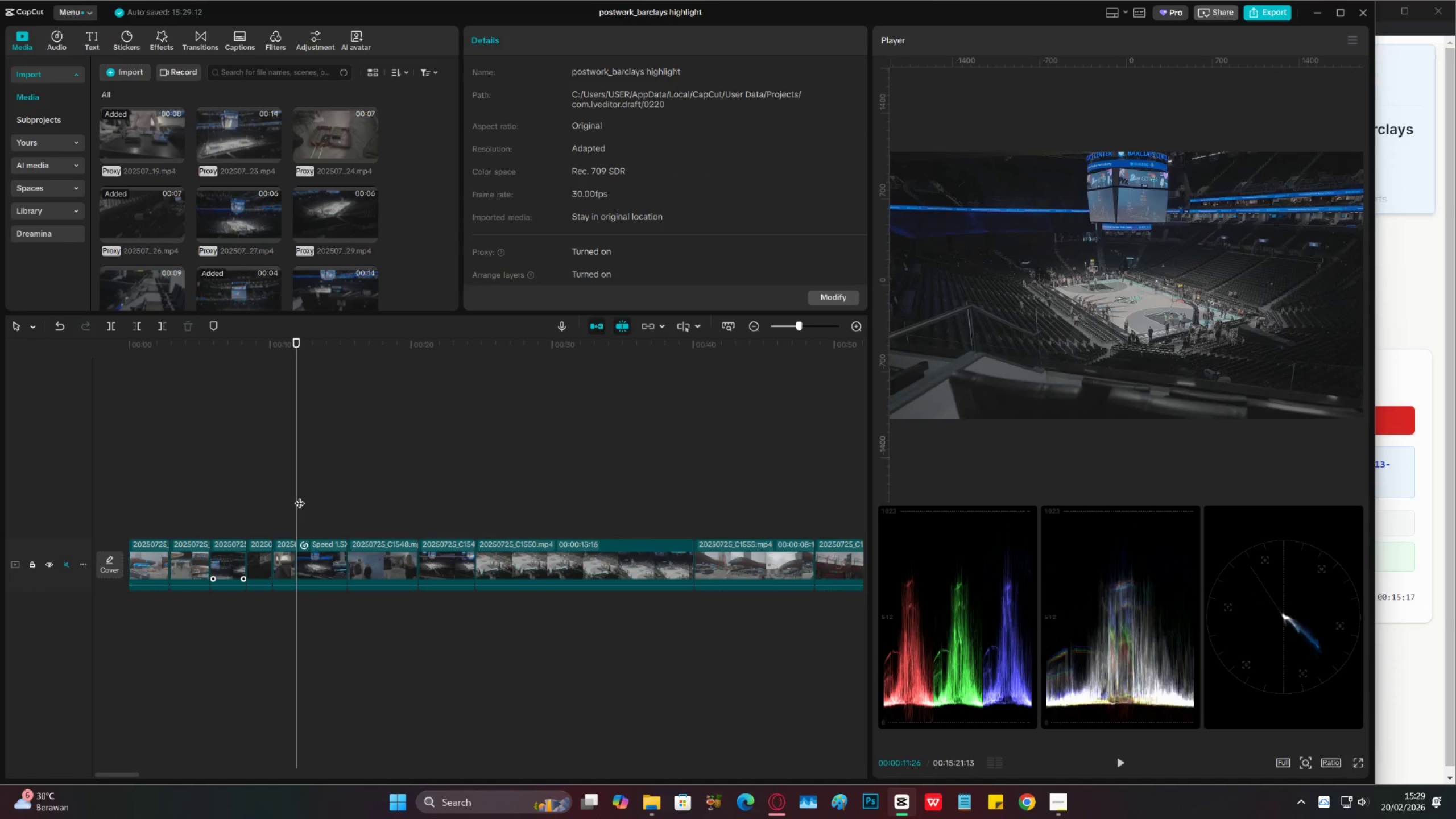 
key(Space)
 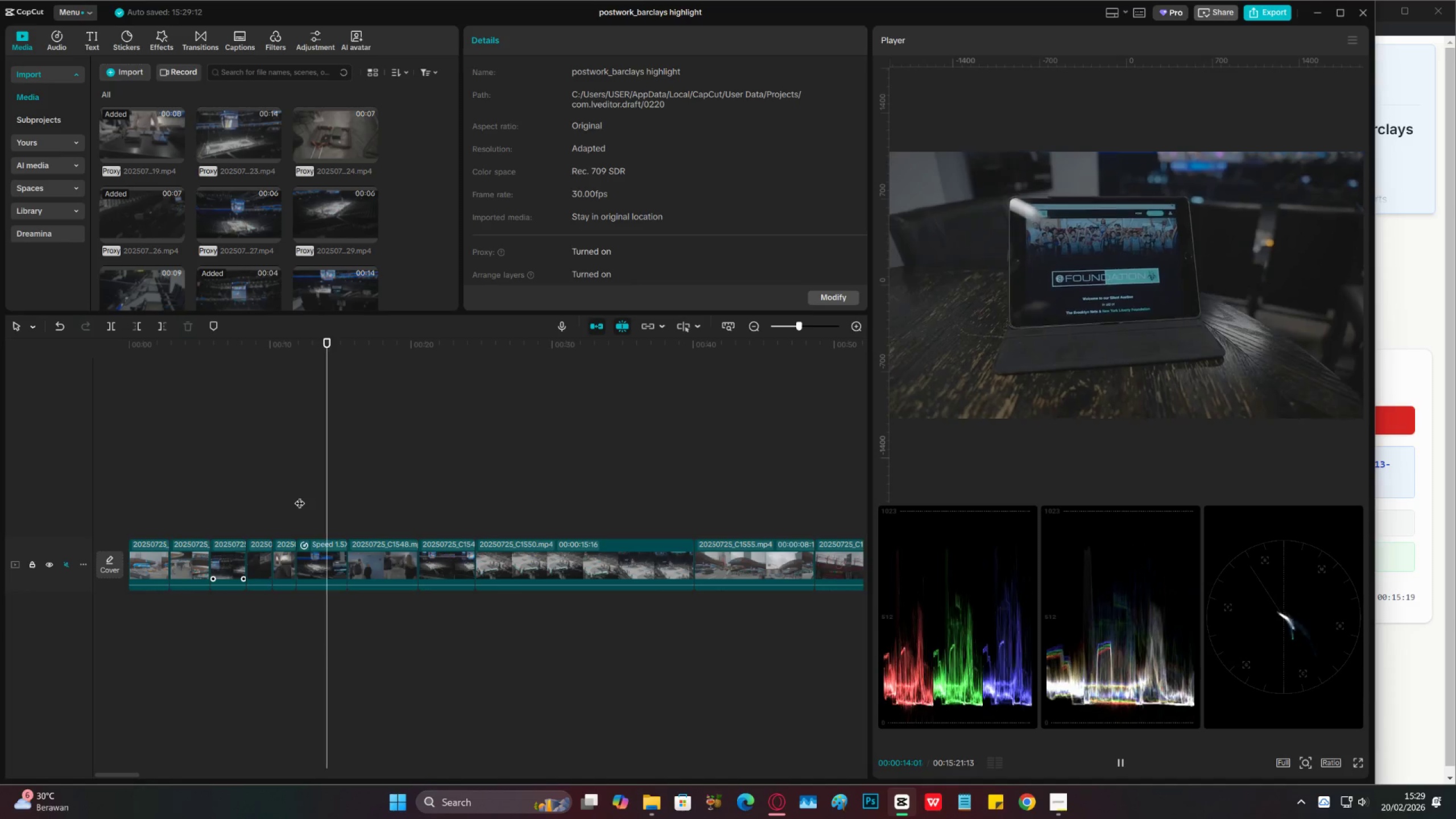 
key(Space)
 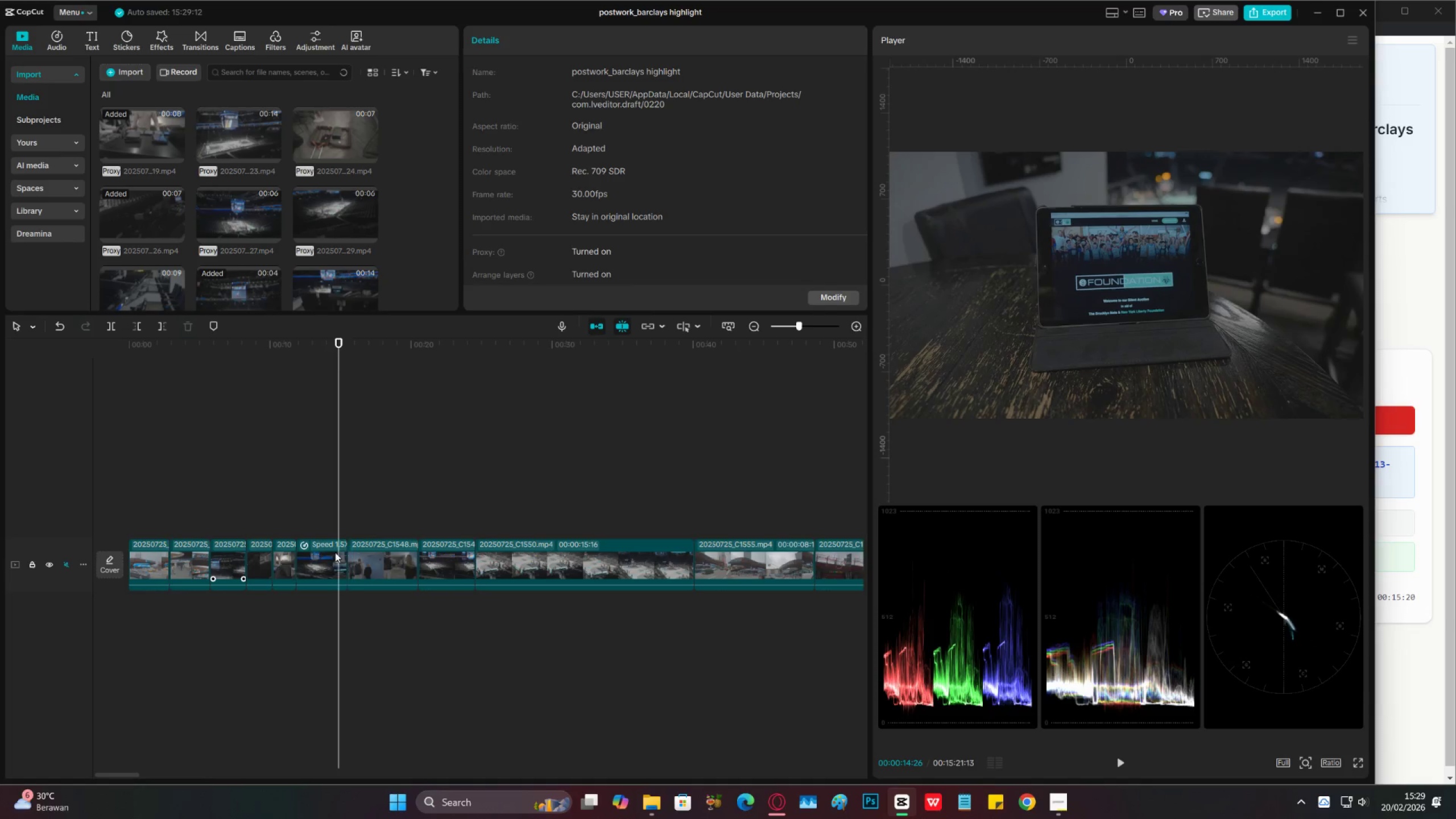 
key(Space)
 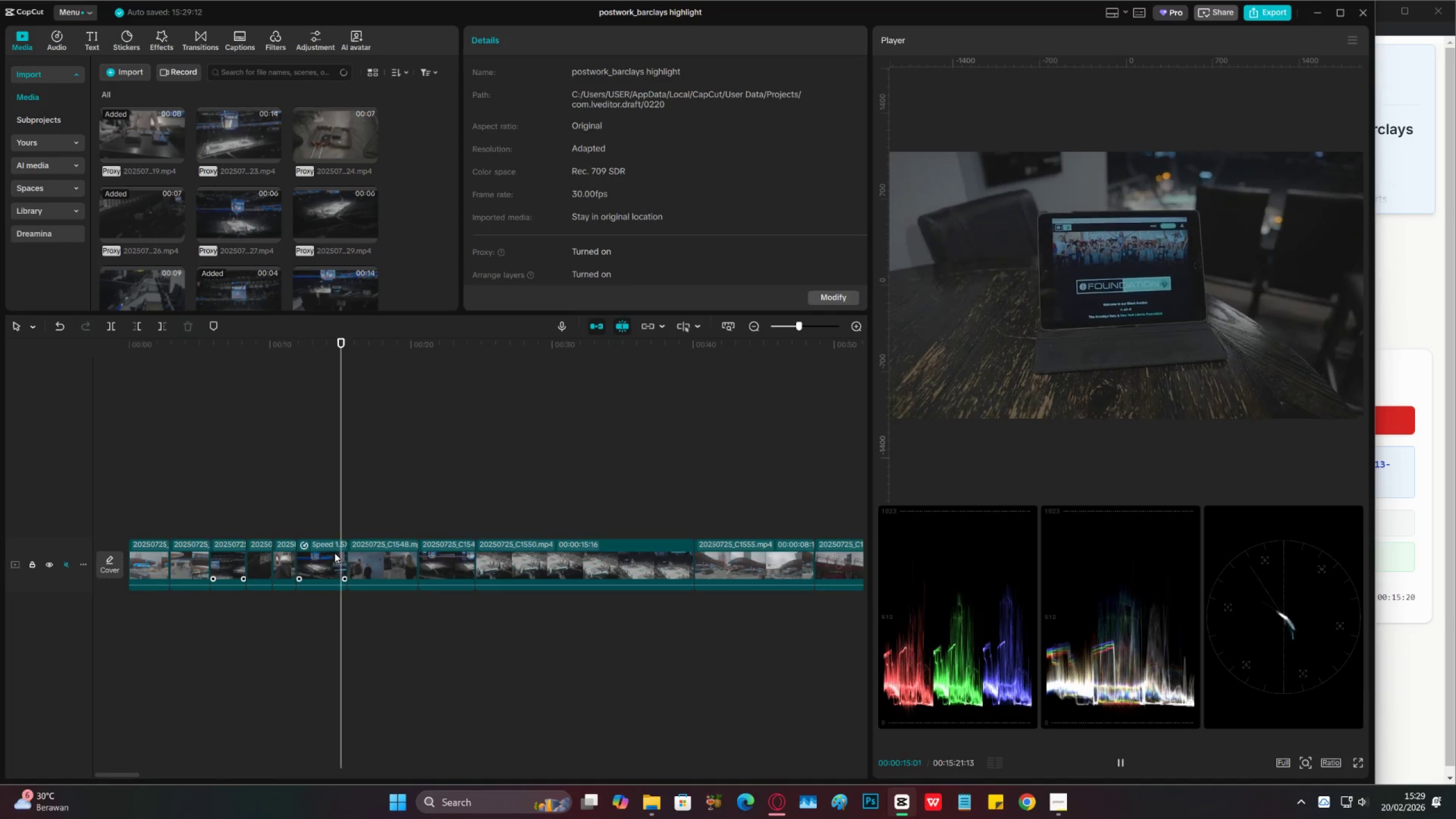 
key(Space)
 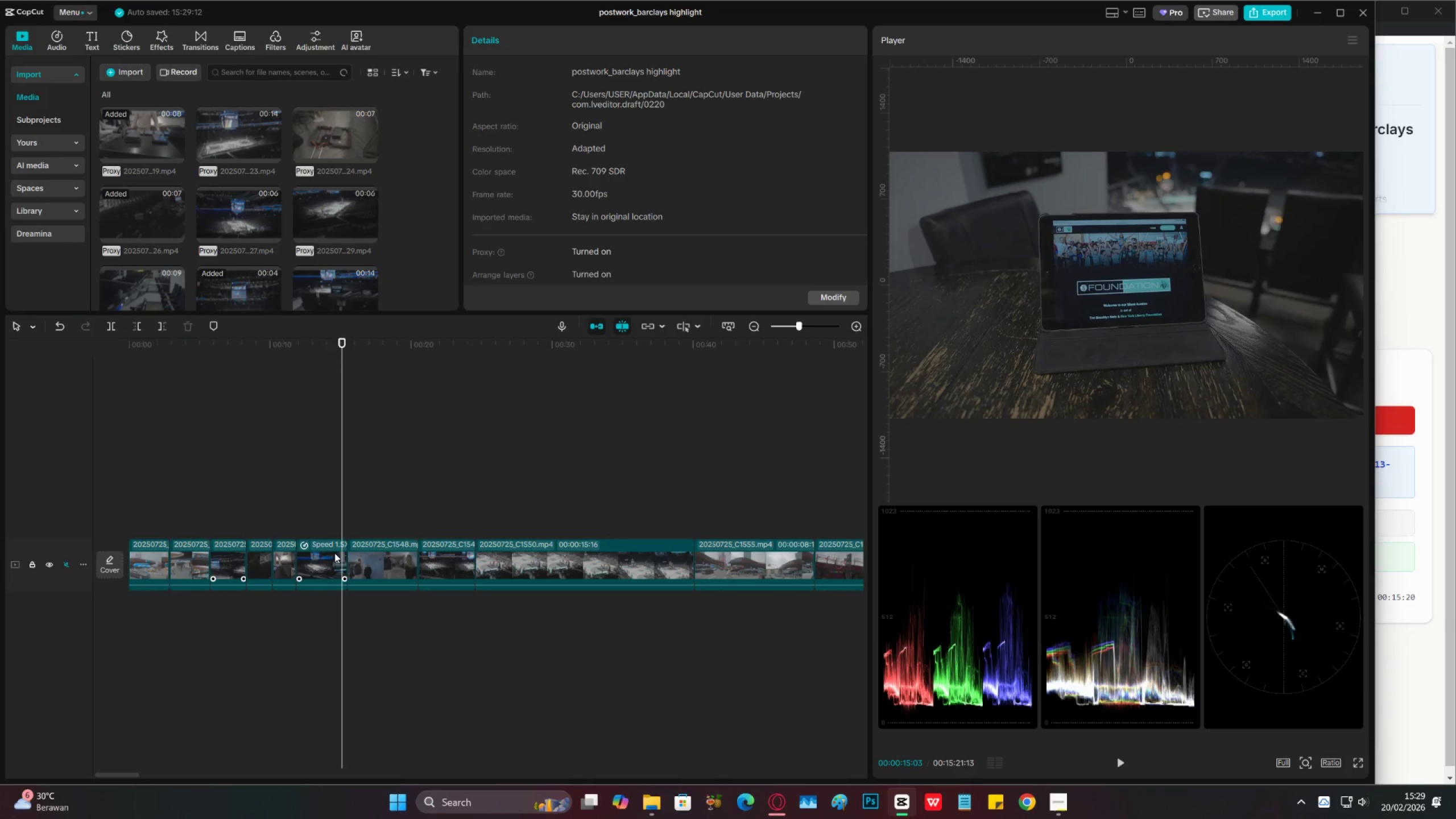 
left_click([334, 553])
 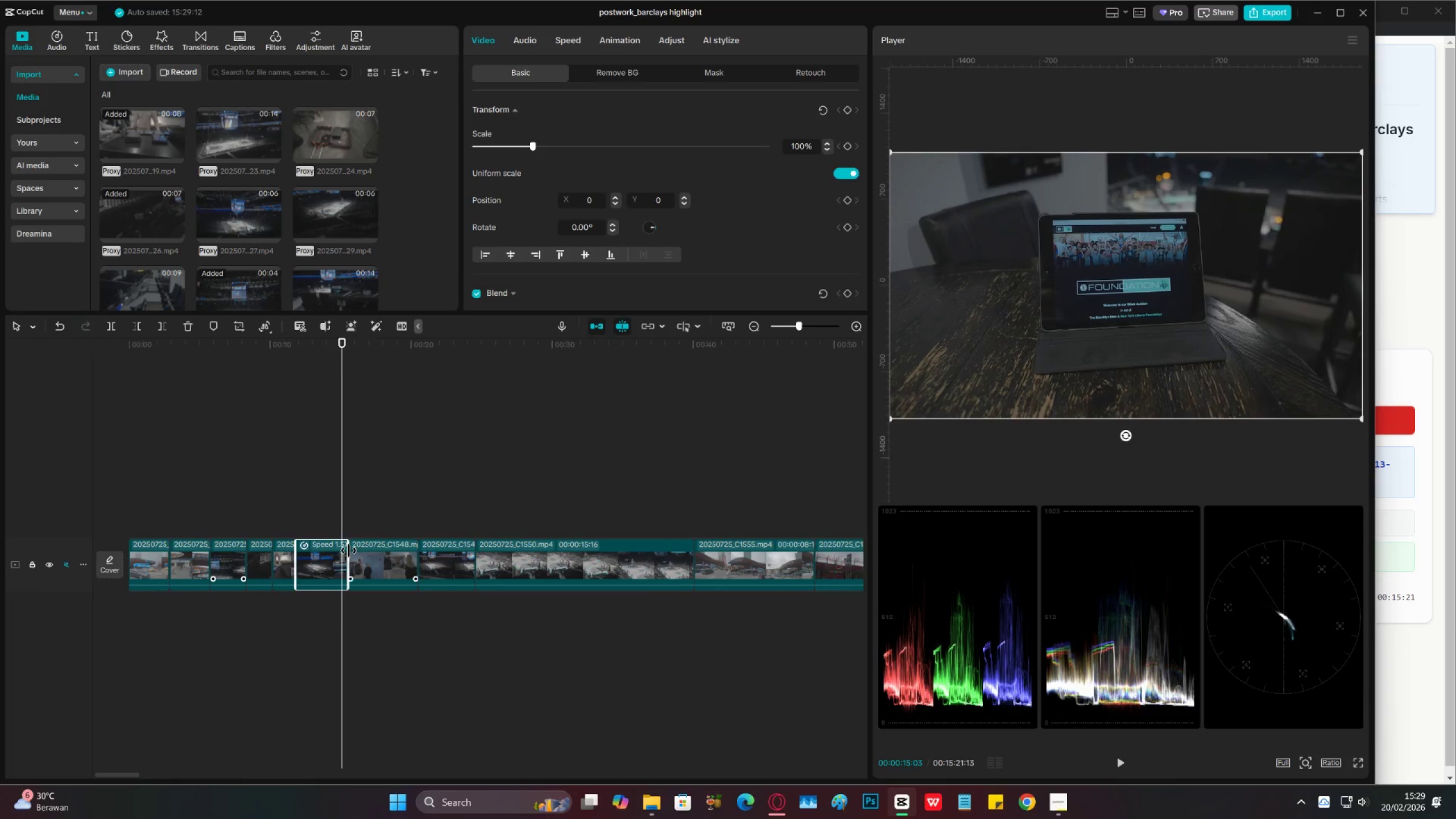 
key(Space)
 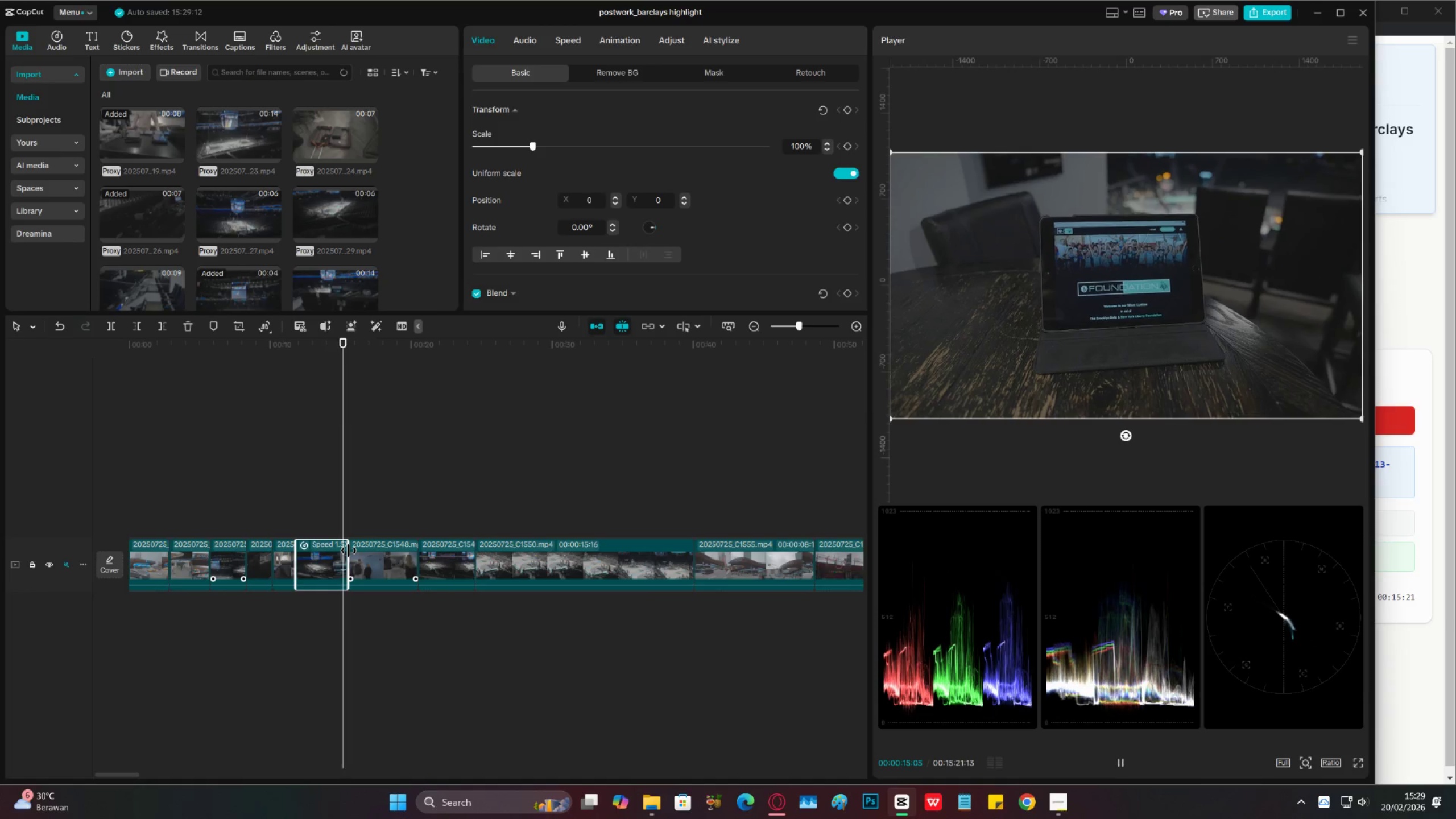 
key(Space)
 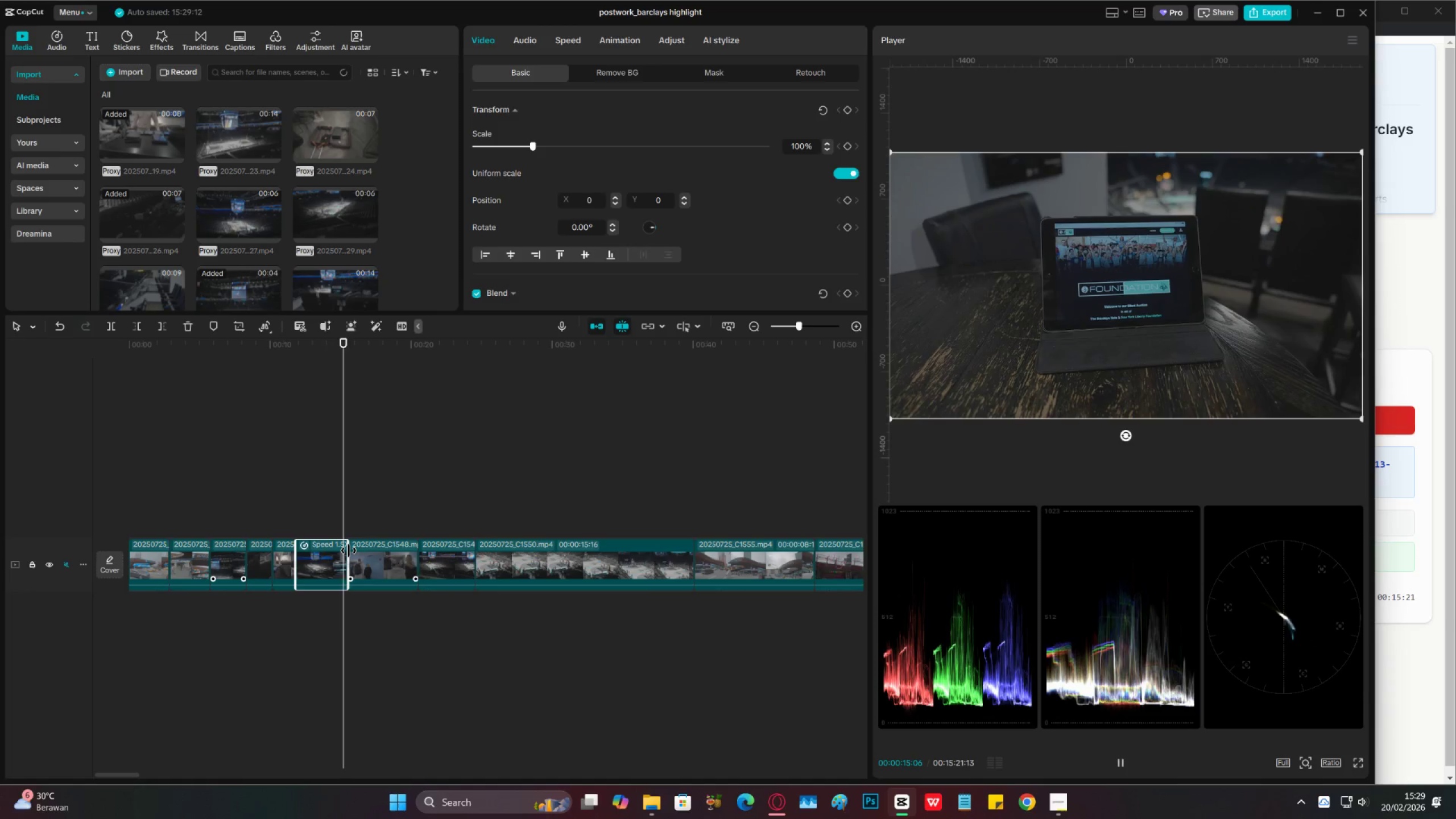 
left_click_drag(start_coordinate=[349, 551], to_coordinate=[344, 551])
 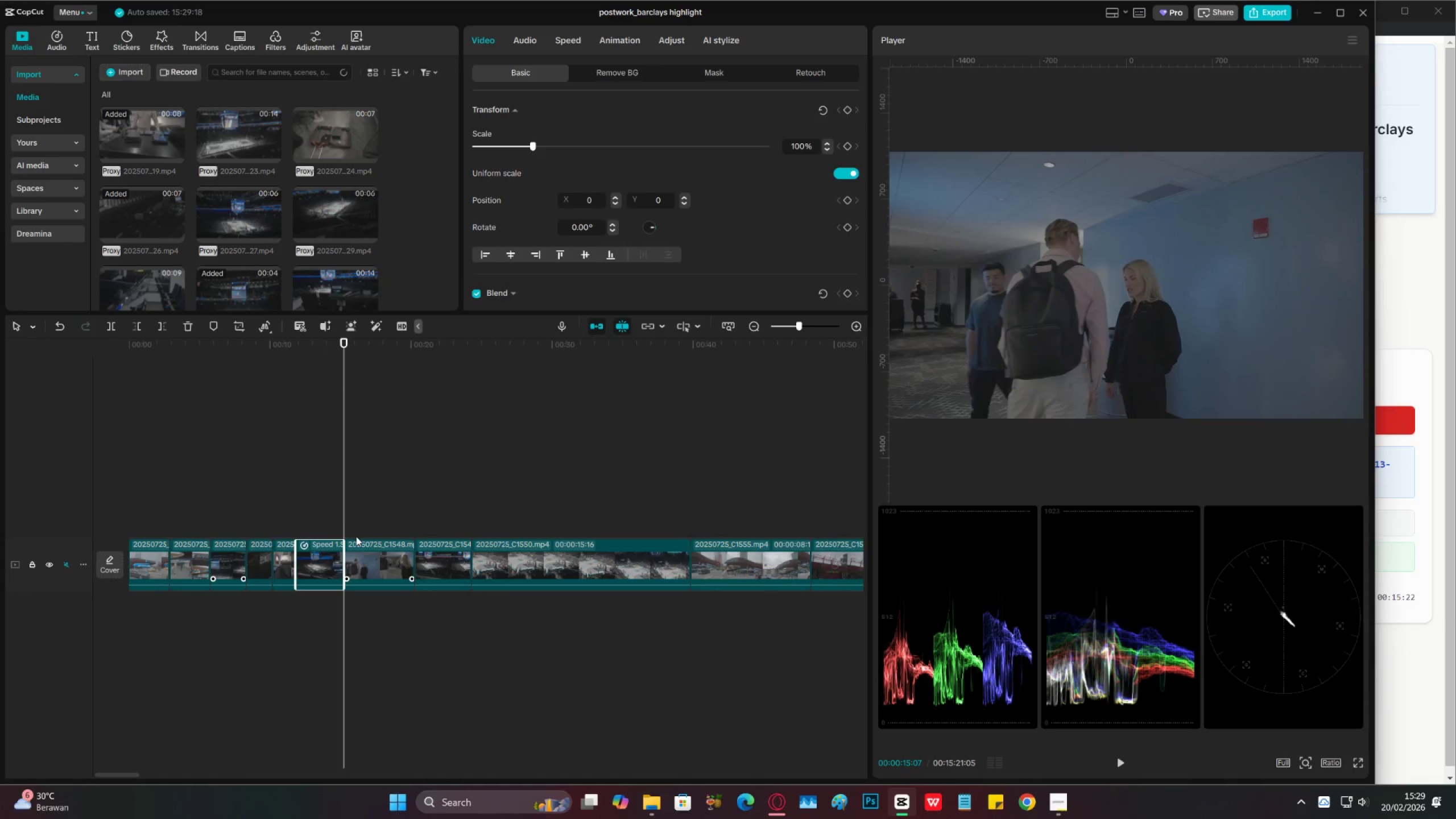 
key(Space)
 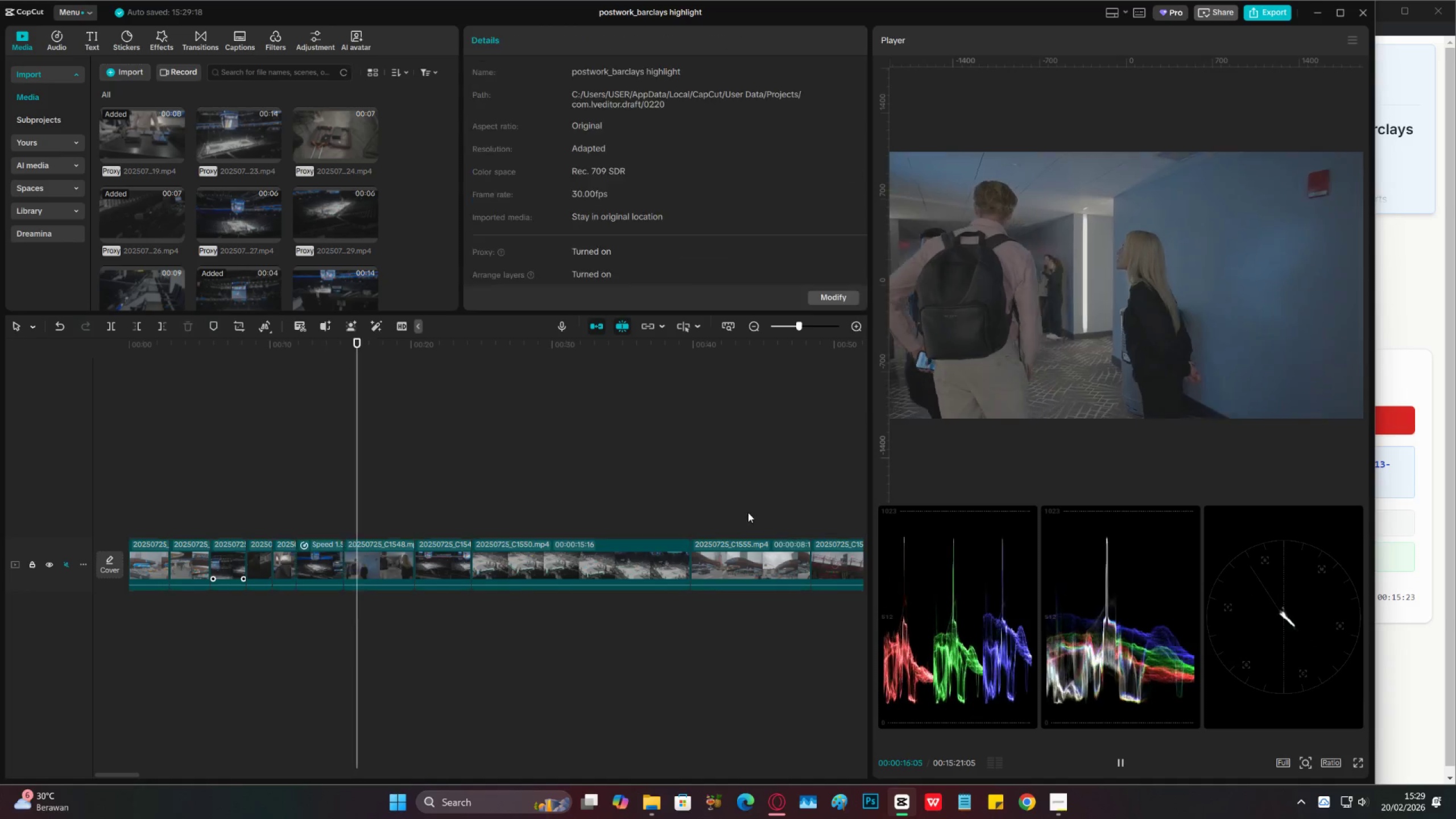 
left_click_drag(start_coordinate=[747, 512], to_coordinate=[797, 515])
 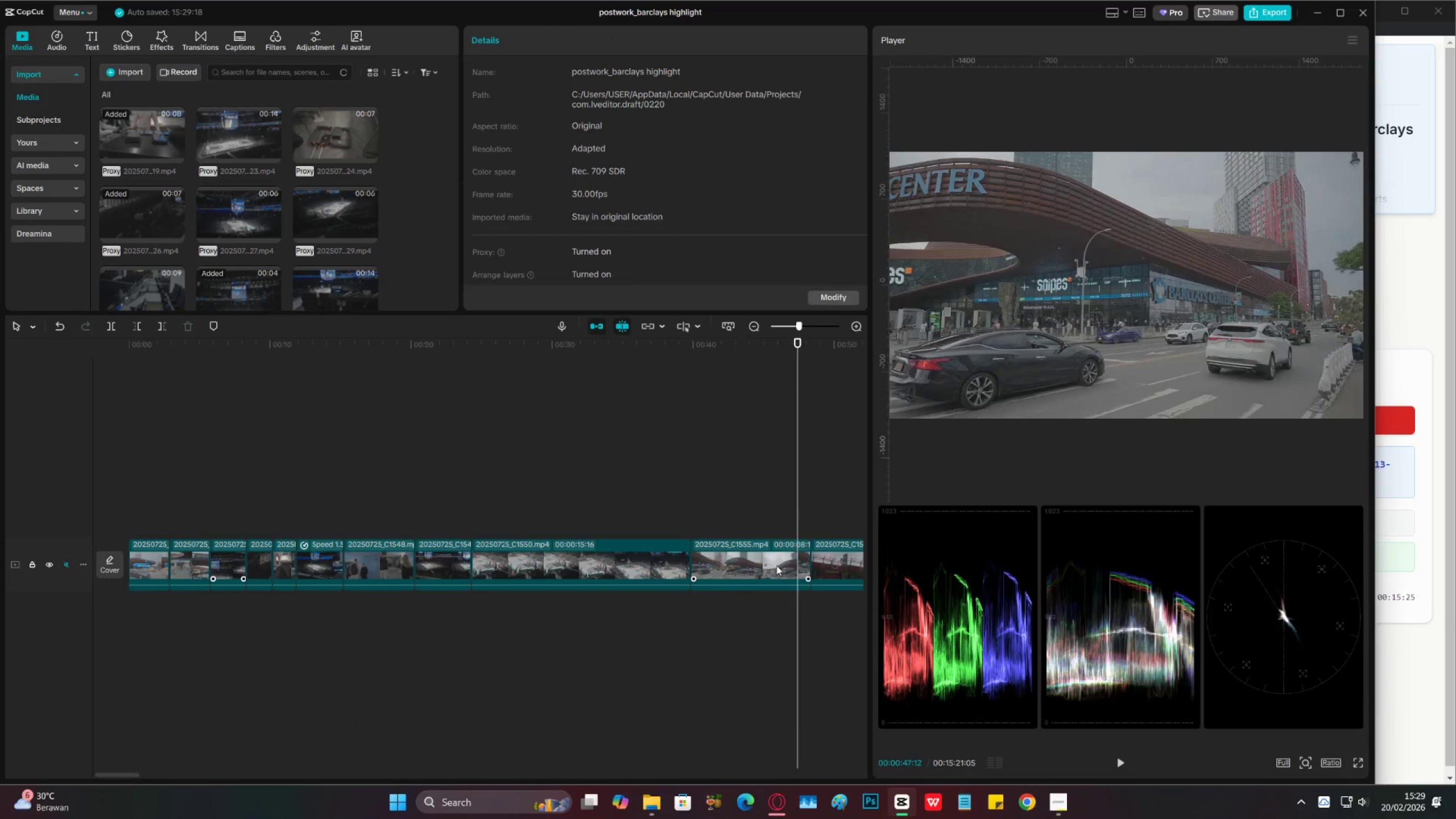 
left_click([776, 566])
 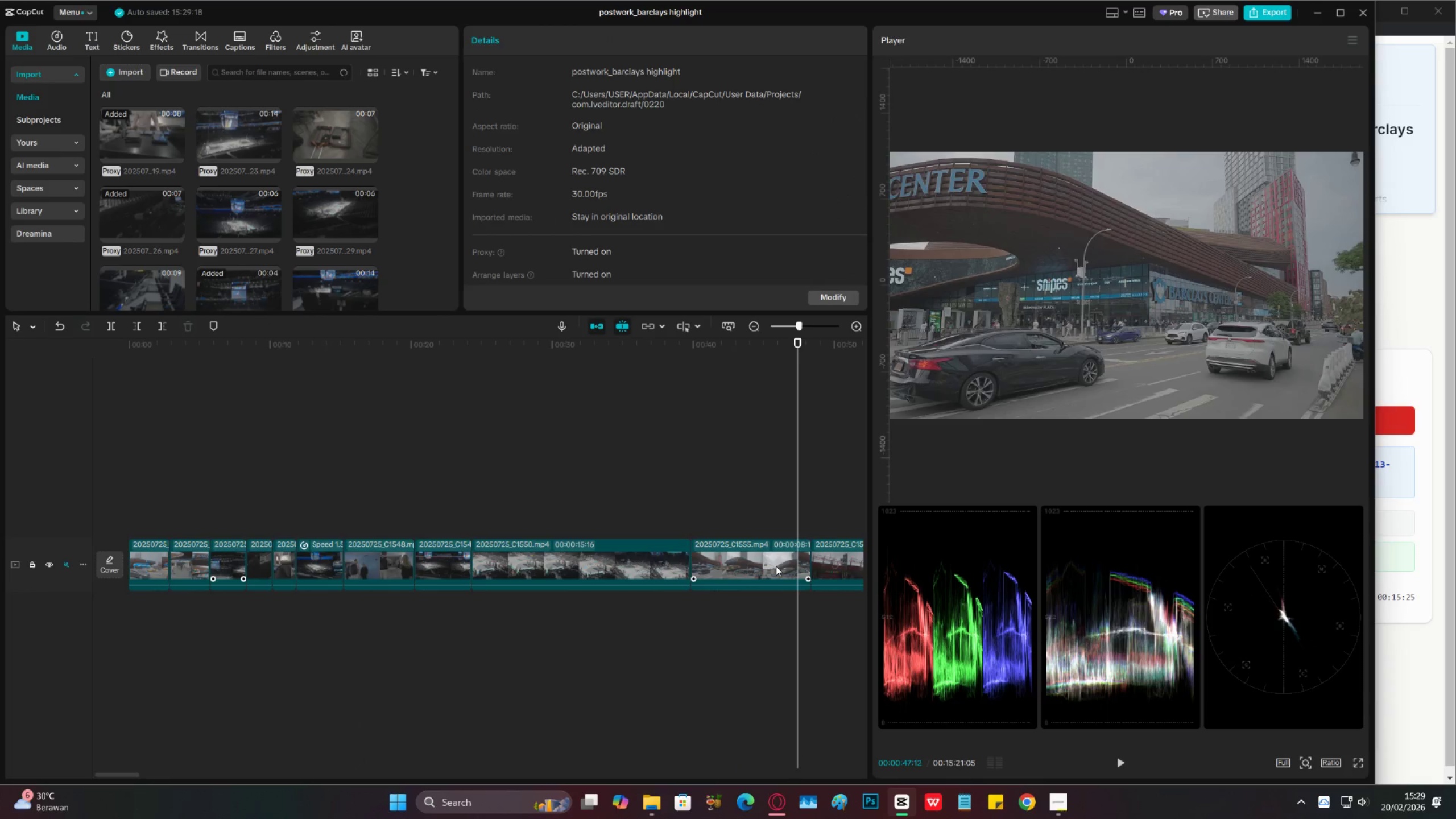 
key(X)
 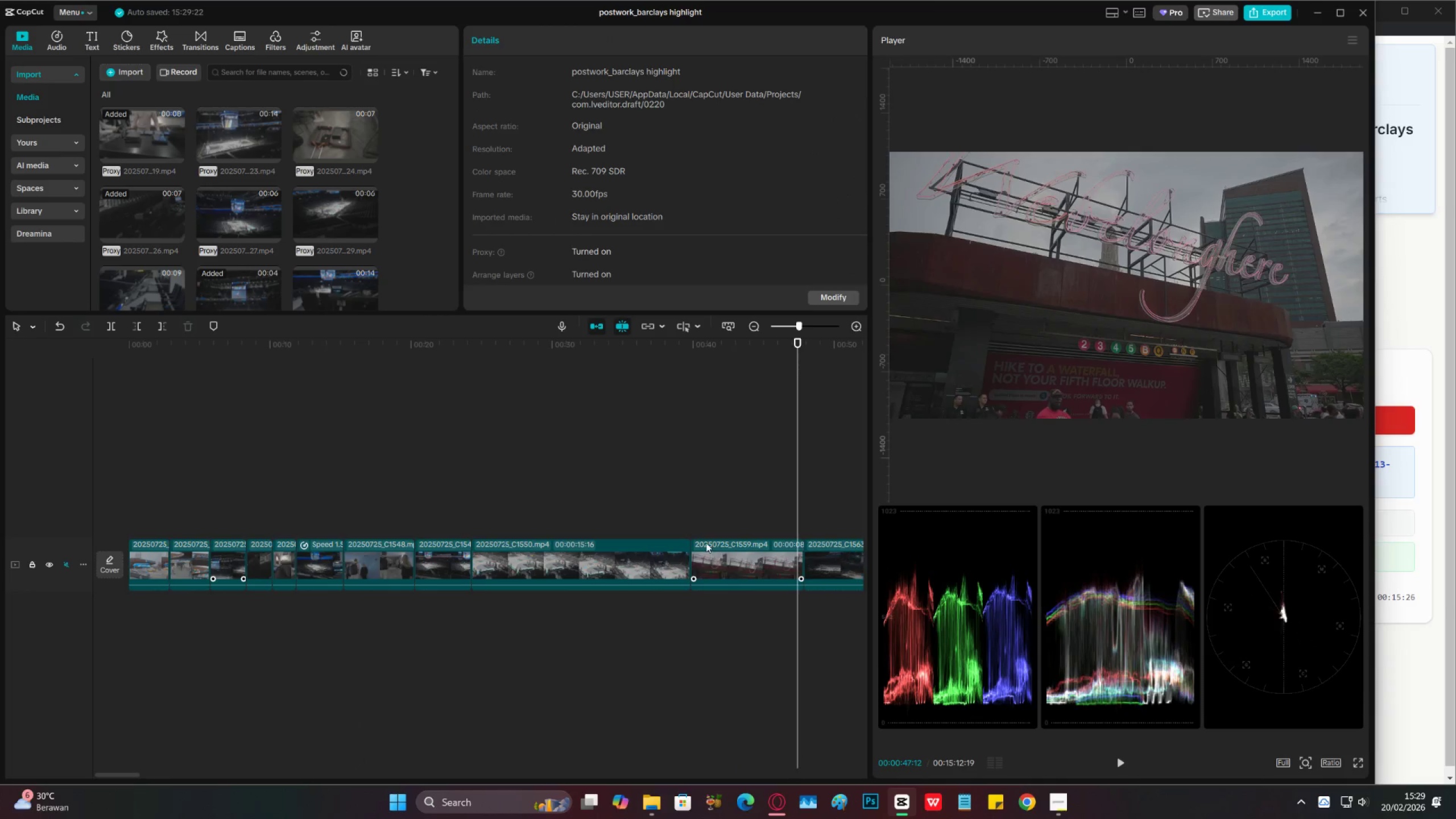 
left_click([701, 534])
 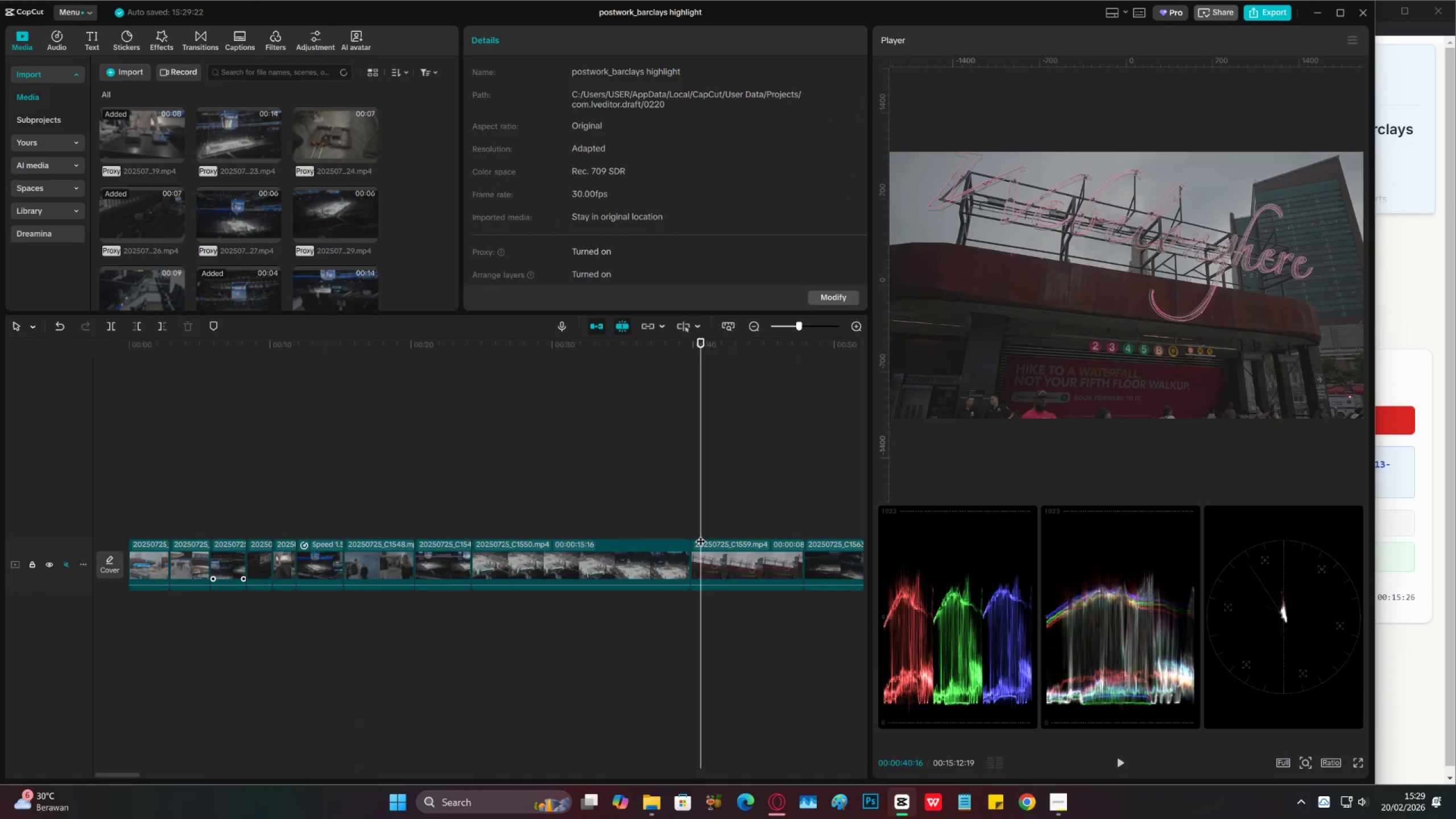 
left_click_drag(start_coordinate=[701, 534], to_coordinate=[725, 531])
 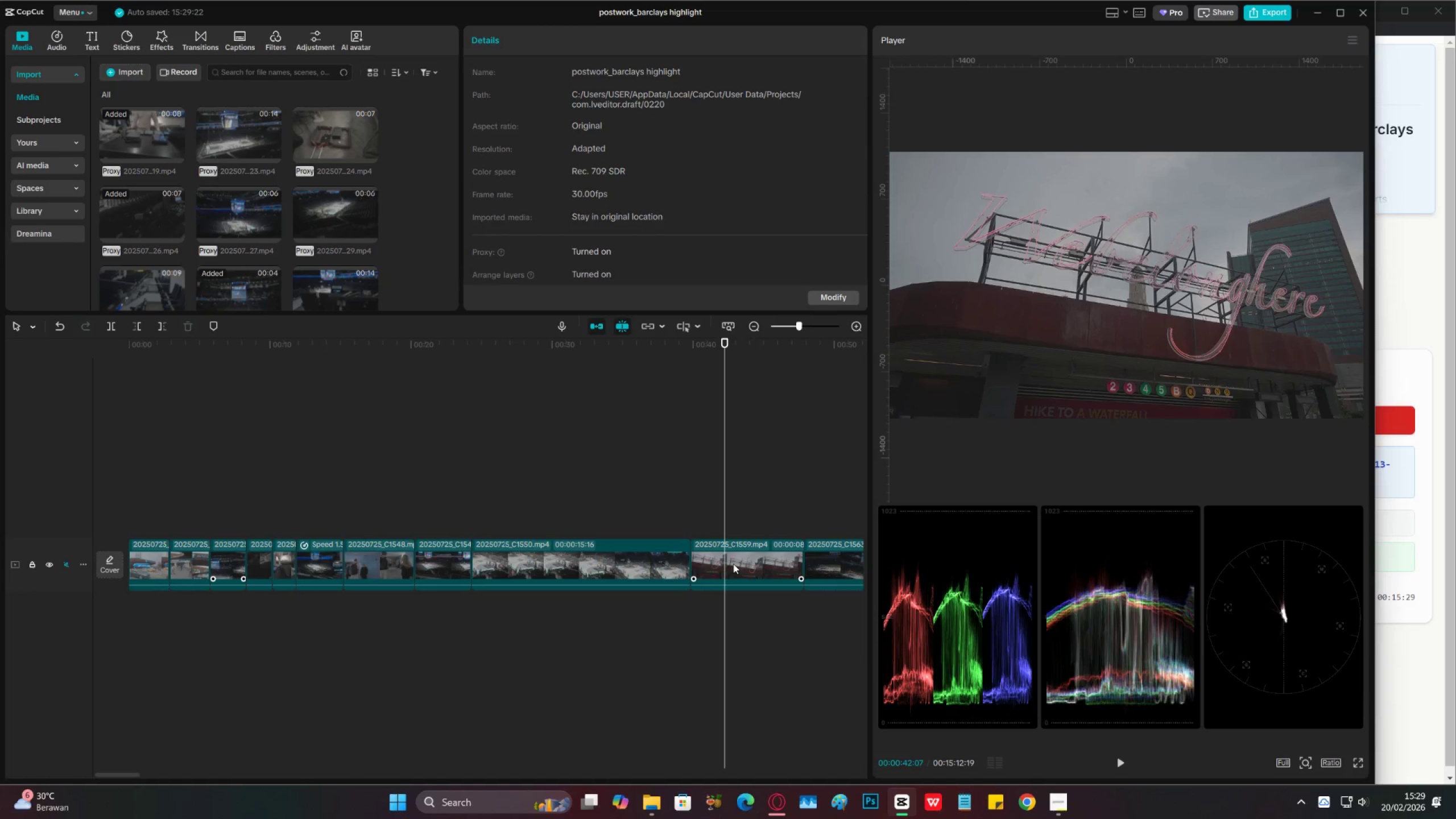 
key(C)
 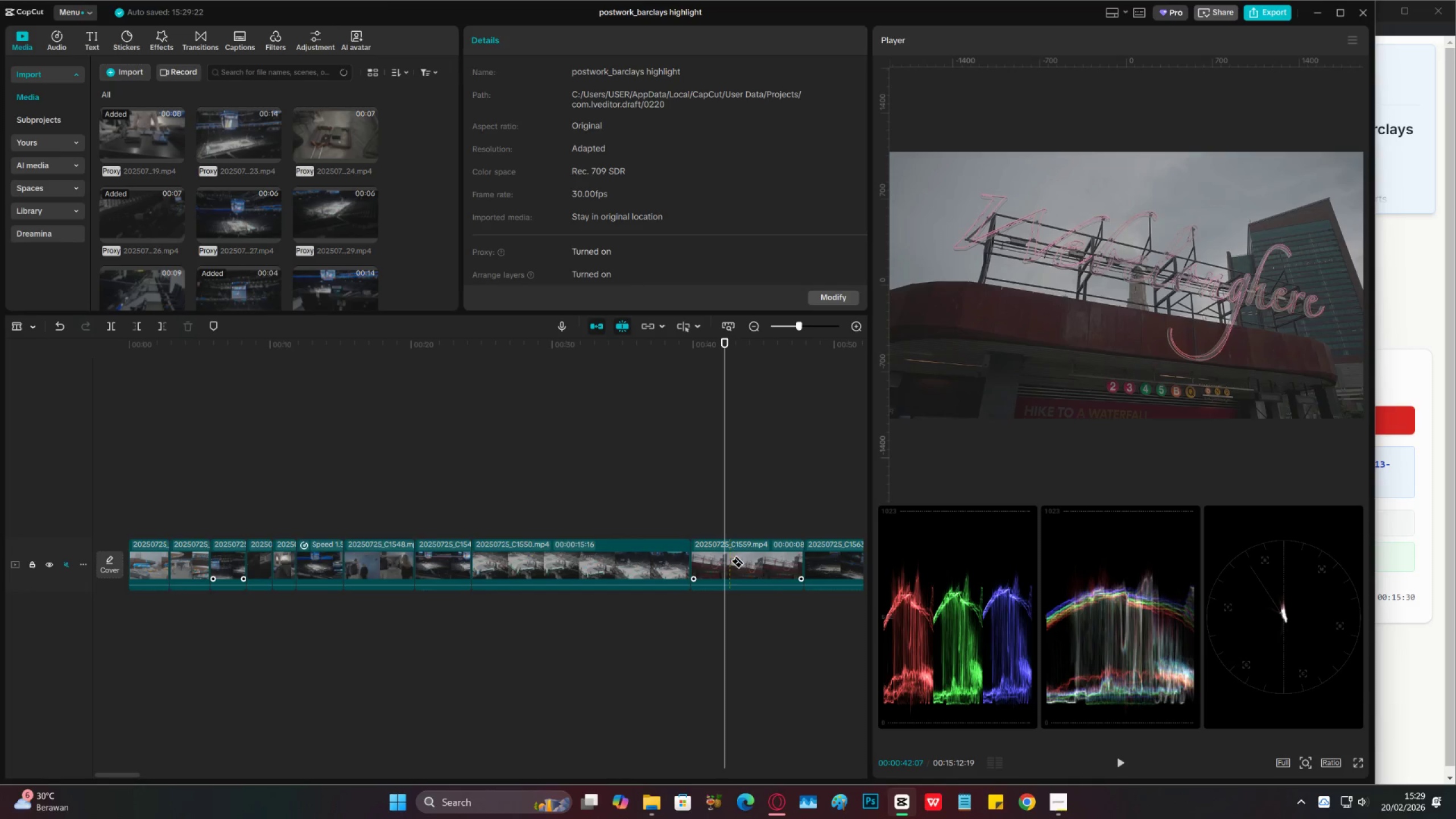 
left_click([730, 561])
 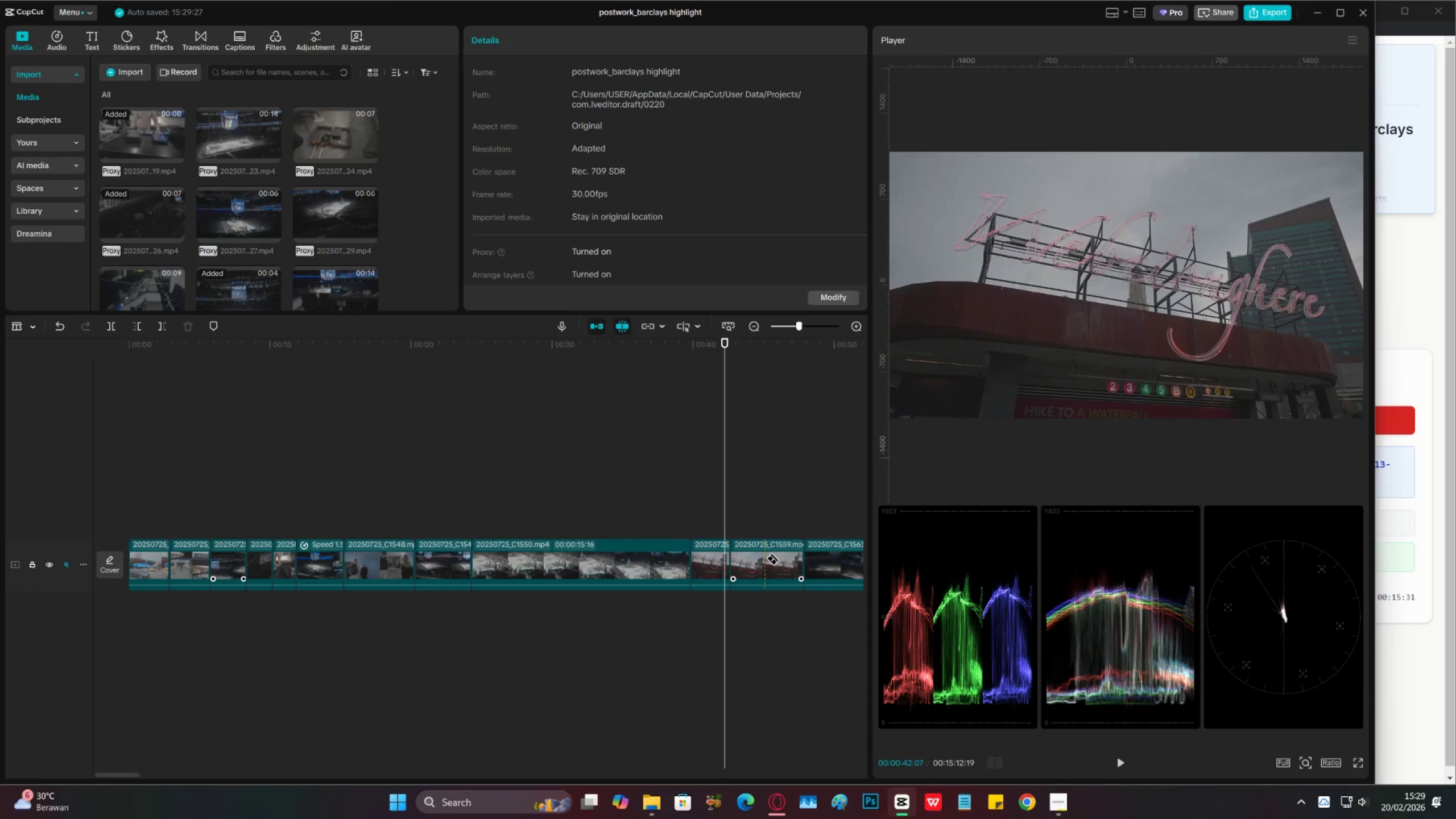 
left_click([772, 555])
 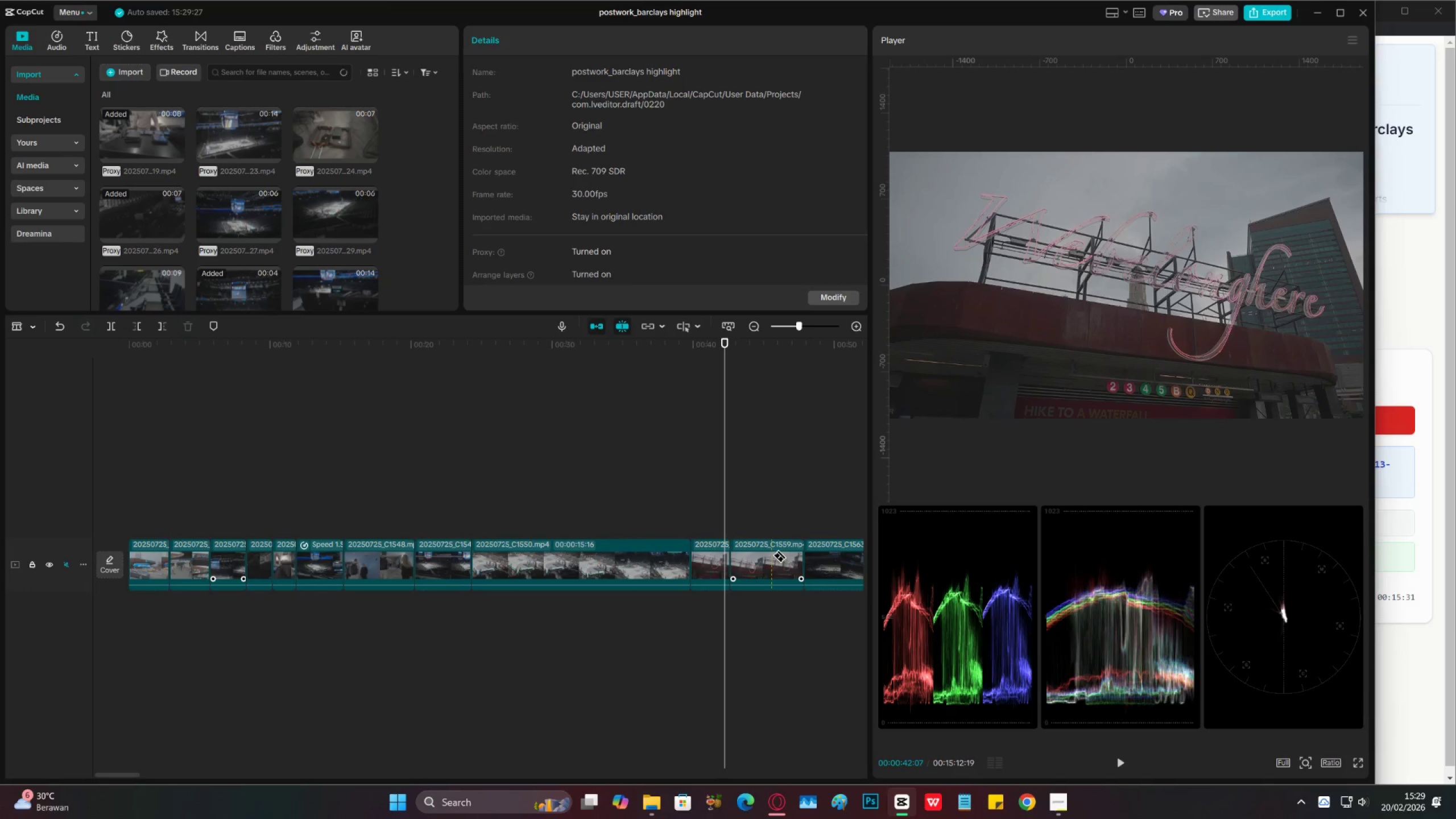 
key(V)
 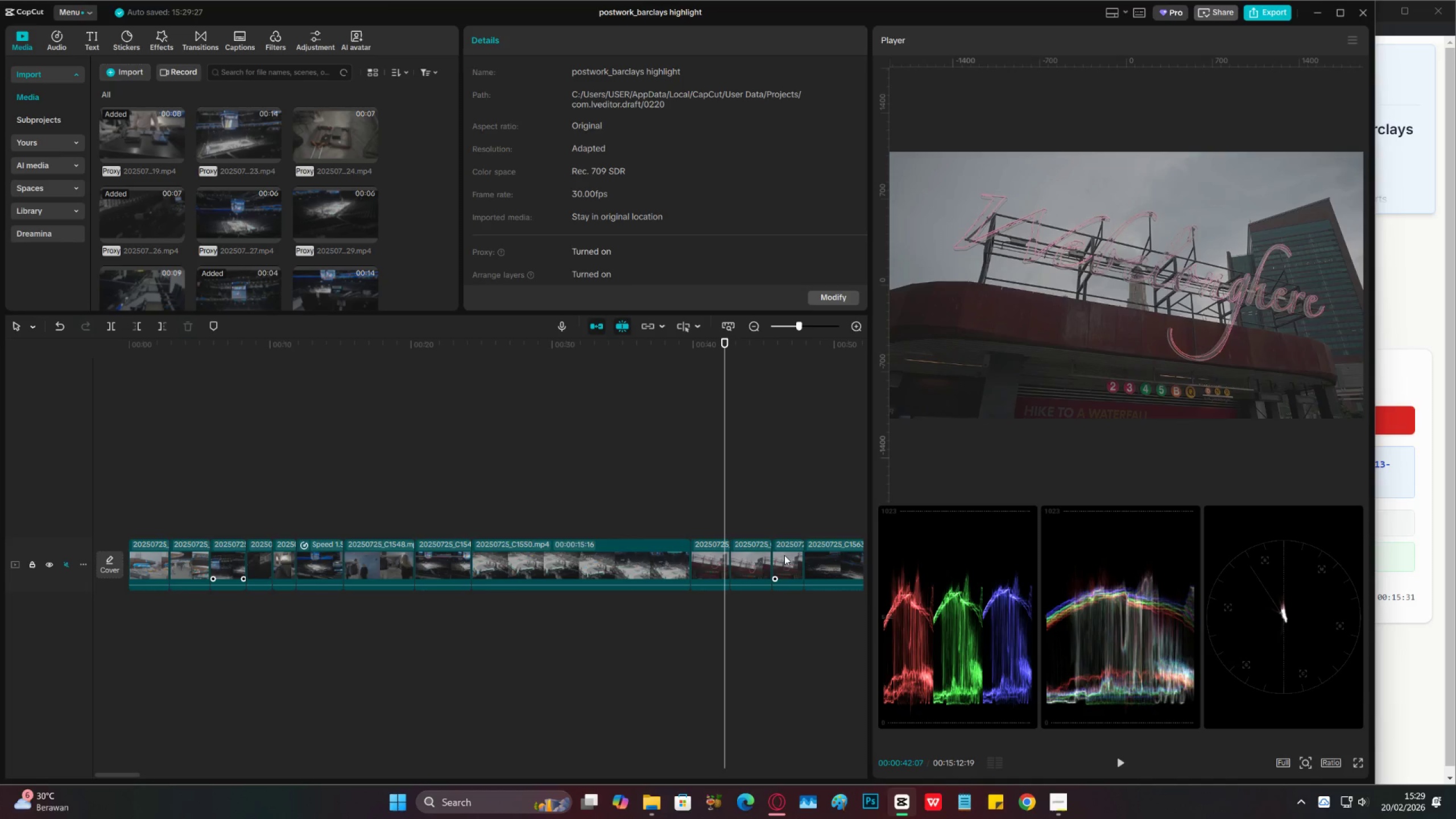 
double_click([784, 555])
 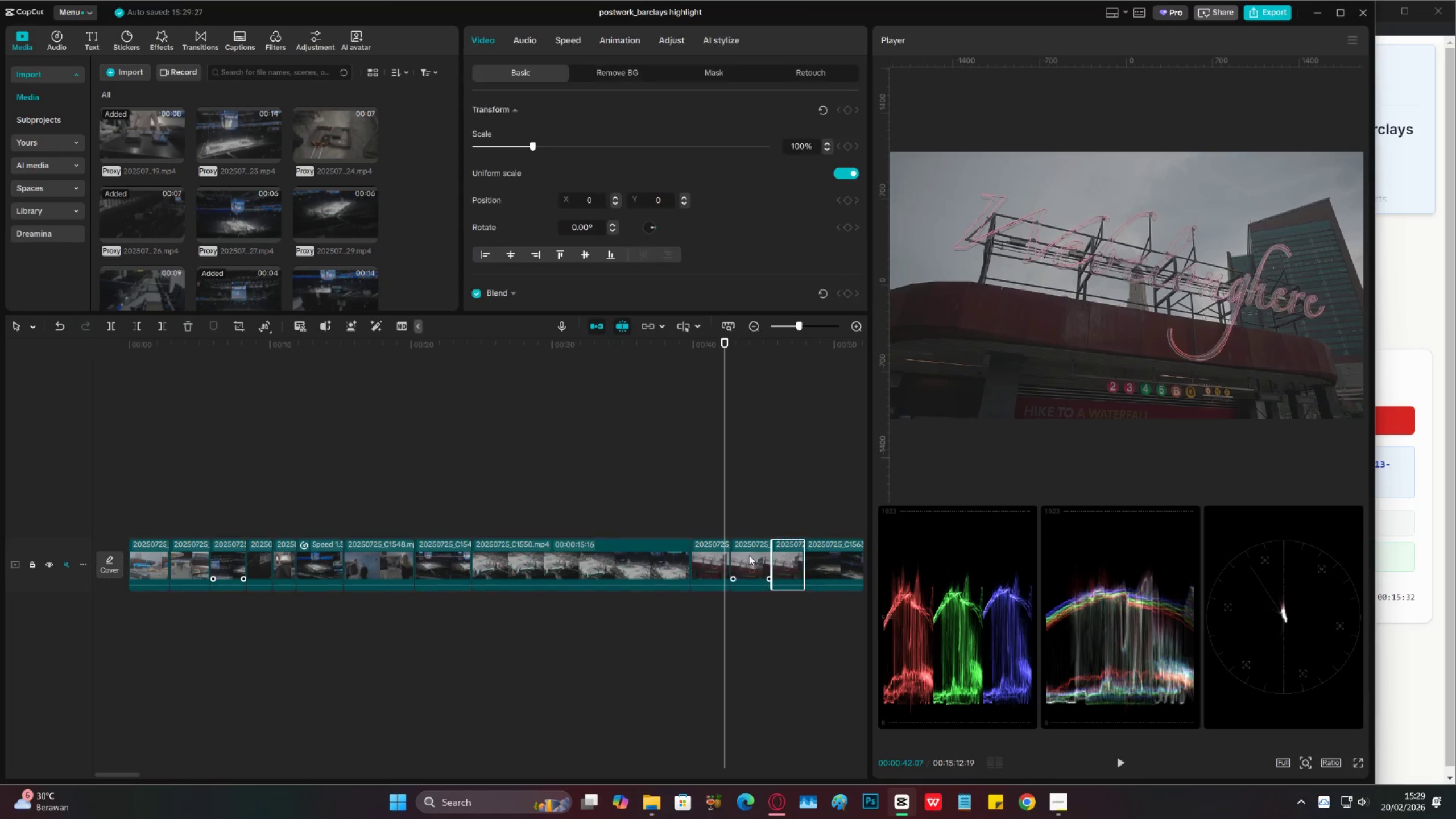 
key(X)
 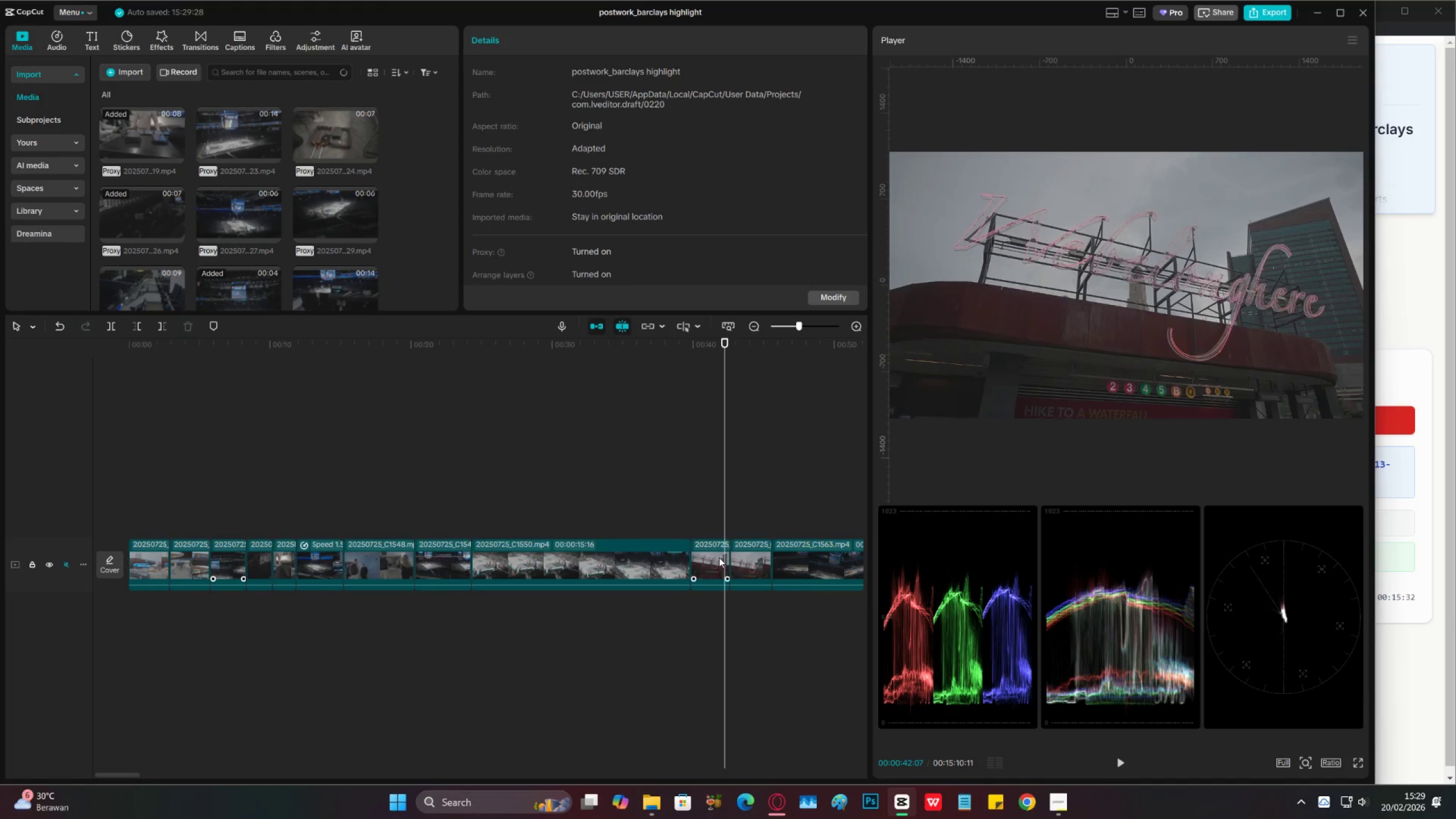 
left_click([719, 557])
 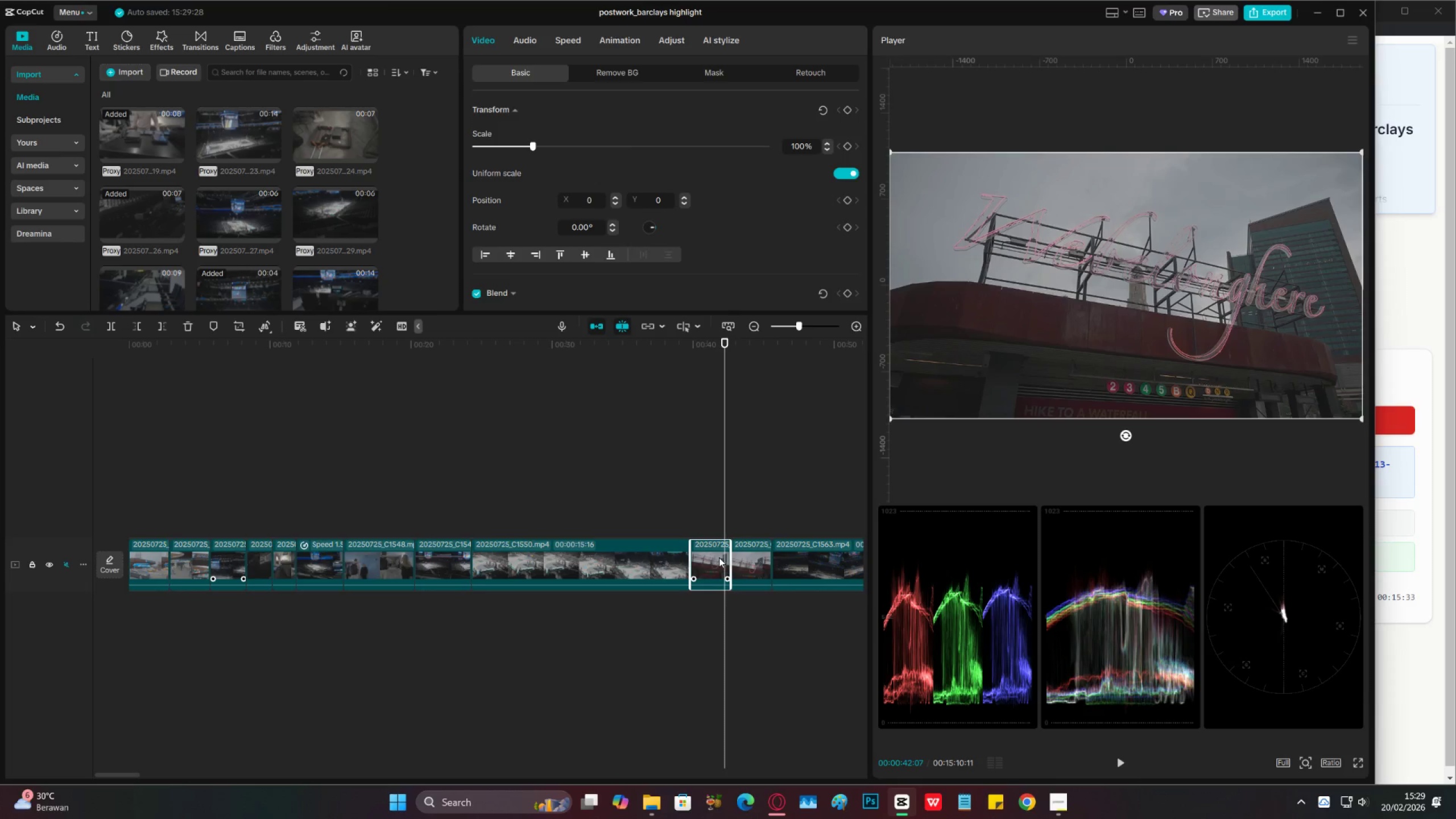 
key(X)
 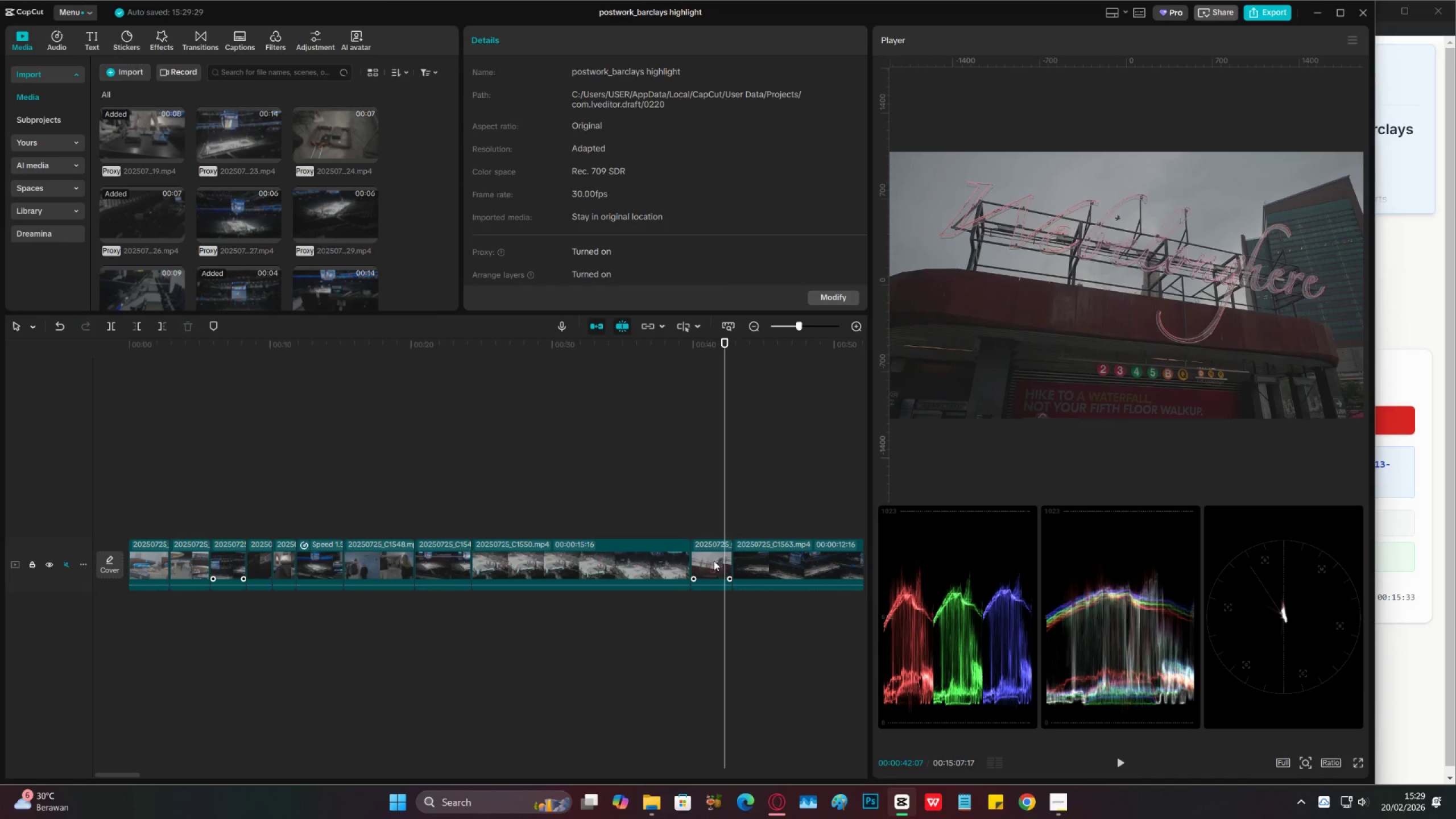 
left_click_drag(start_coordinate=[713, 561], to_coordinate=[219, 559])
 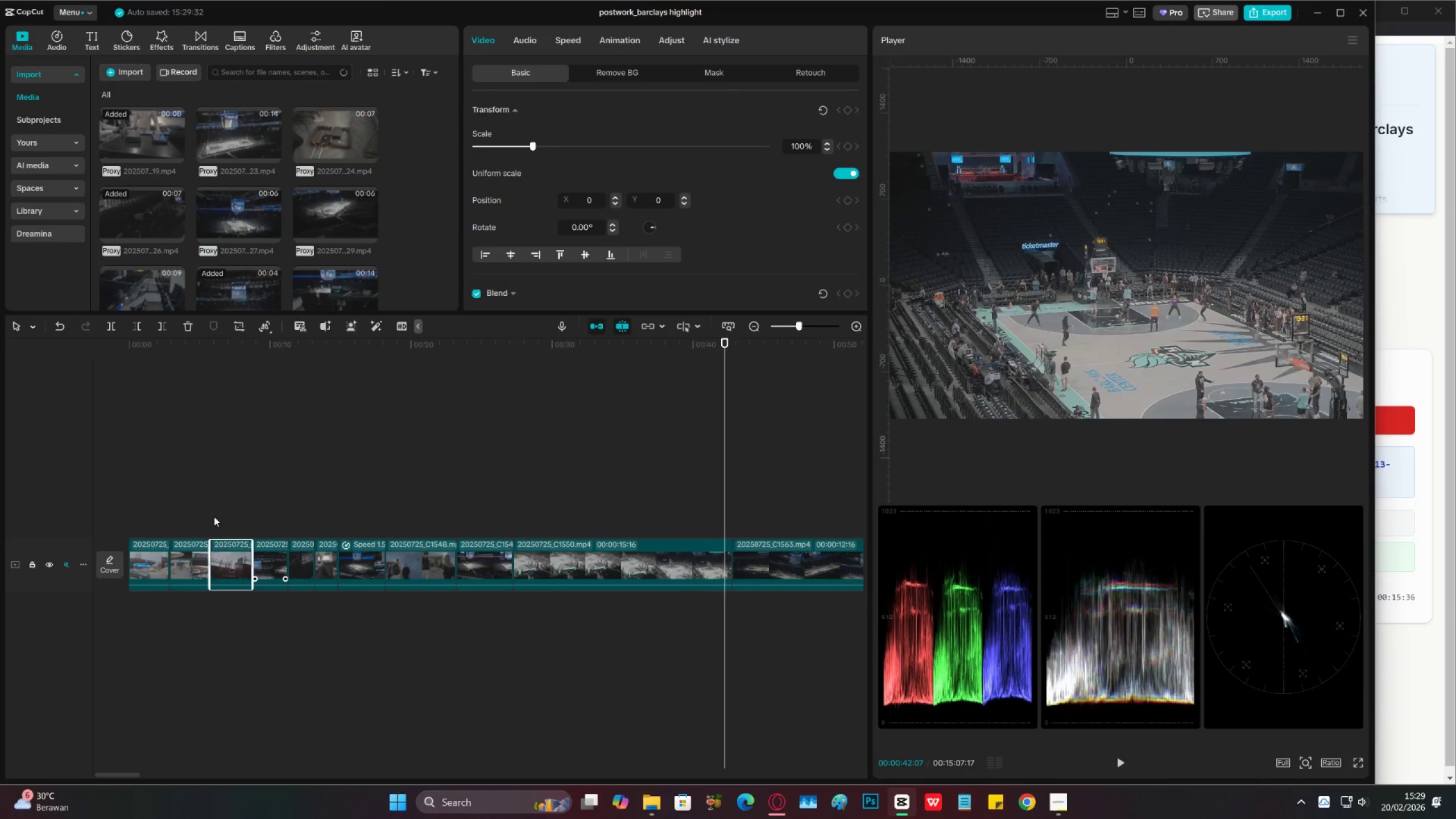 
left_click([214, 515])
 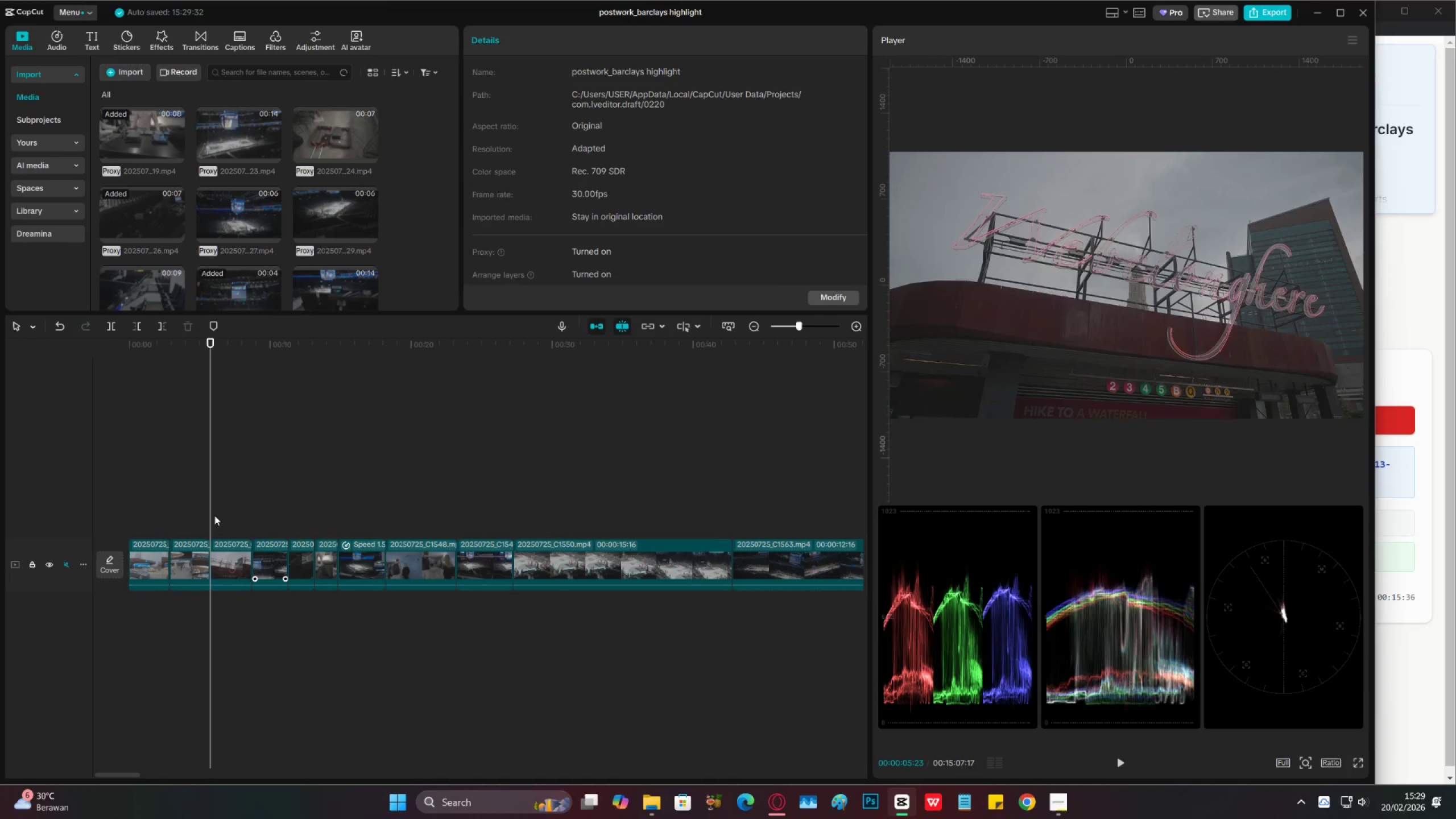 
key(Space)
 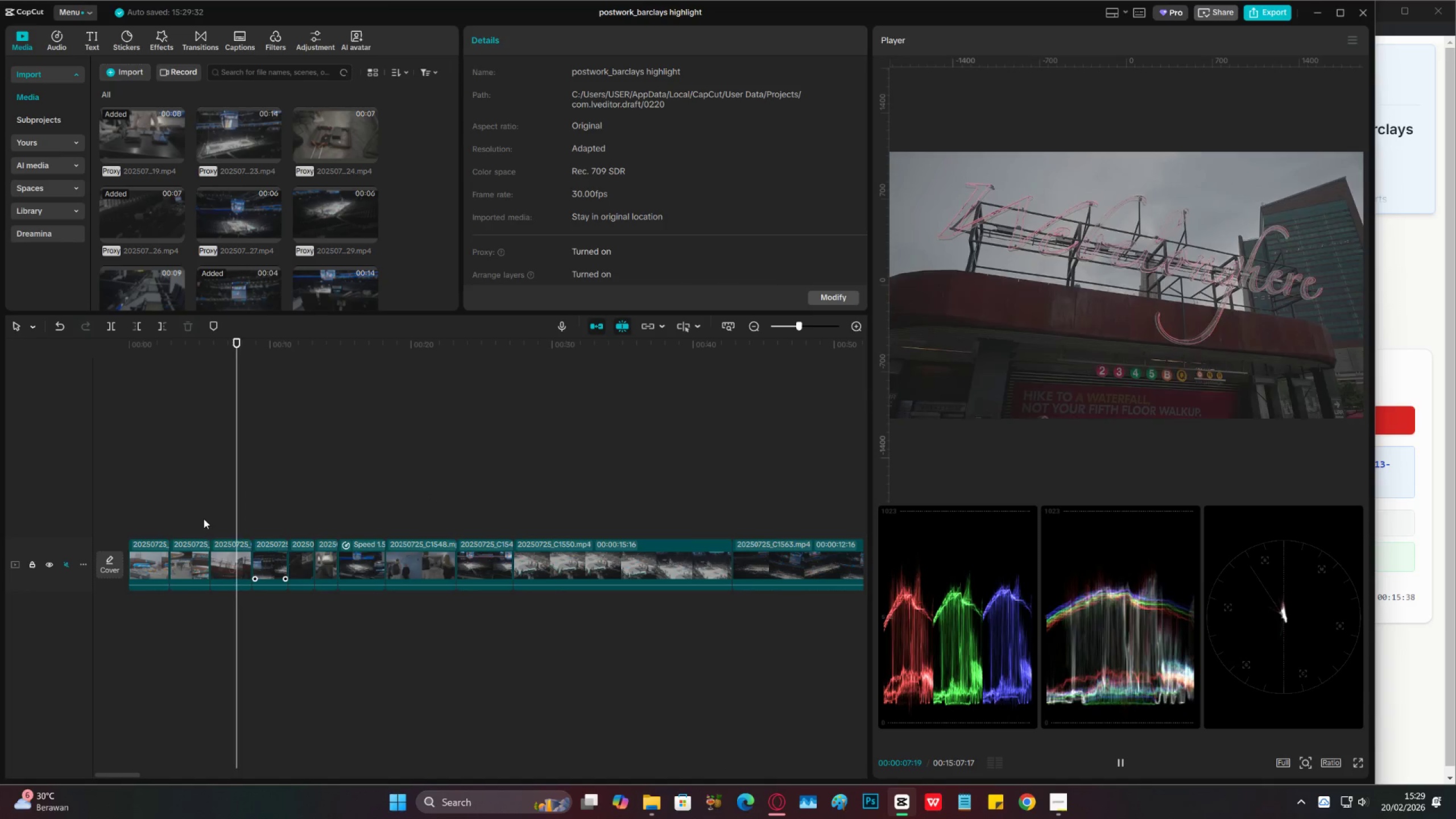 
key(Space)
 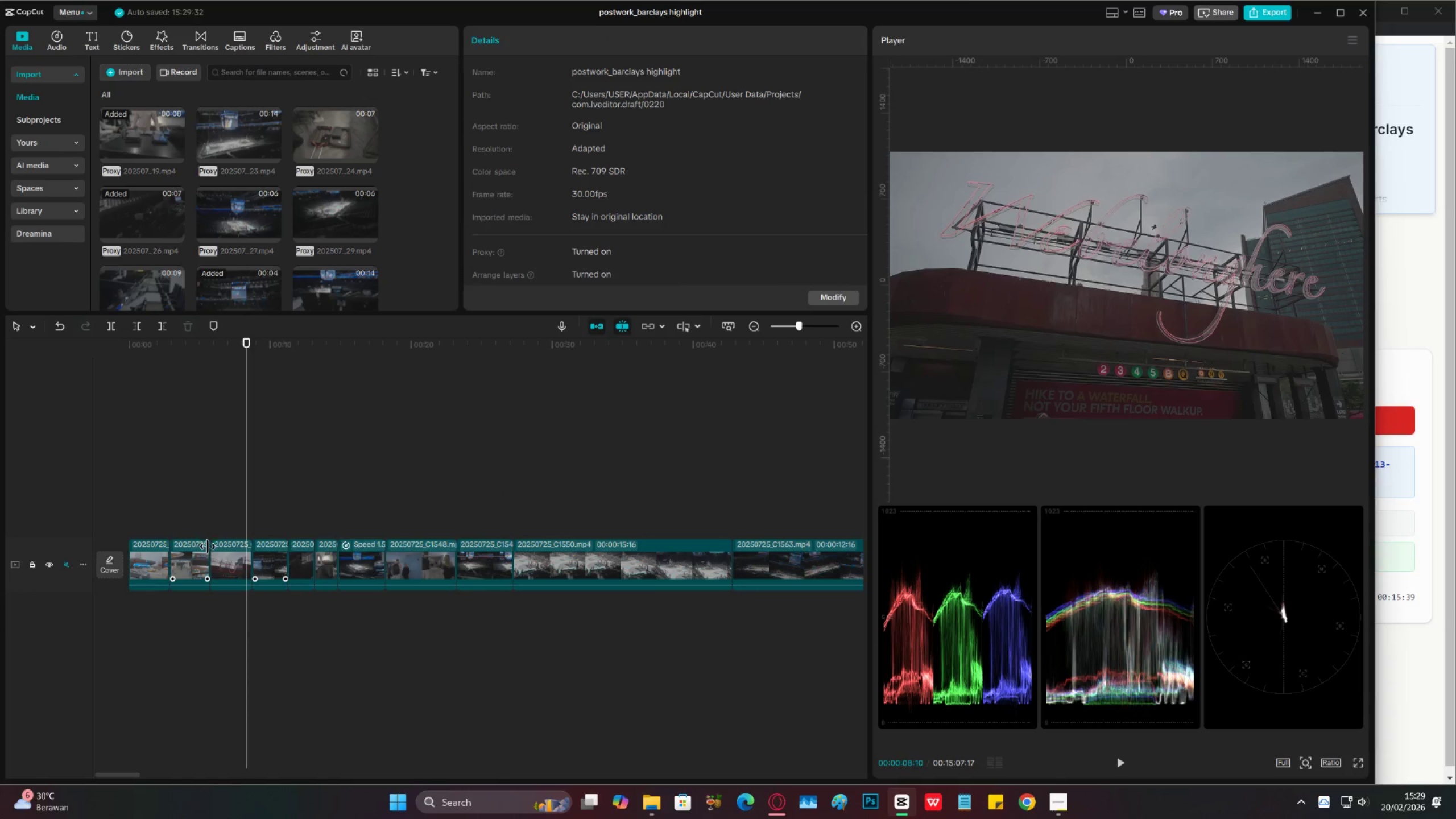 
left_click([220, 554])
 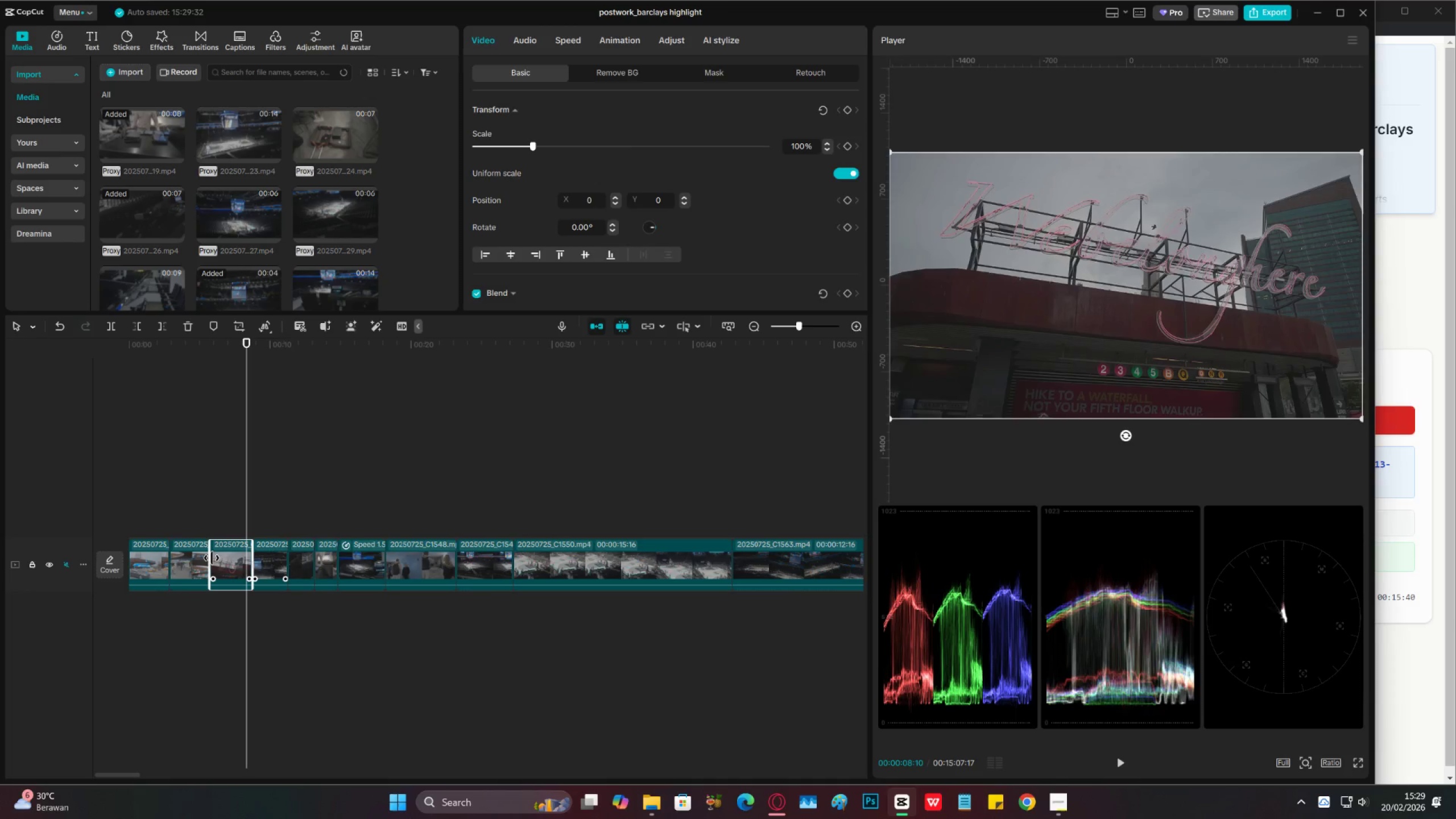 
left_click_drag(start_coordinate=[212, 558], to_coordinate=[232, 557])
 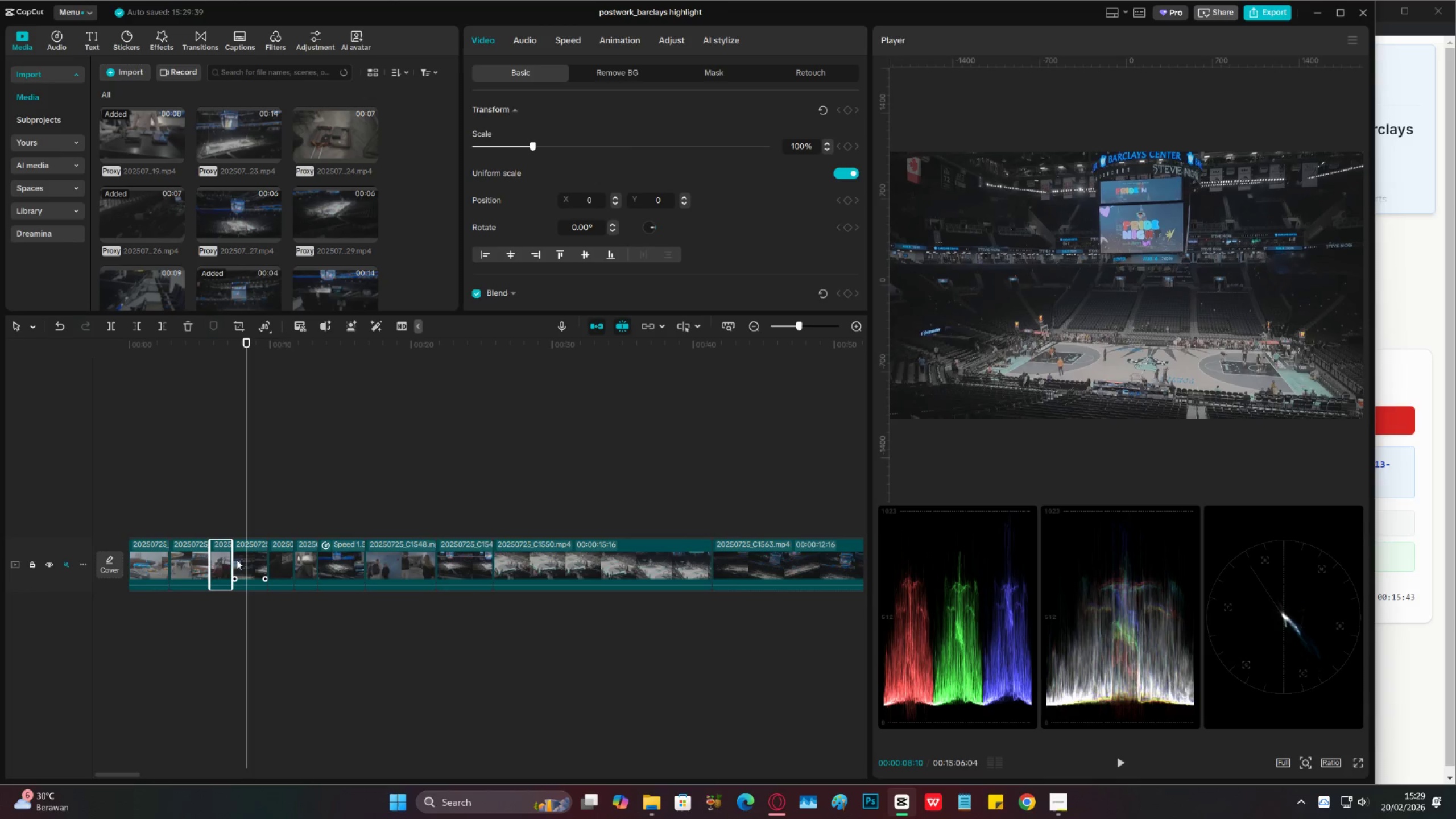 
left_click_drag(start_coordinate=[231, 557], to_coordinate=[238, 557])
 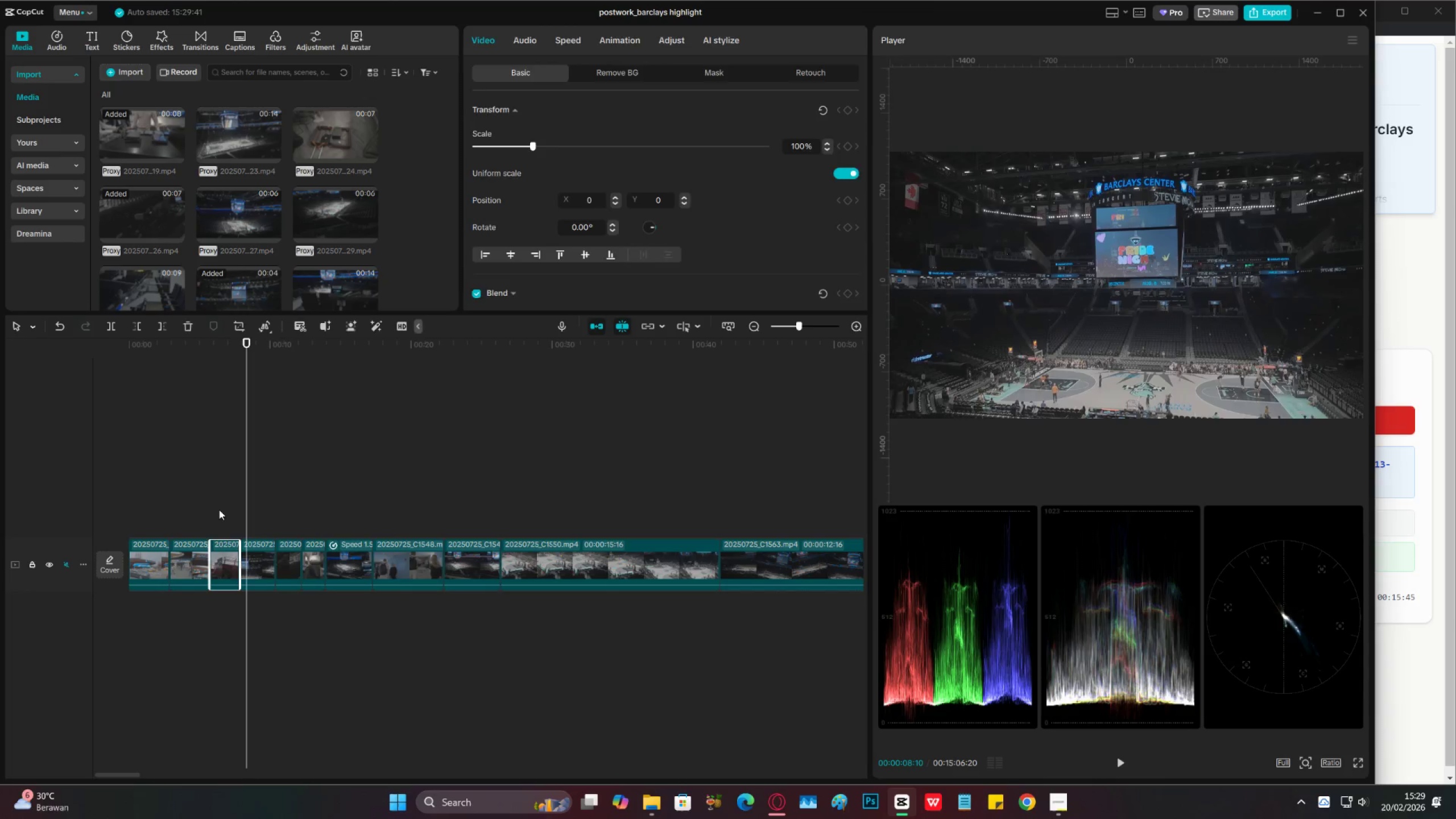 
left_click([218, 510])
 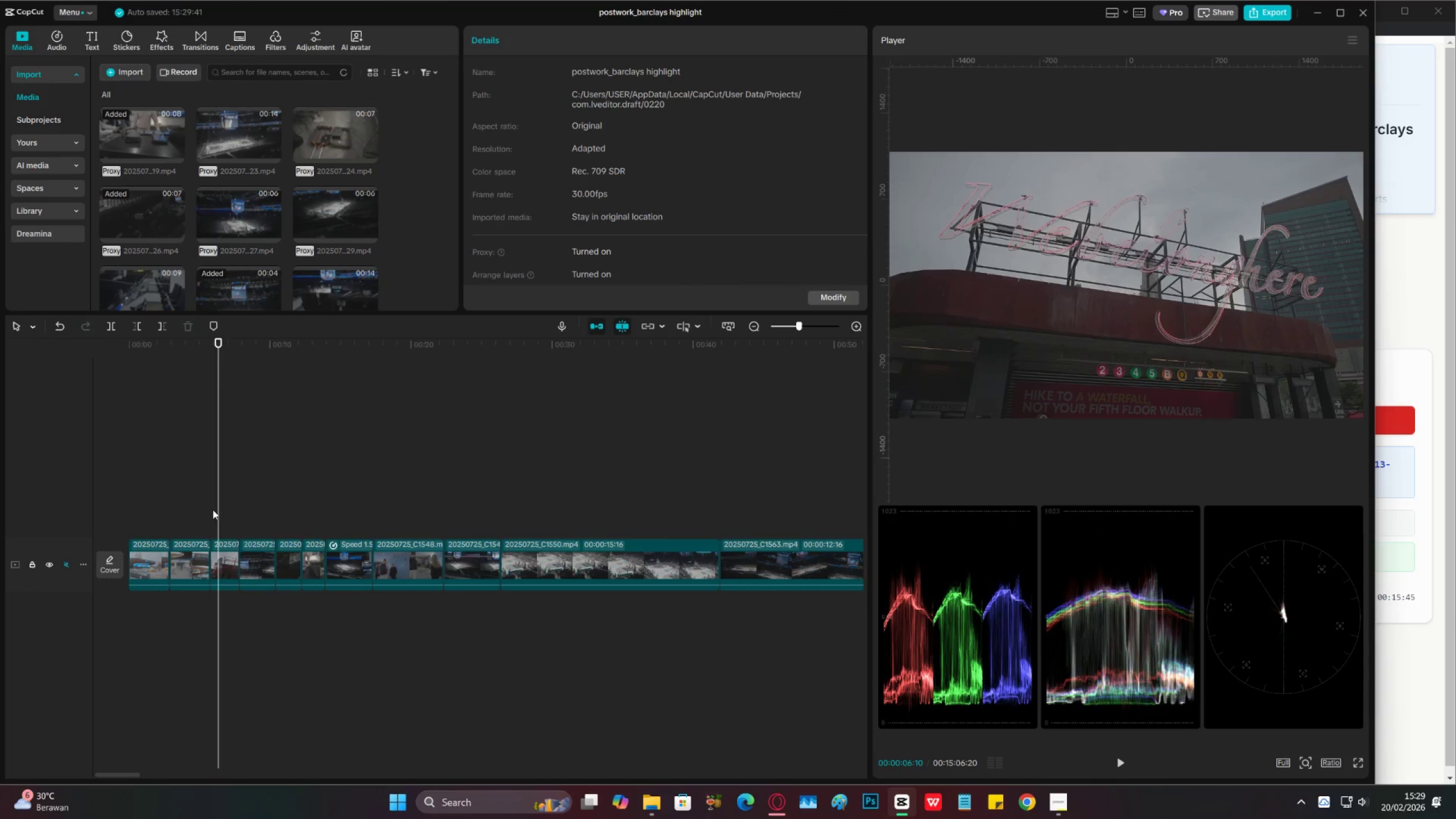 
left_click([207, 513])
 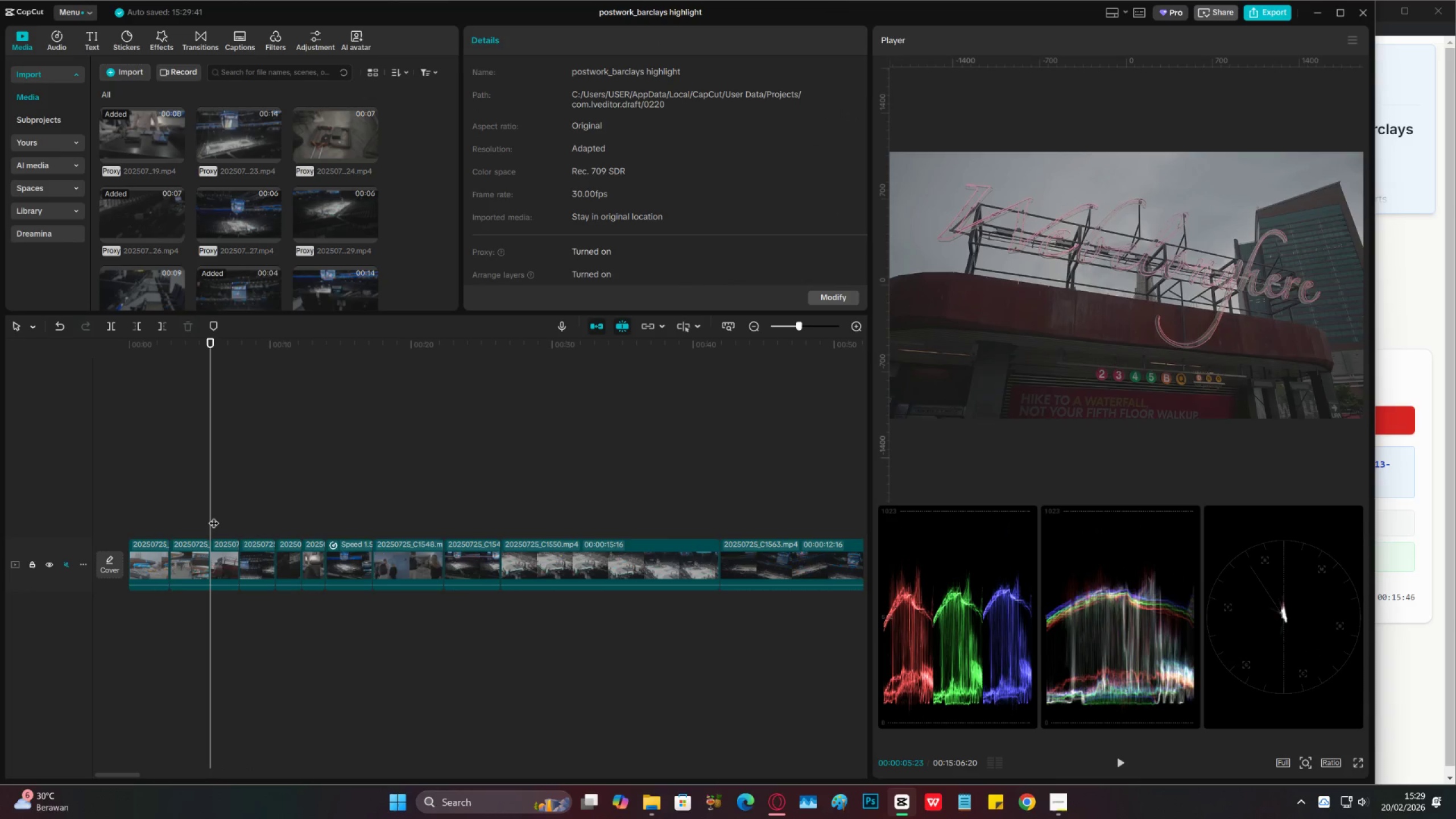 
key(Space)
 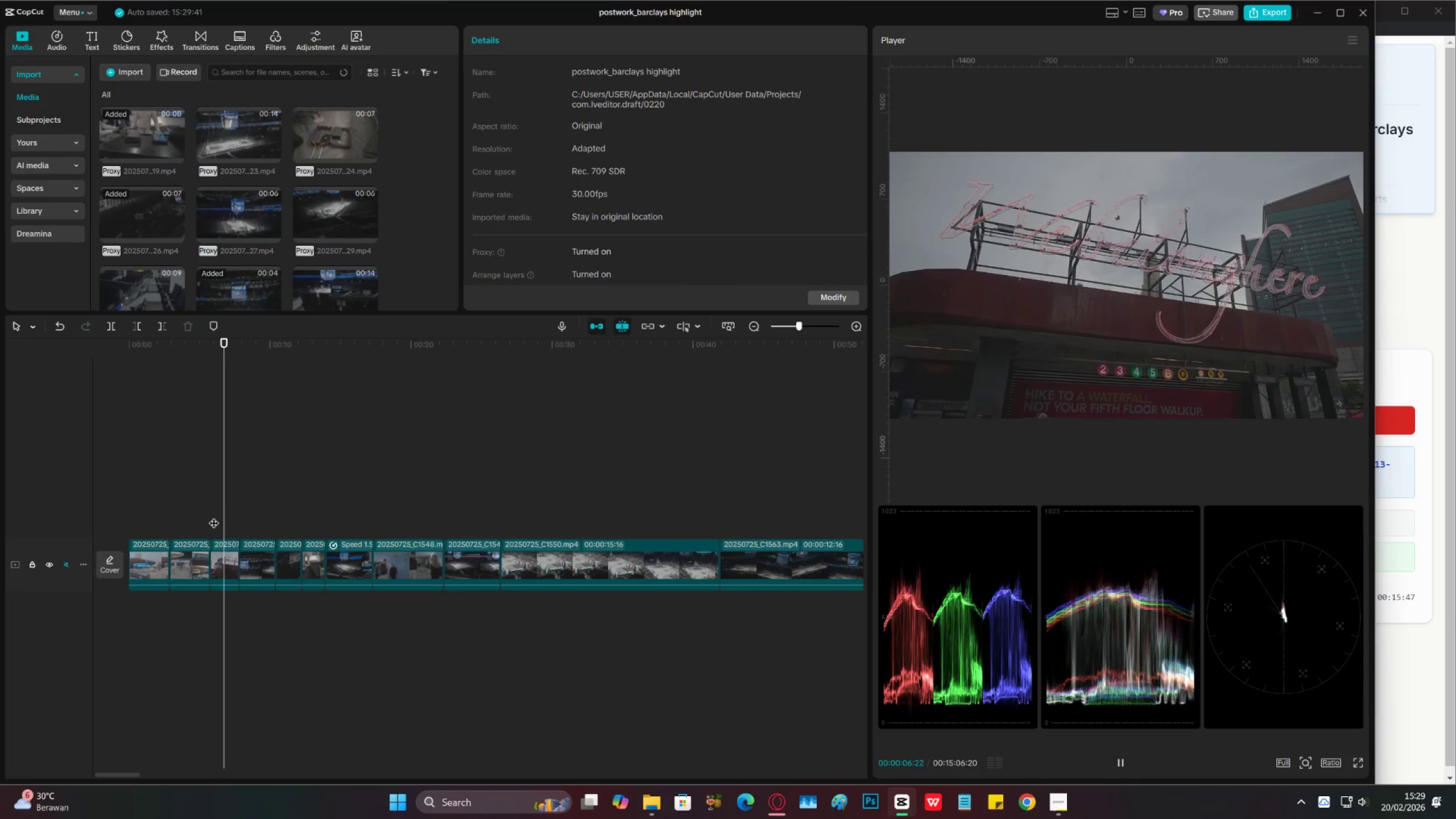 
key(Space)
 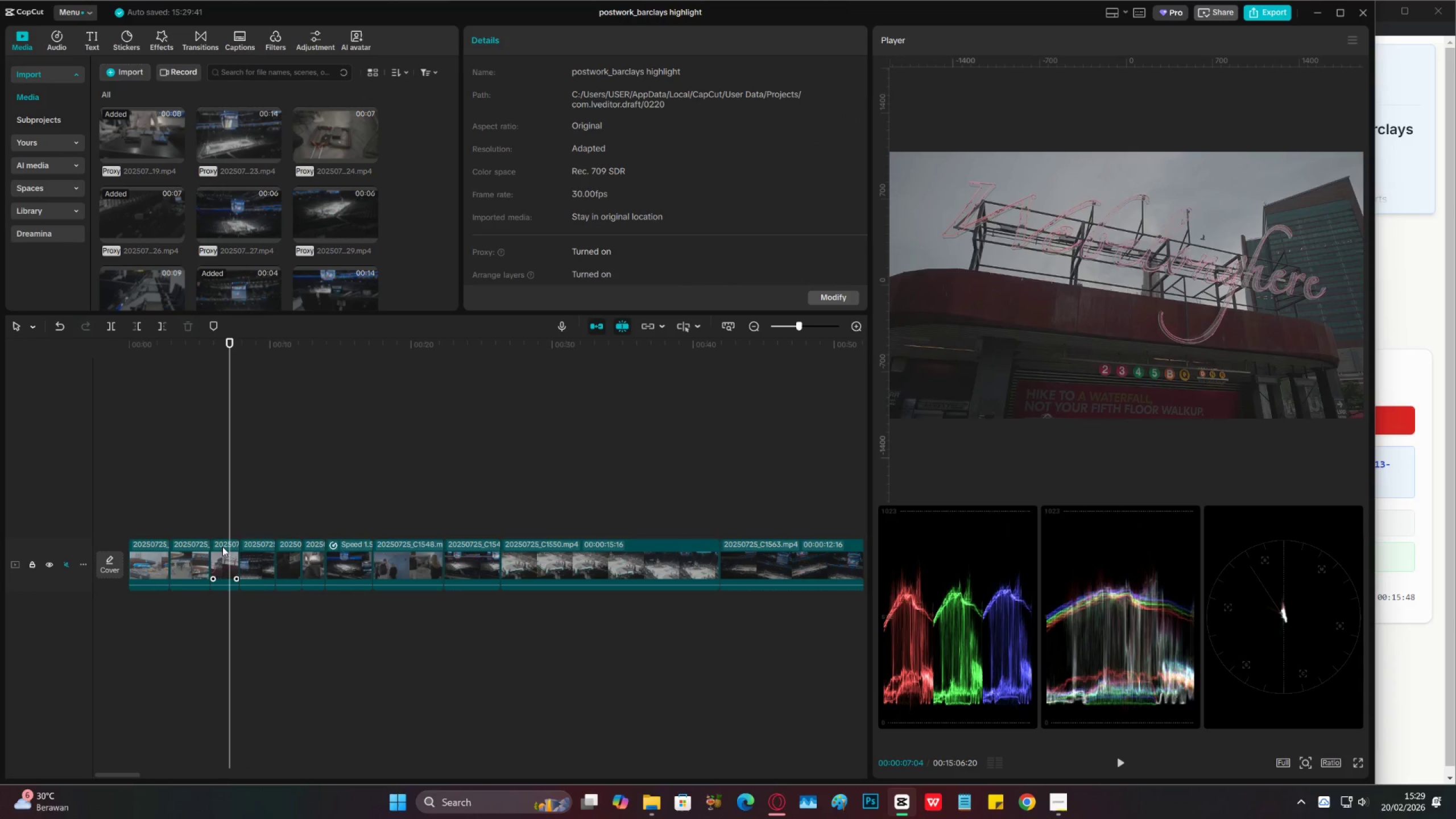 
left_click([224, 552])
 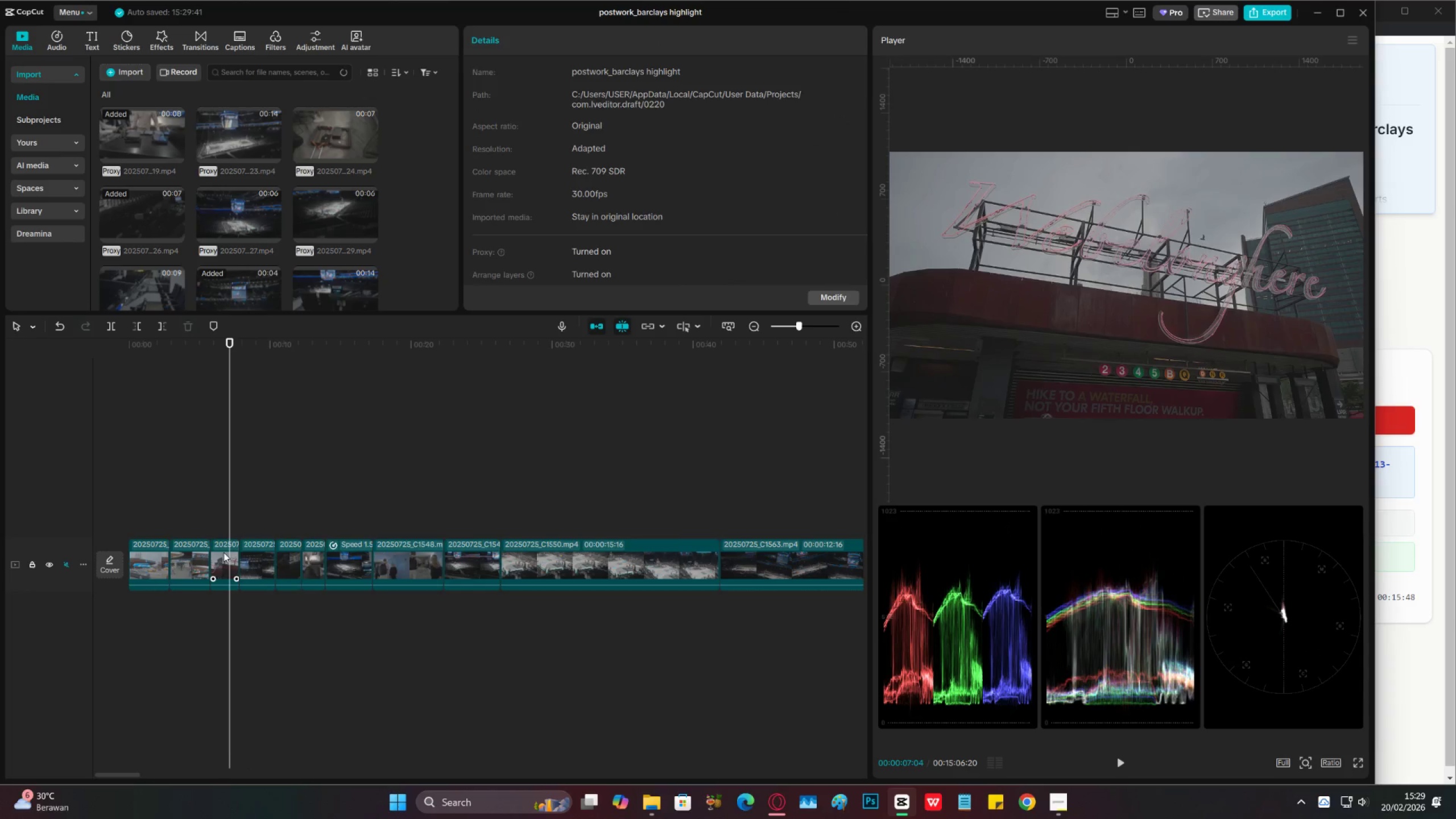 
key(Space)
 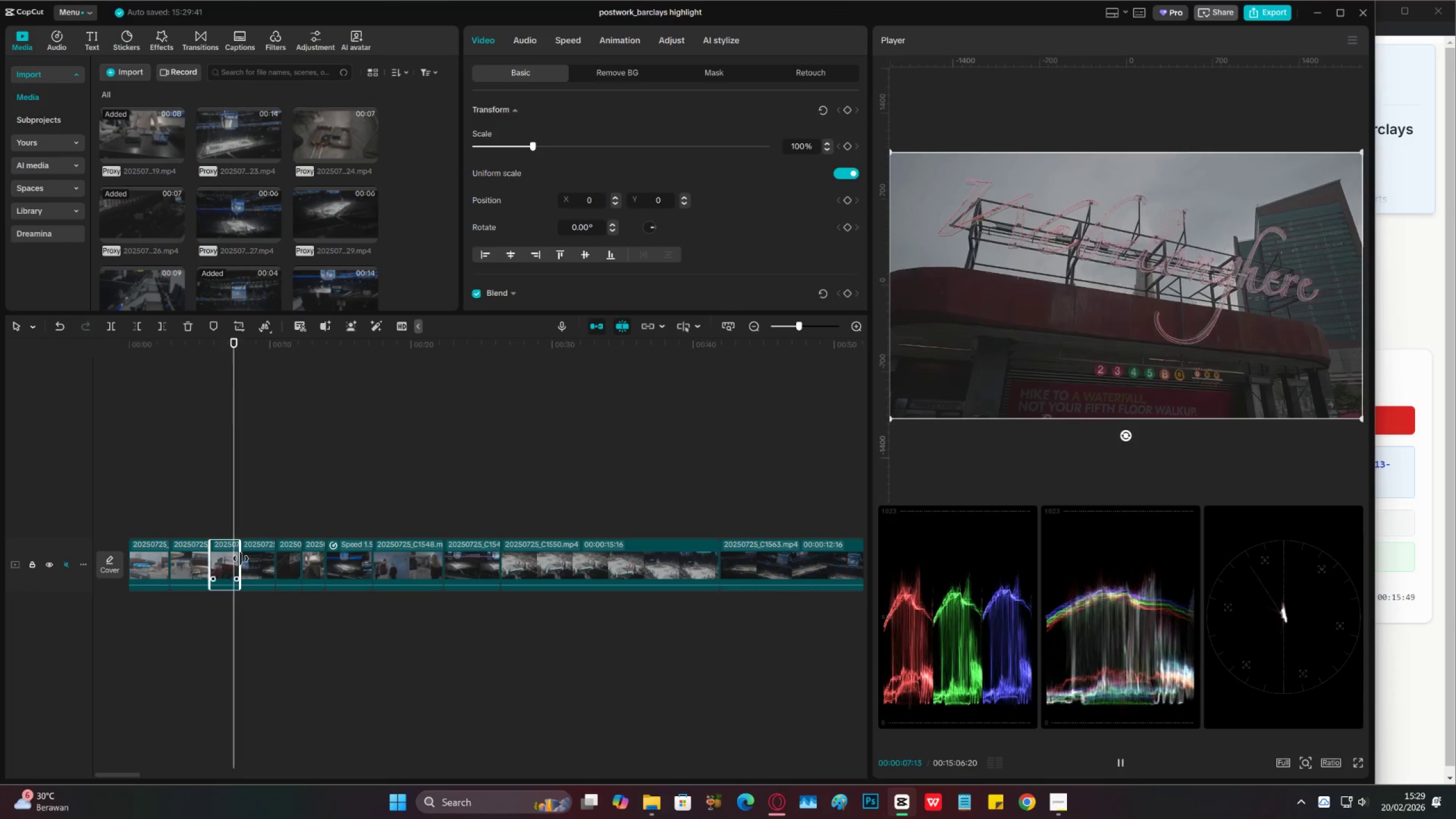 
key(Space)
 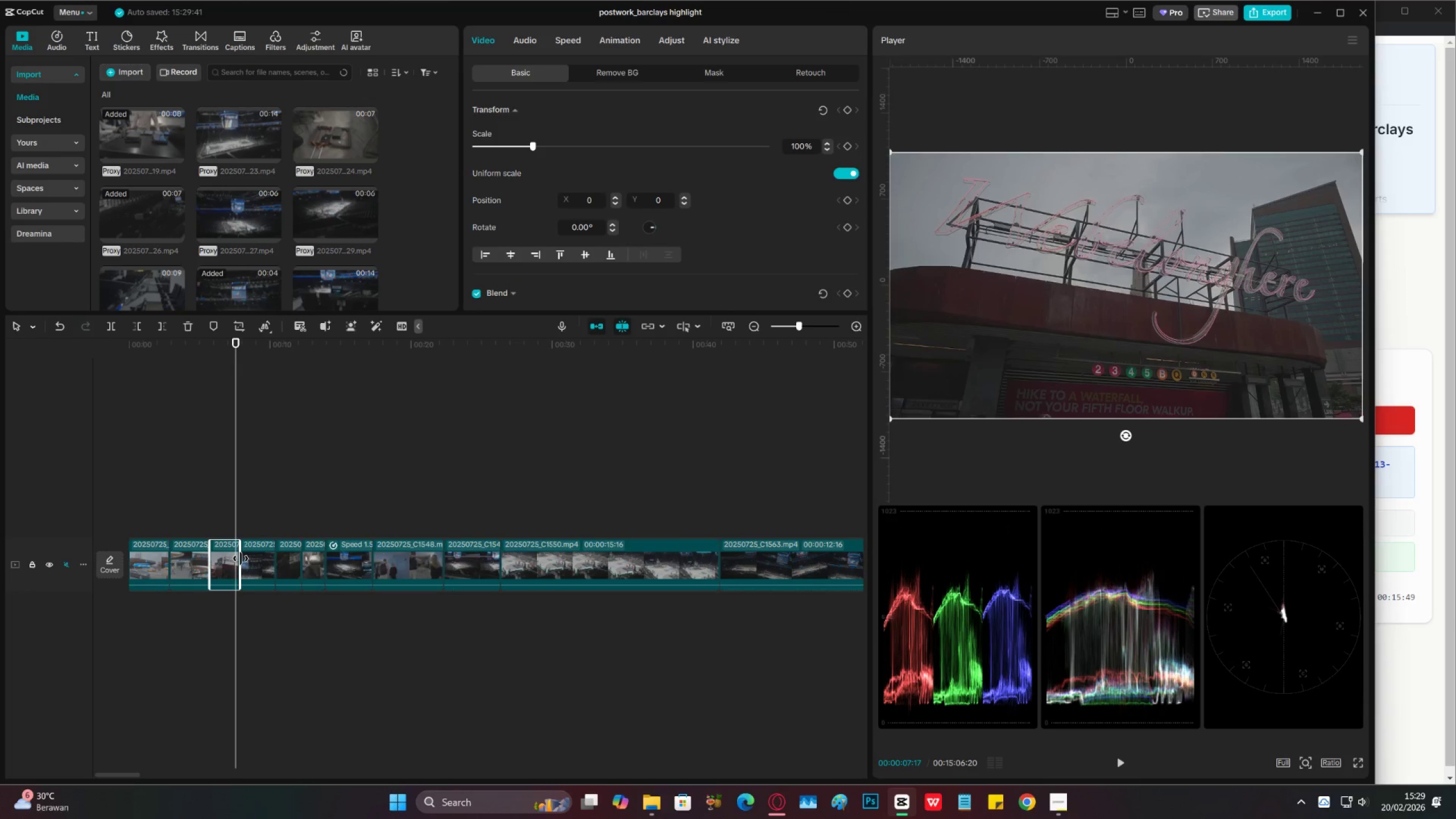 
left_click_drag(start_coordinate=[241, 559], to_coordinate=[237, 559])
 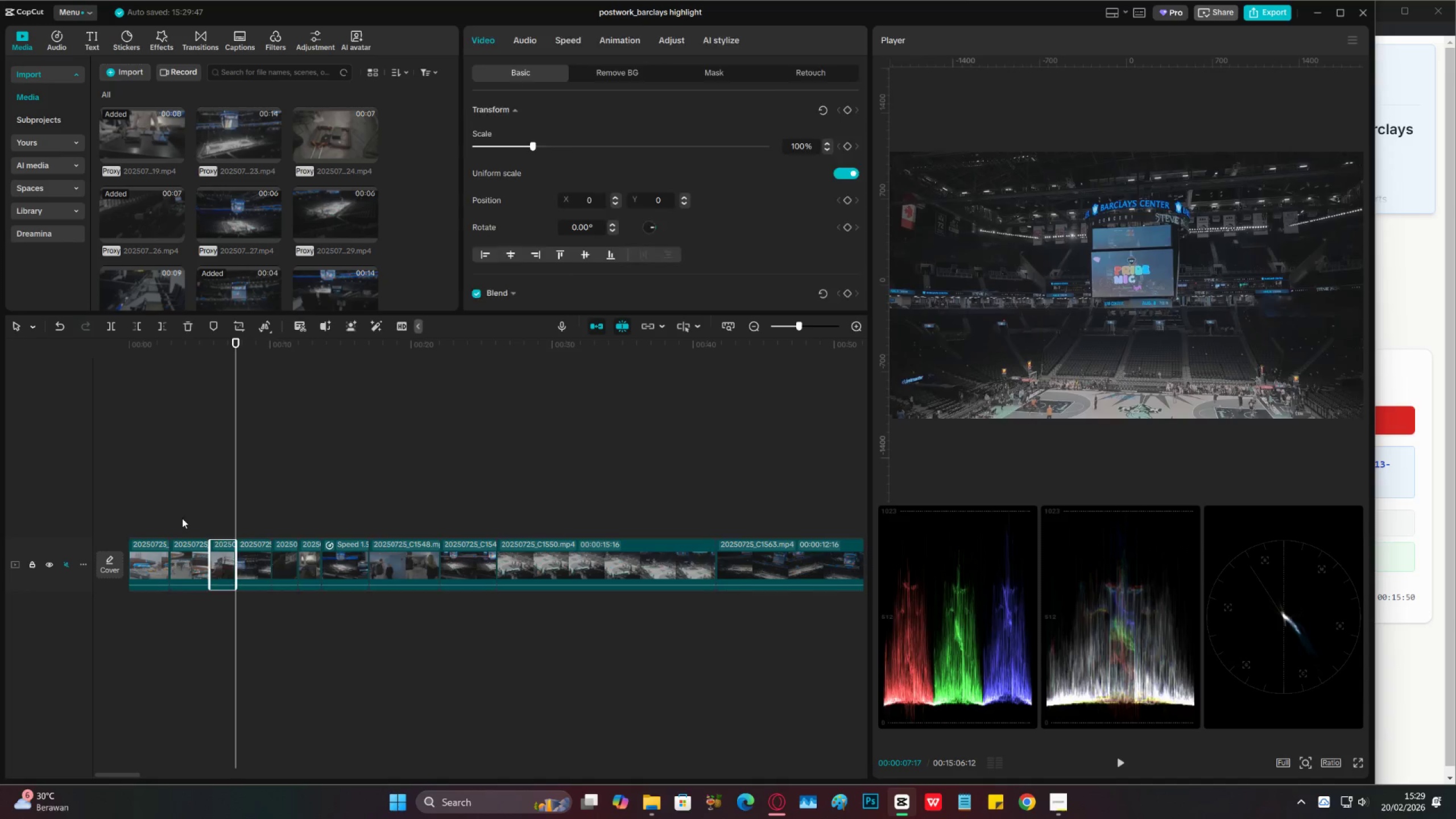 
left_click_drag(start_coordinate=[155, 506], to_coordinate=[153, 503])
 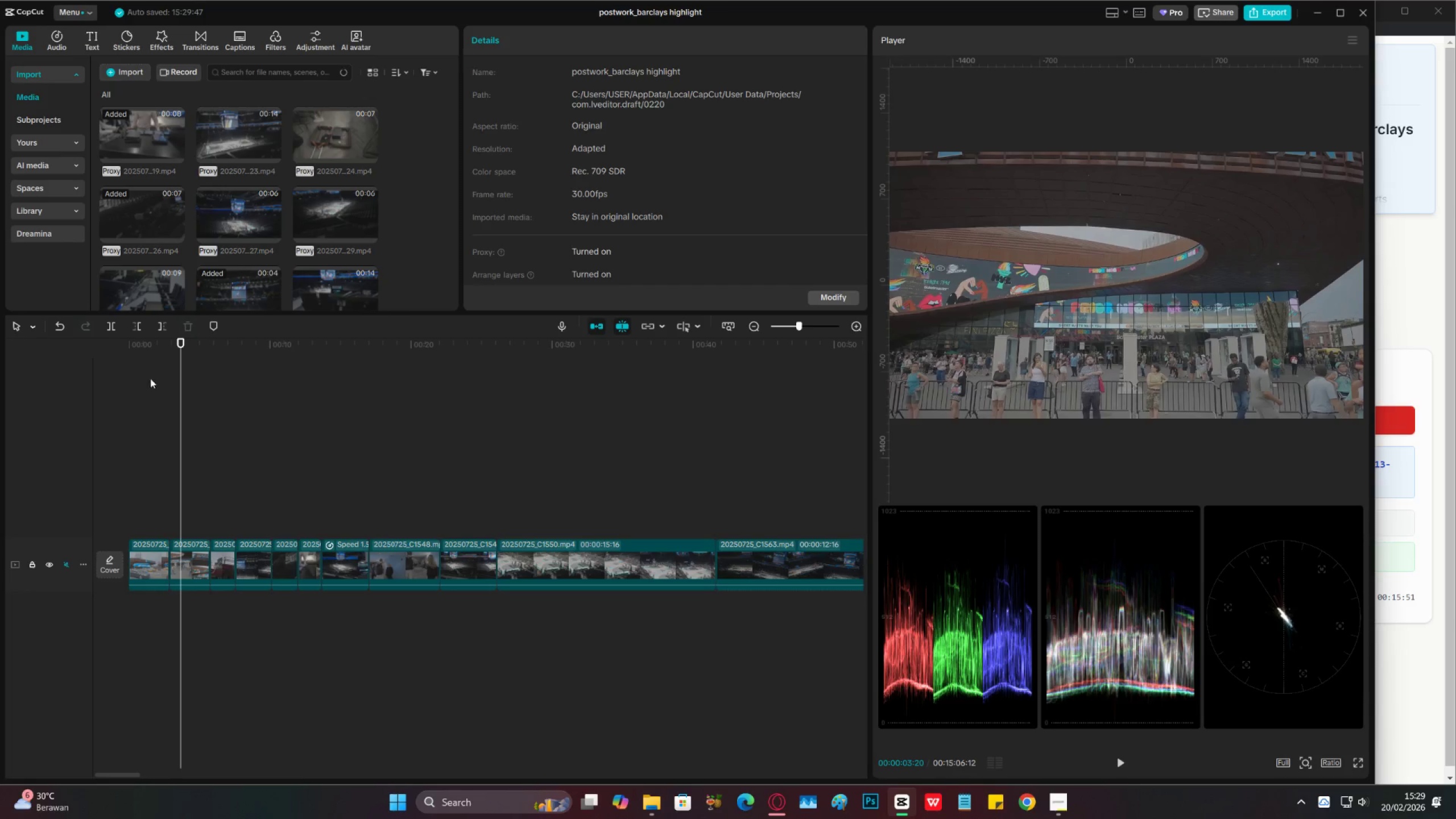 
left_click_drag(start_coordinate=[148, 348], to_coordinate=[57, 348])
 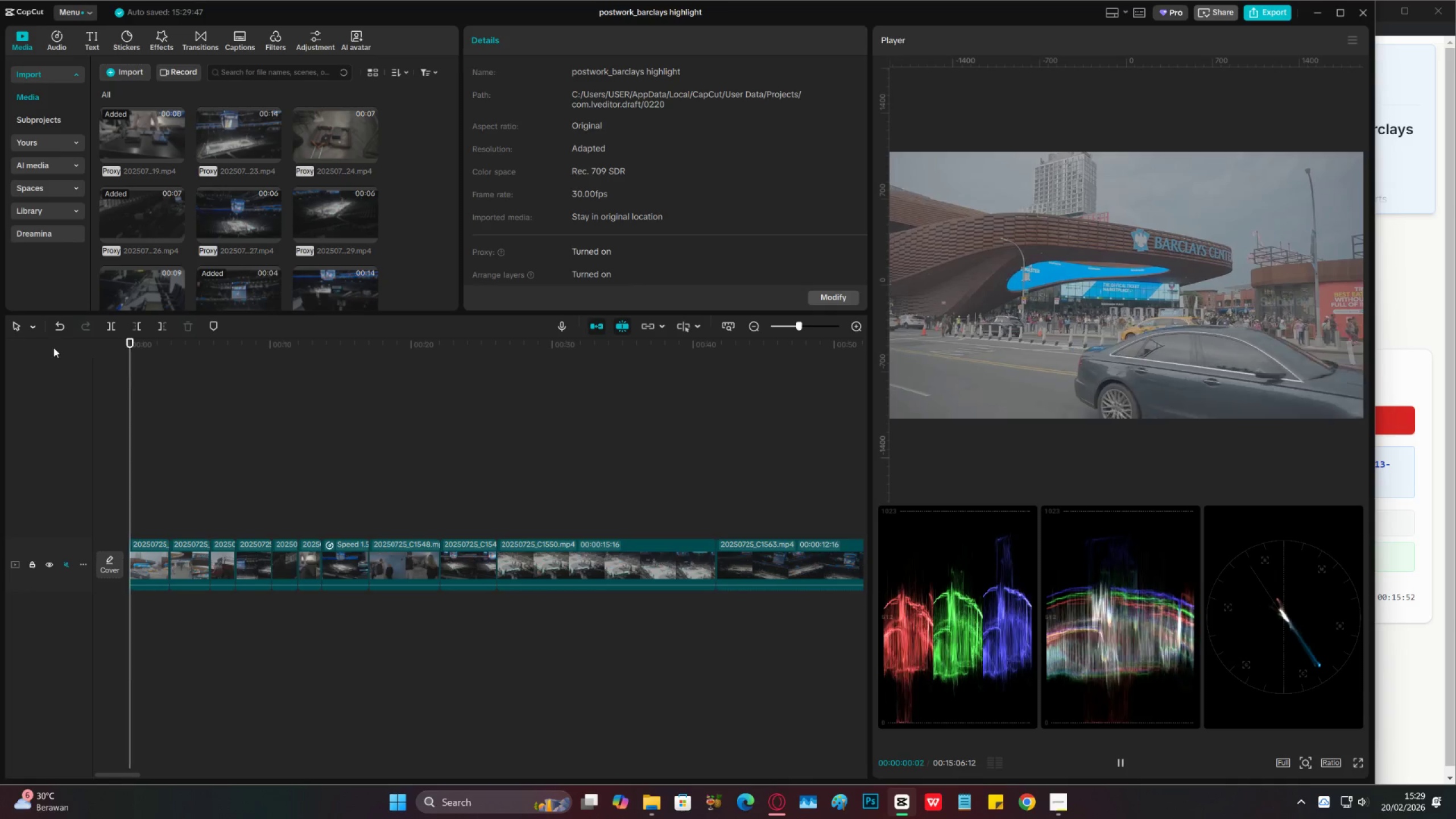 
key(Control+ControlLeft)
 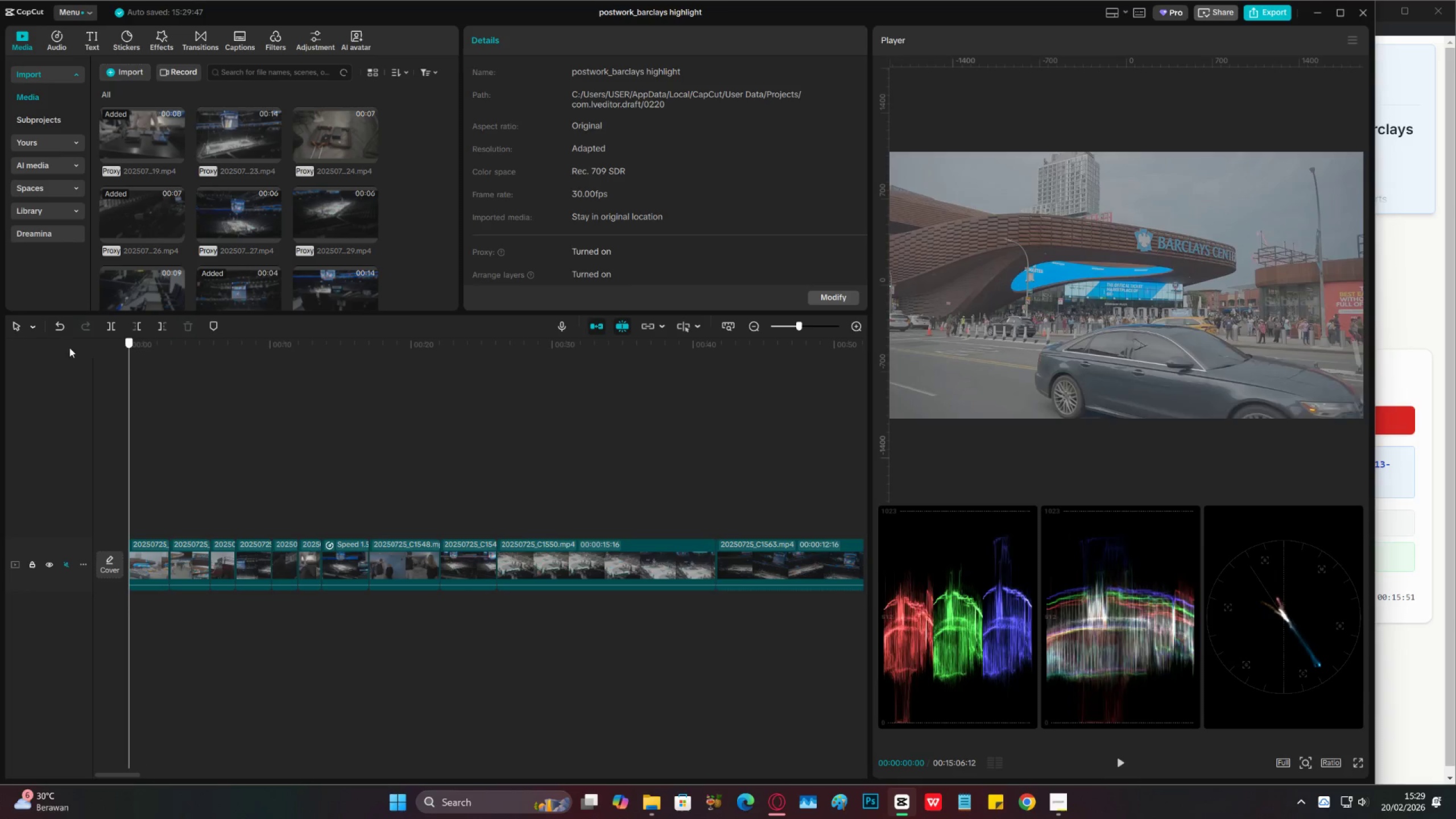 
key(Control+S)
 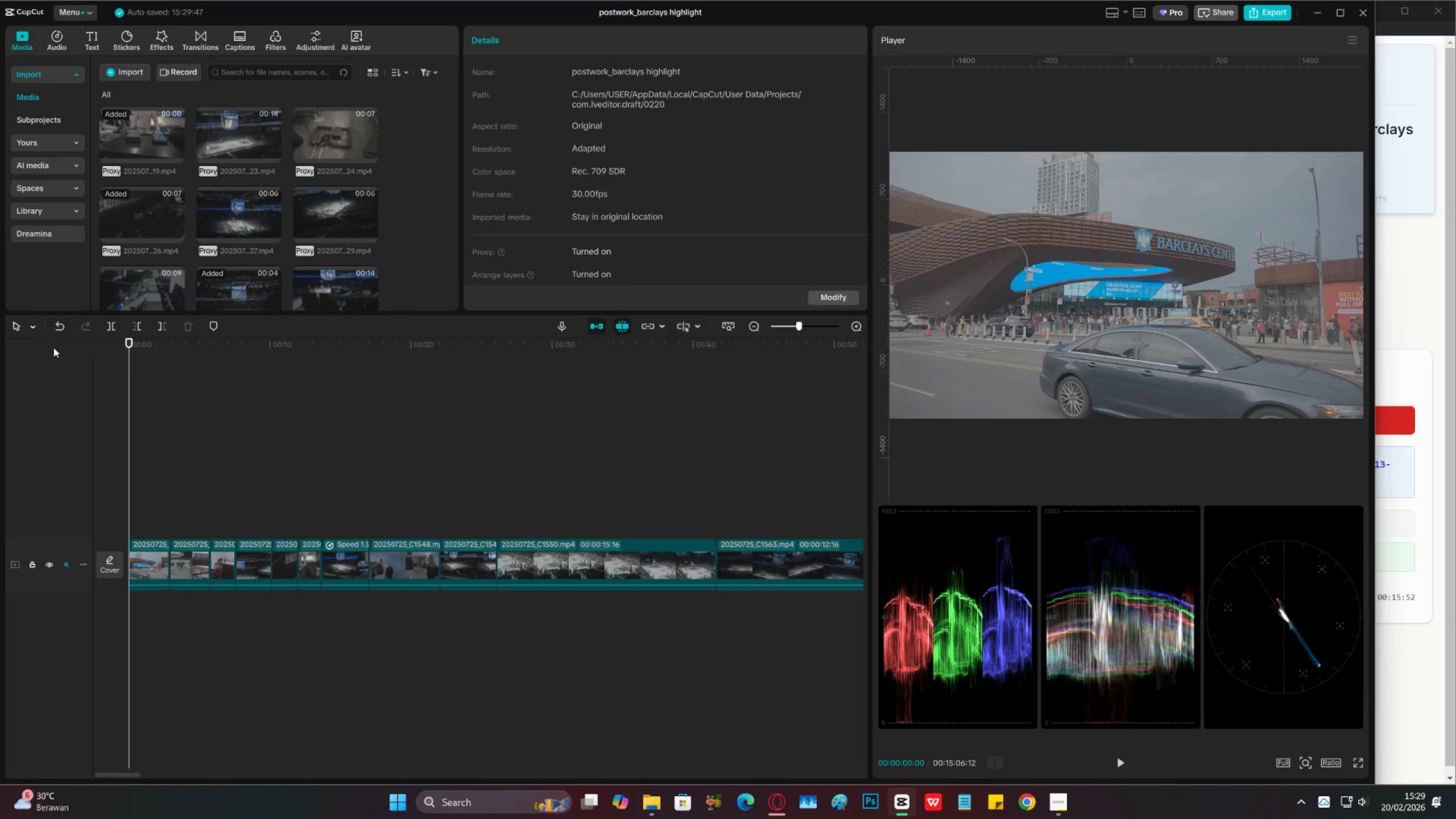 
key(Space)
 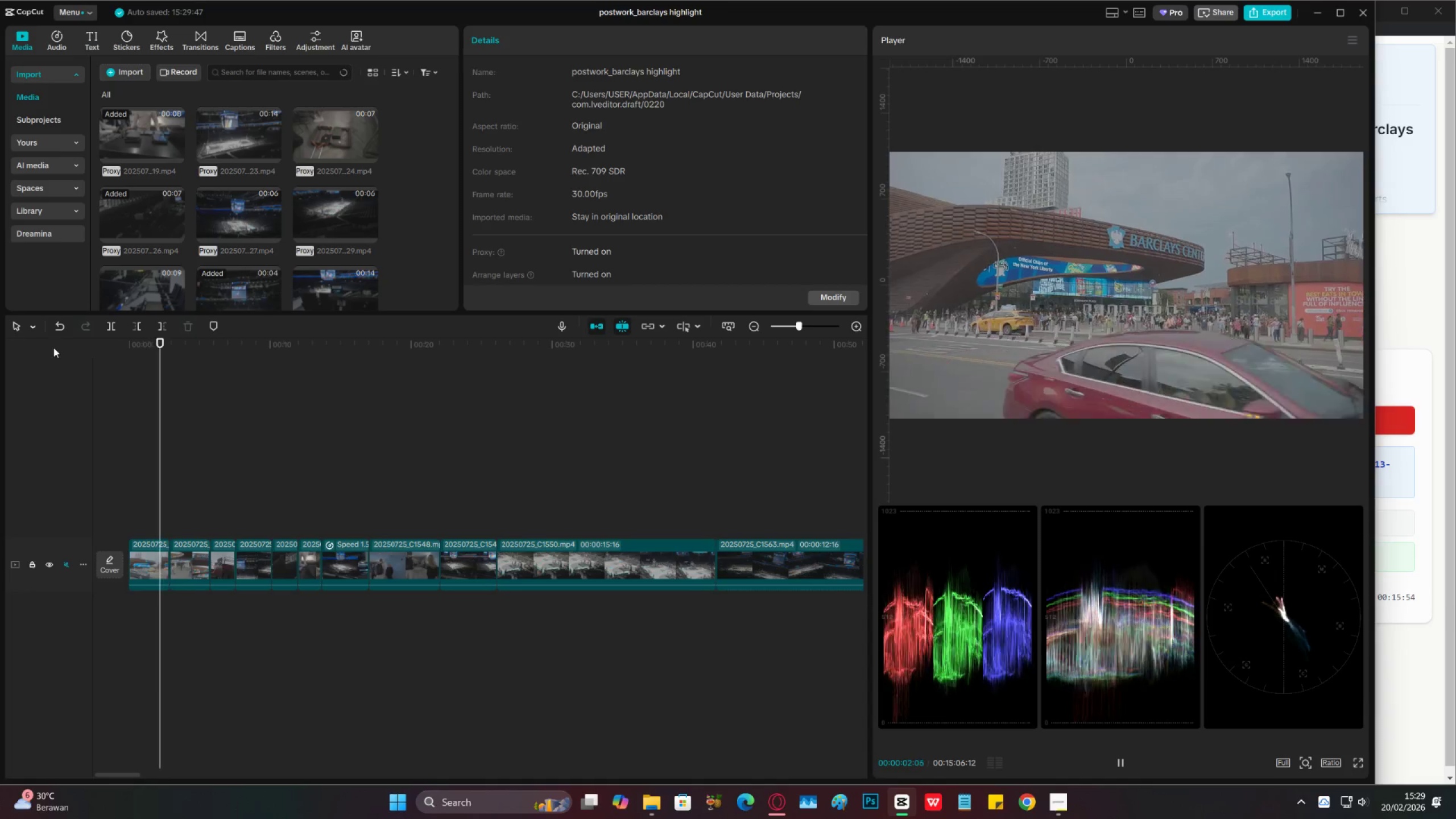 
key(Space)
 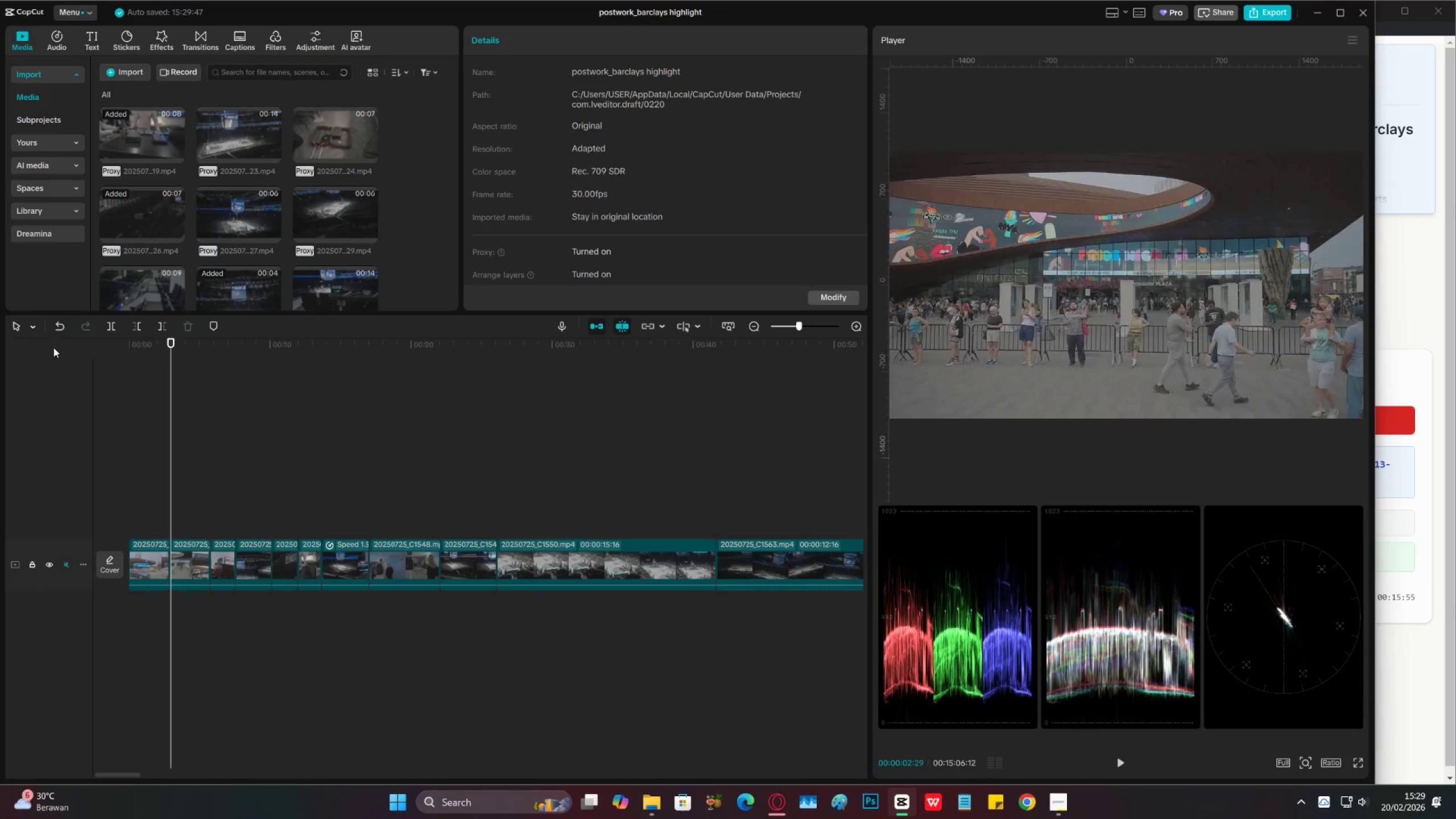 
key(Space)
 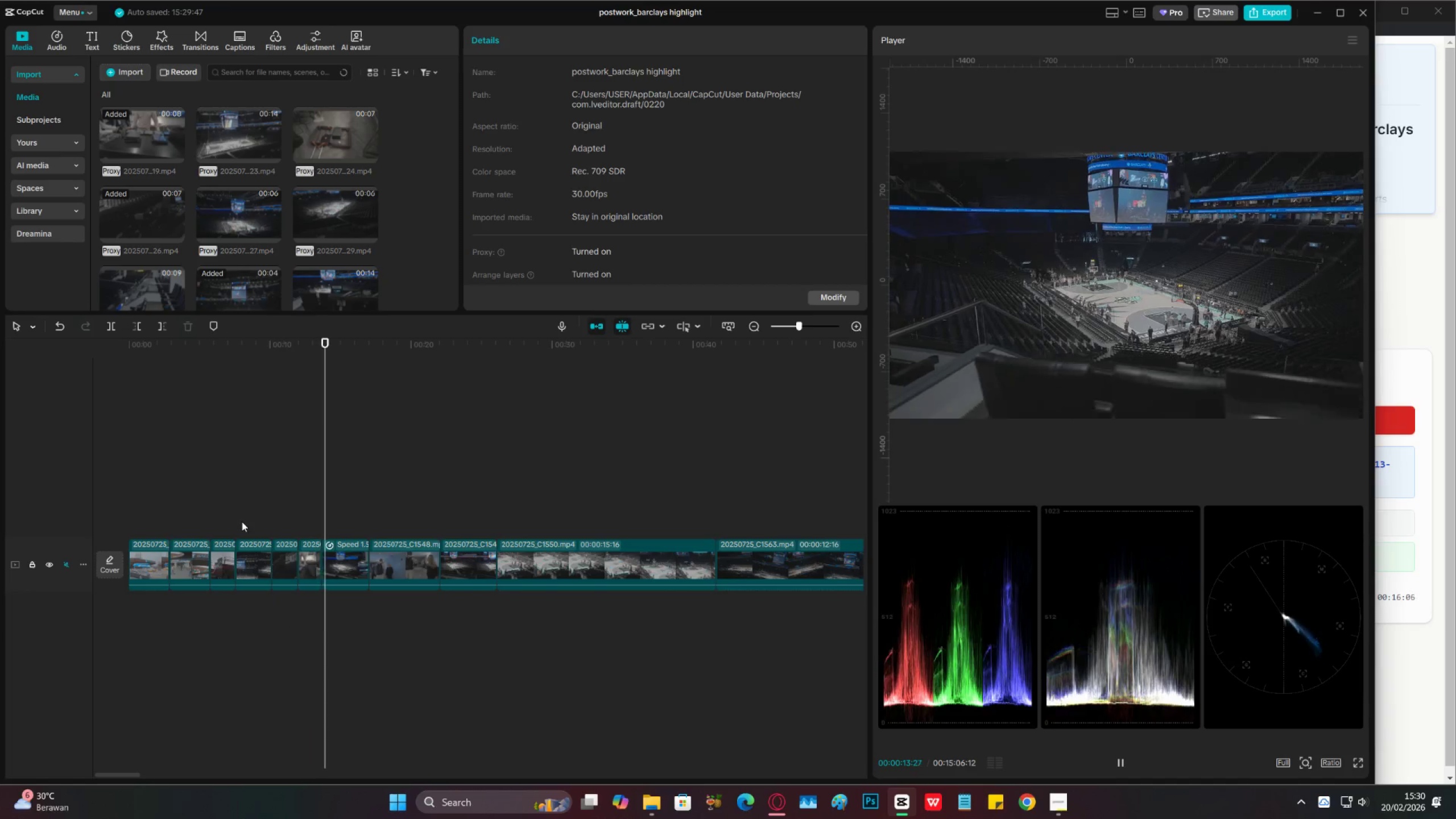 
wait(15.95)
 